 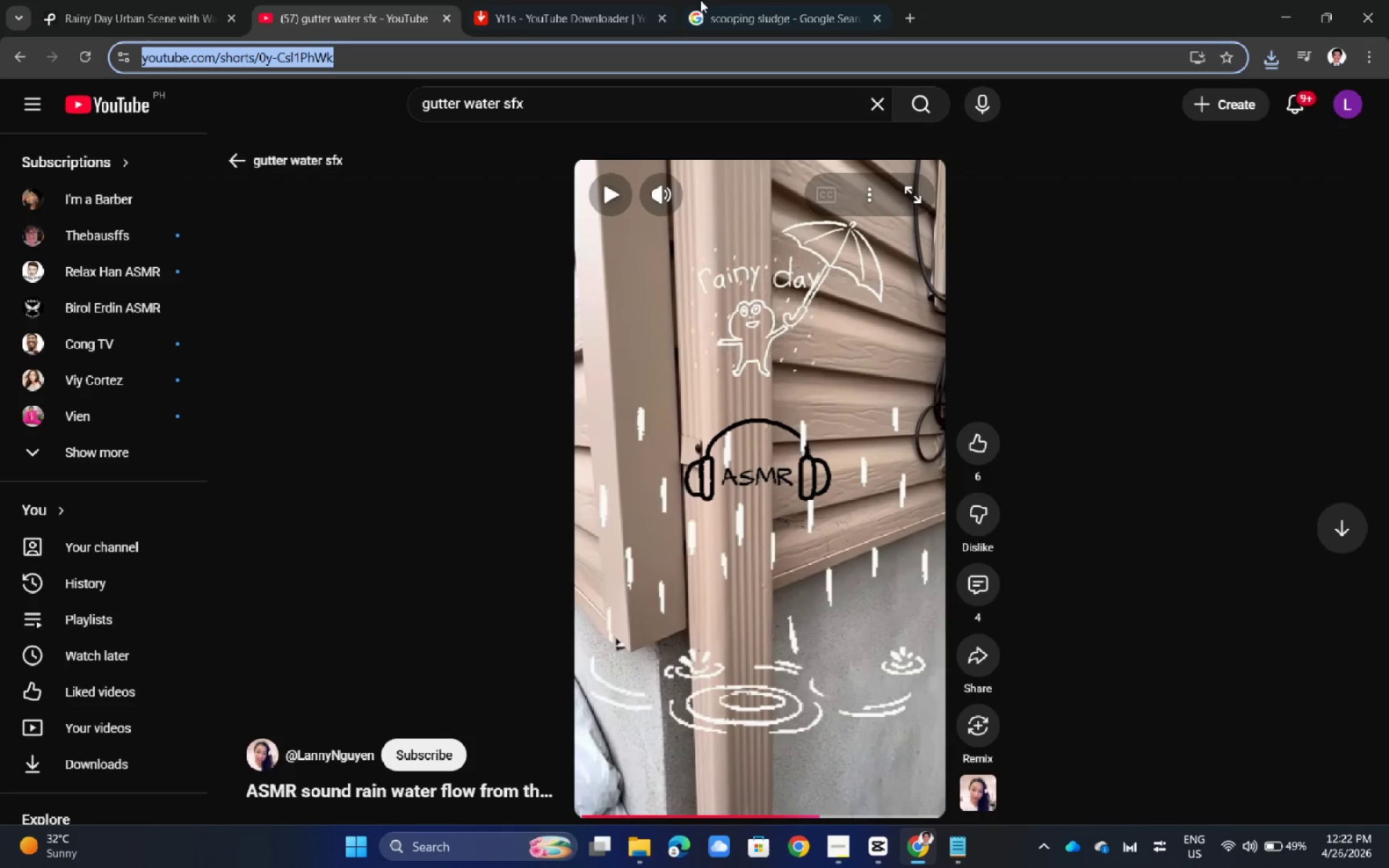 
double_click([504, 111])
 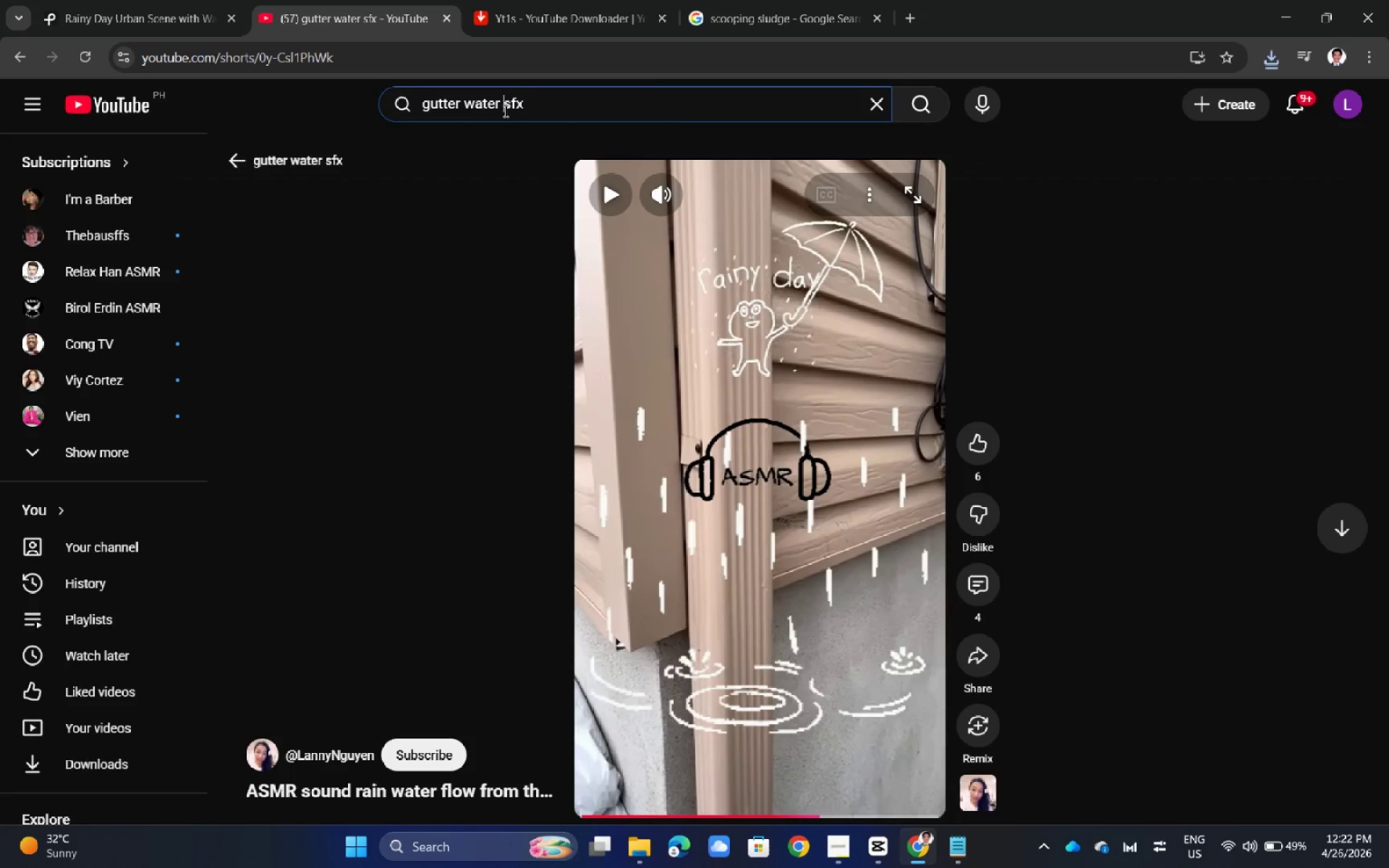 
triple_click([504, 111])
 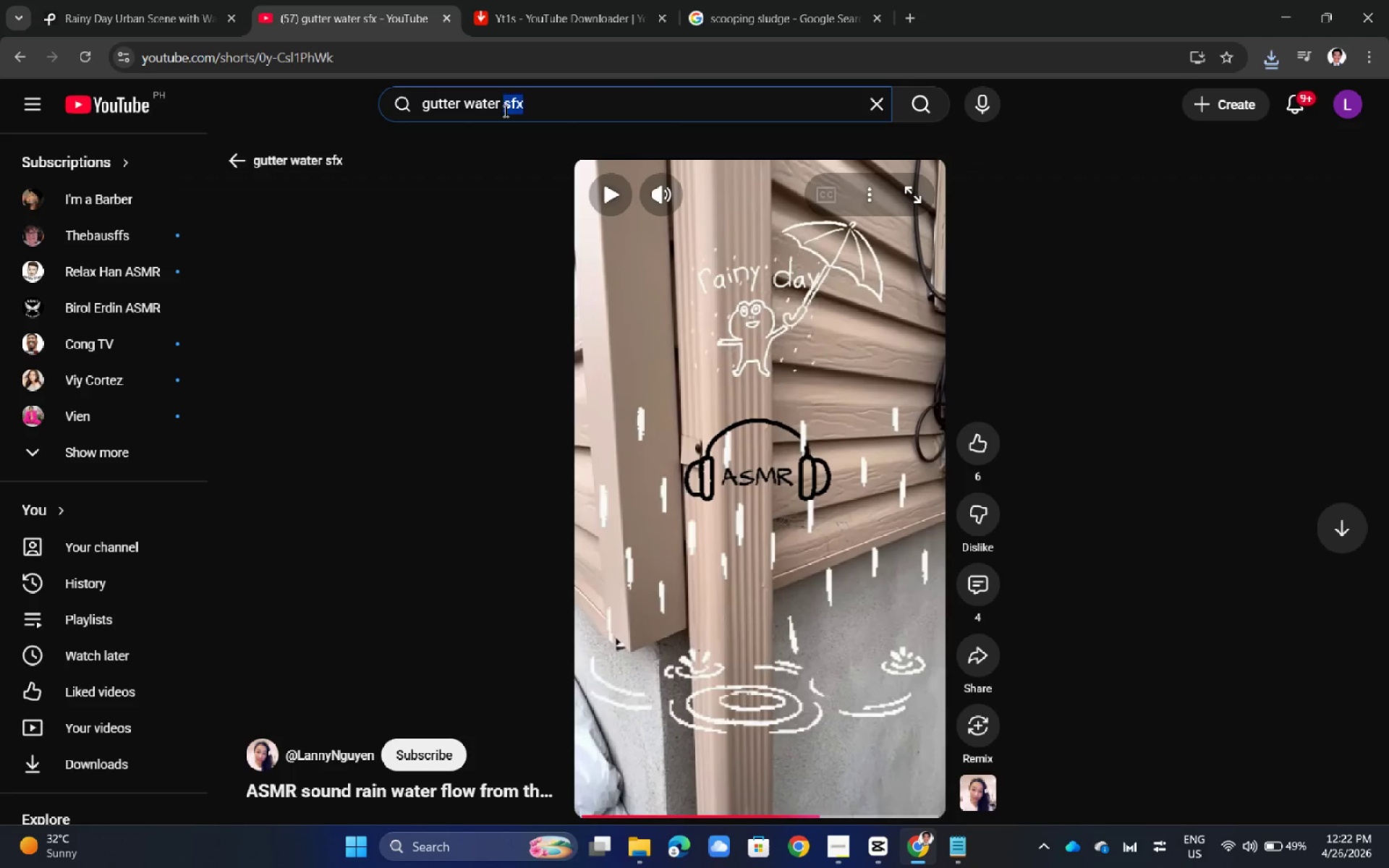 
triple_click([504, 111])
 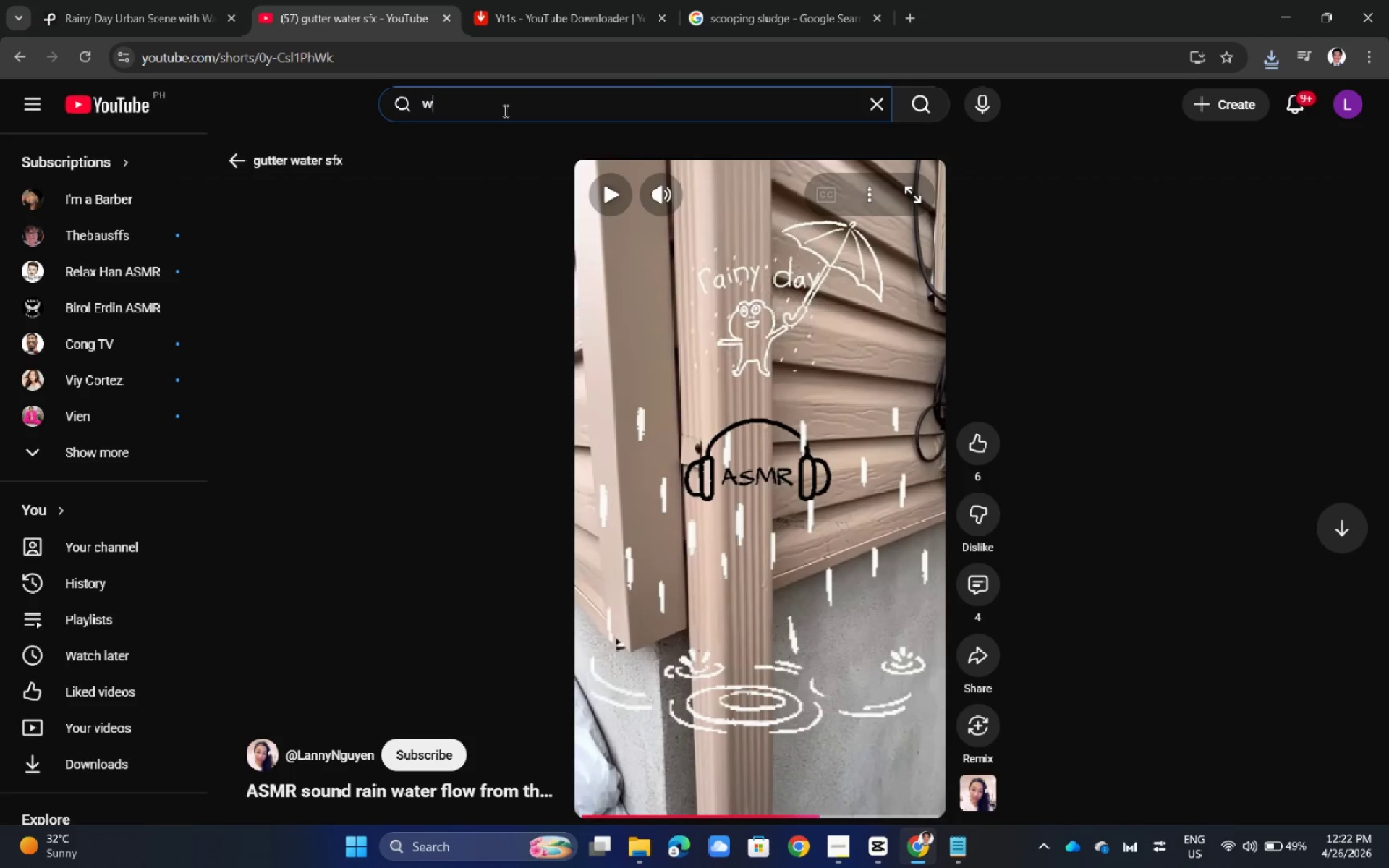 
type(water fall sx)
key(Backspace)
type(fc)
key(Backspace)
key(Backspace)
type(fx)
key(NumpadEnter)
 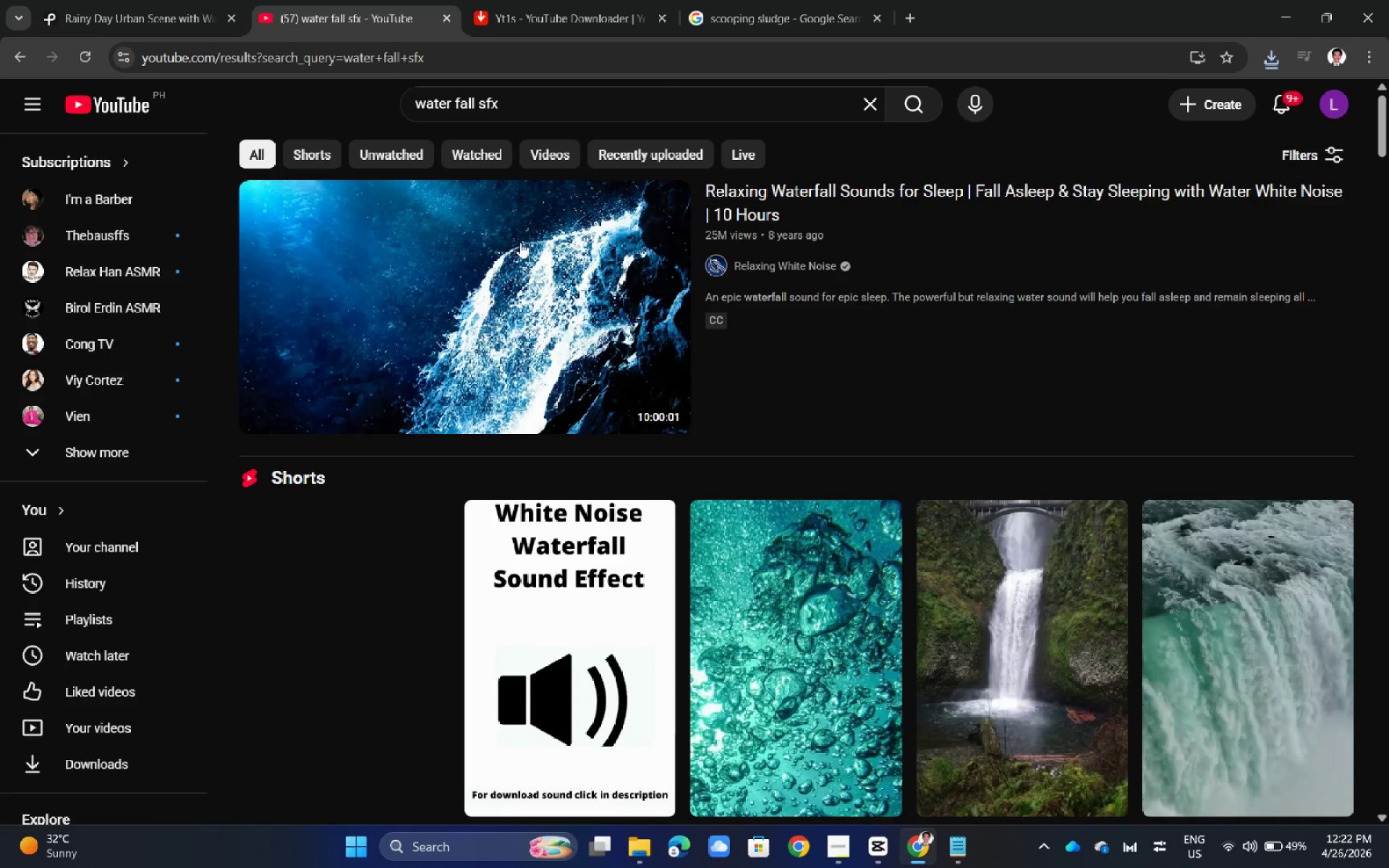 
left_click([490, 320])
 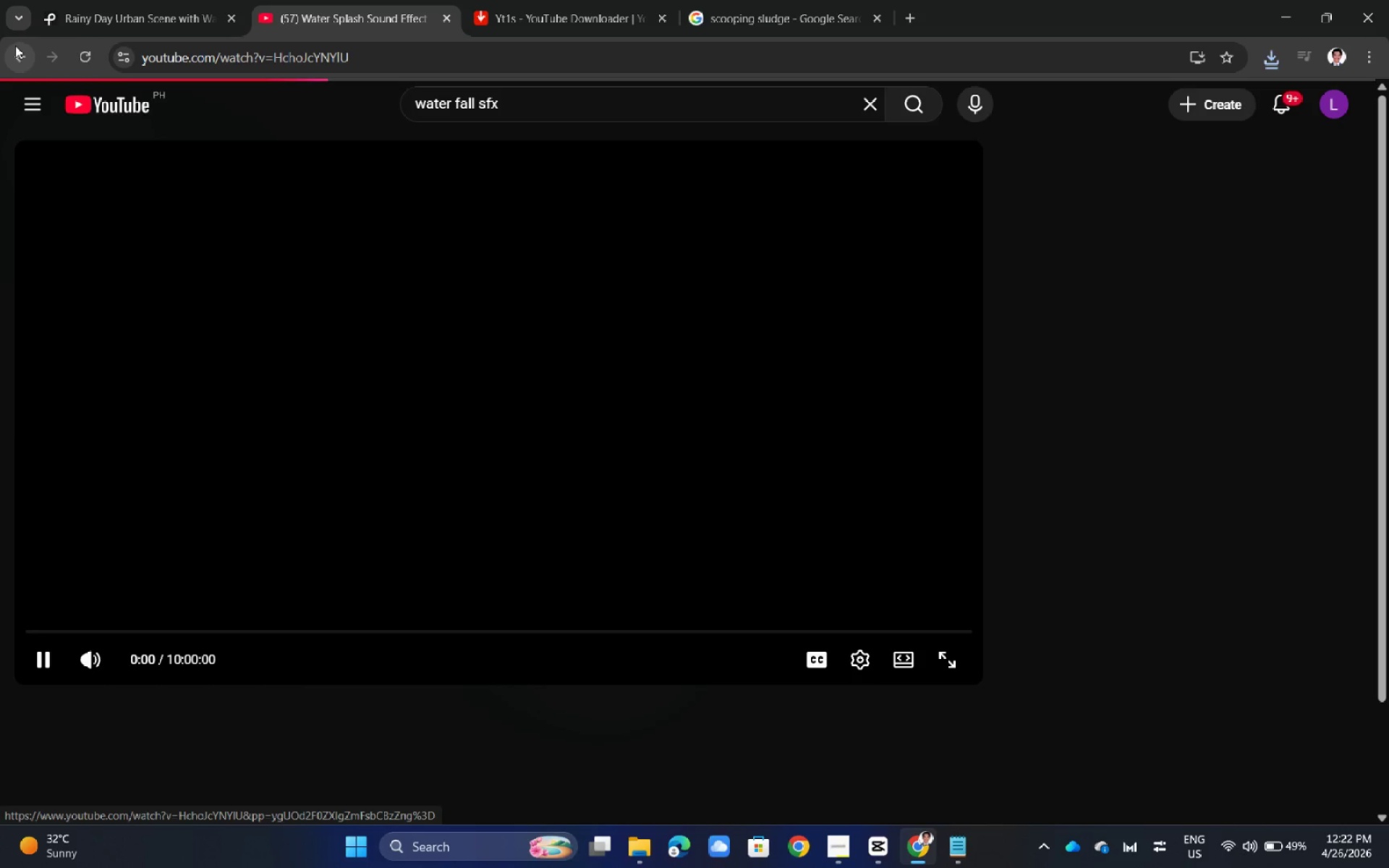 
left_click([15, 46])
 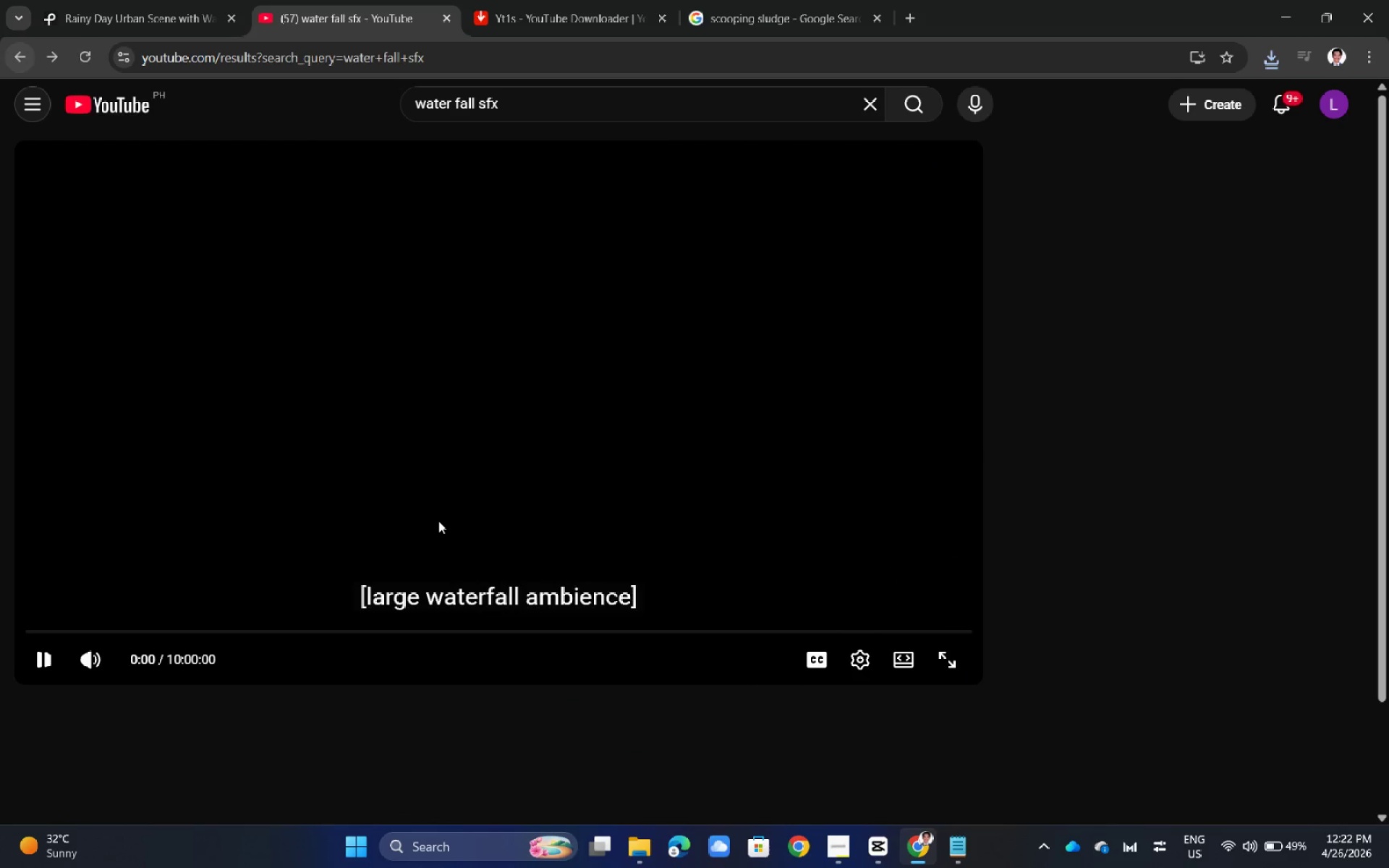 
scroll: coordinate [438, 521], scroll_direction: down, amount: 2.0
 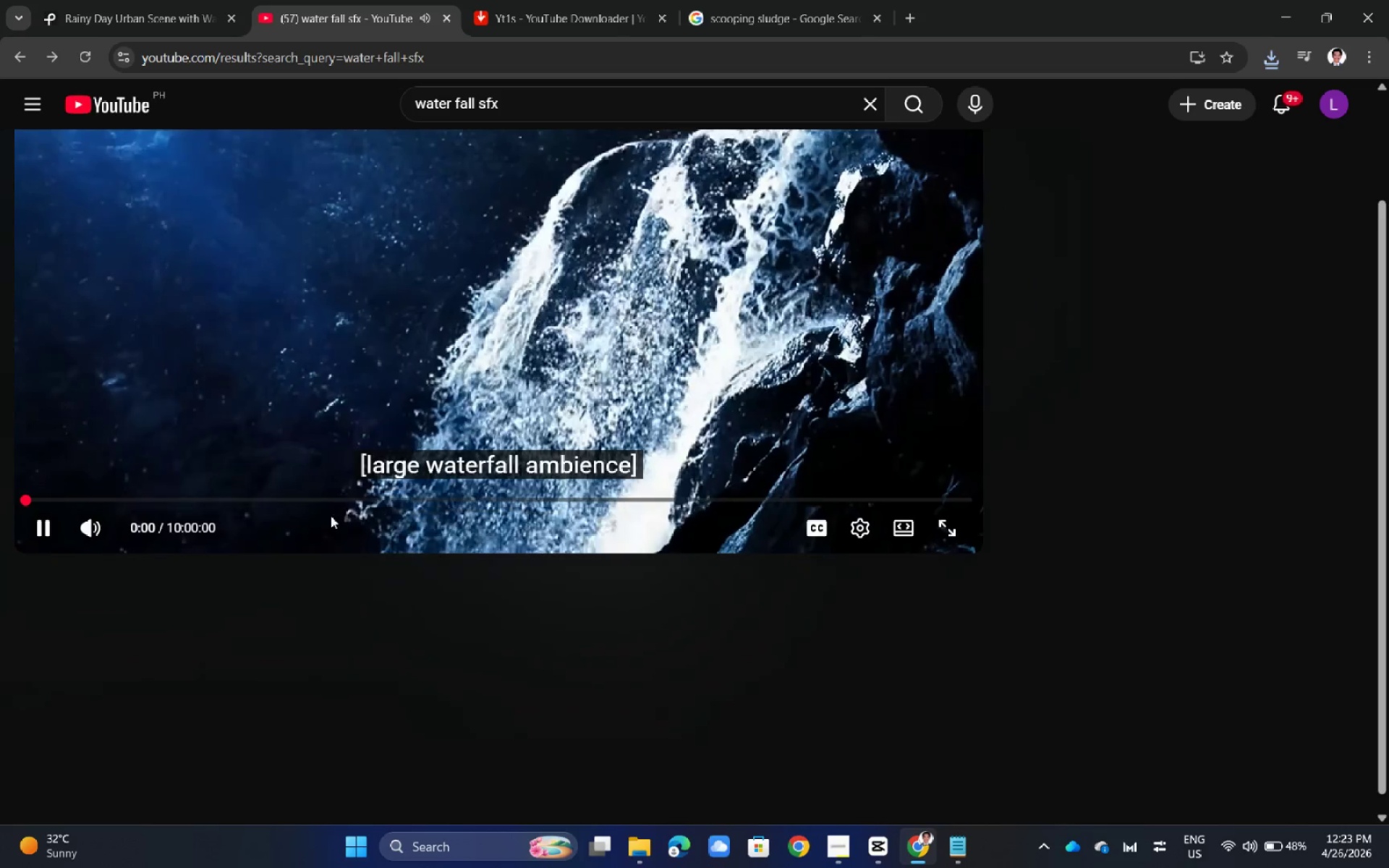 
scroll: coordinate [331, 516], scroll_direction: up, amount: 4.0
 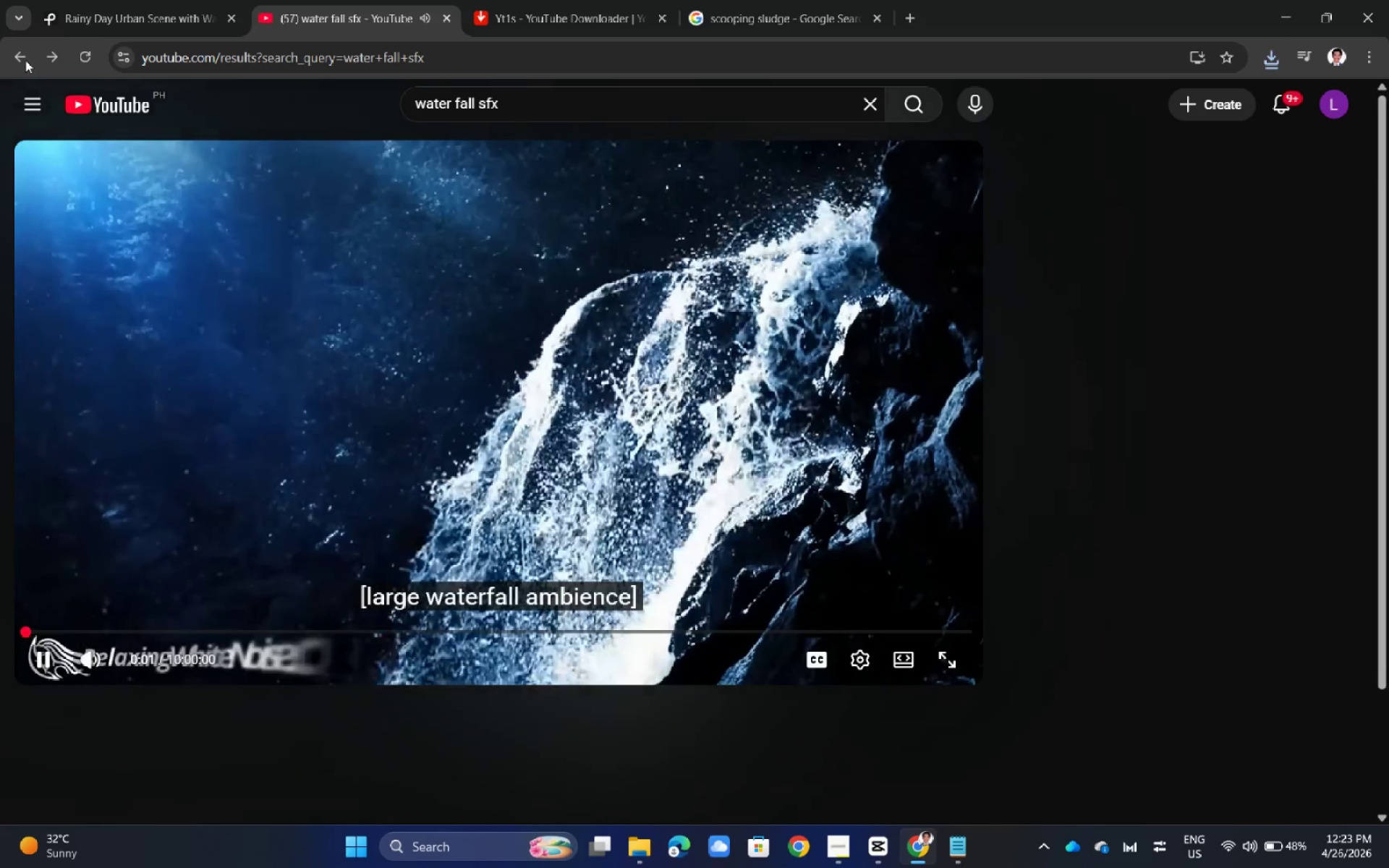 
left_click([22, 58])
 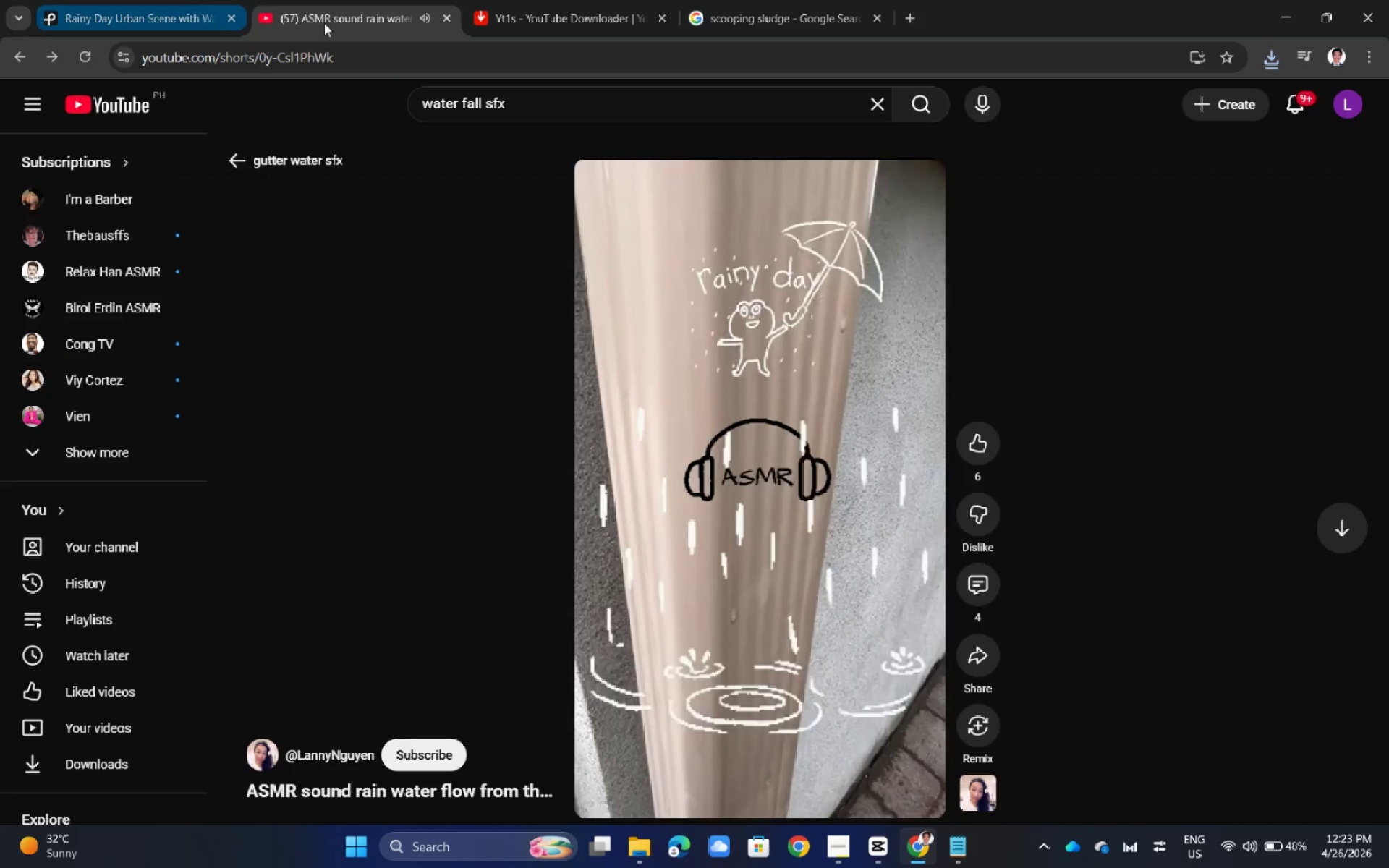 
left_click([582, 103])
 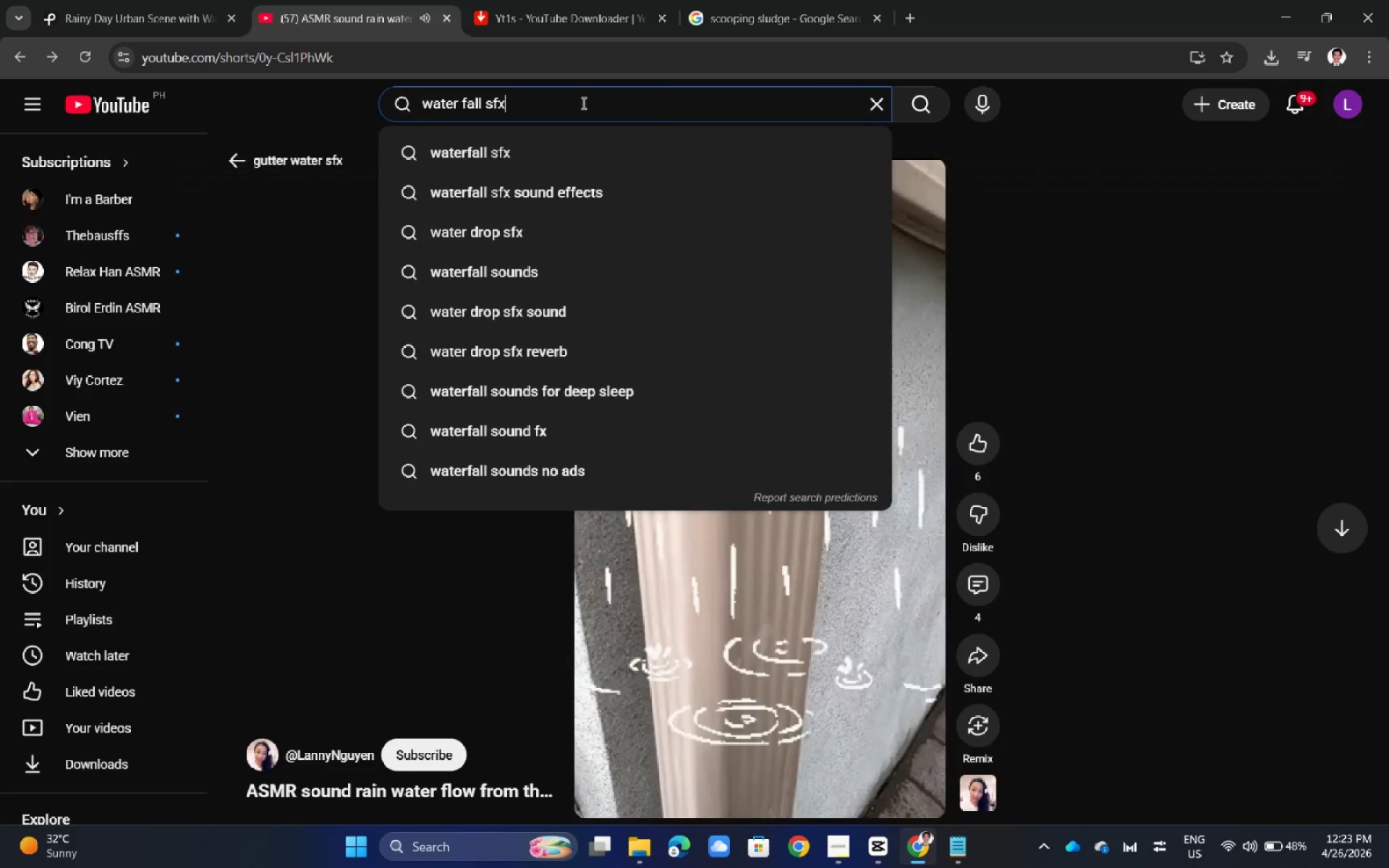 
key(NumpadEnter)
 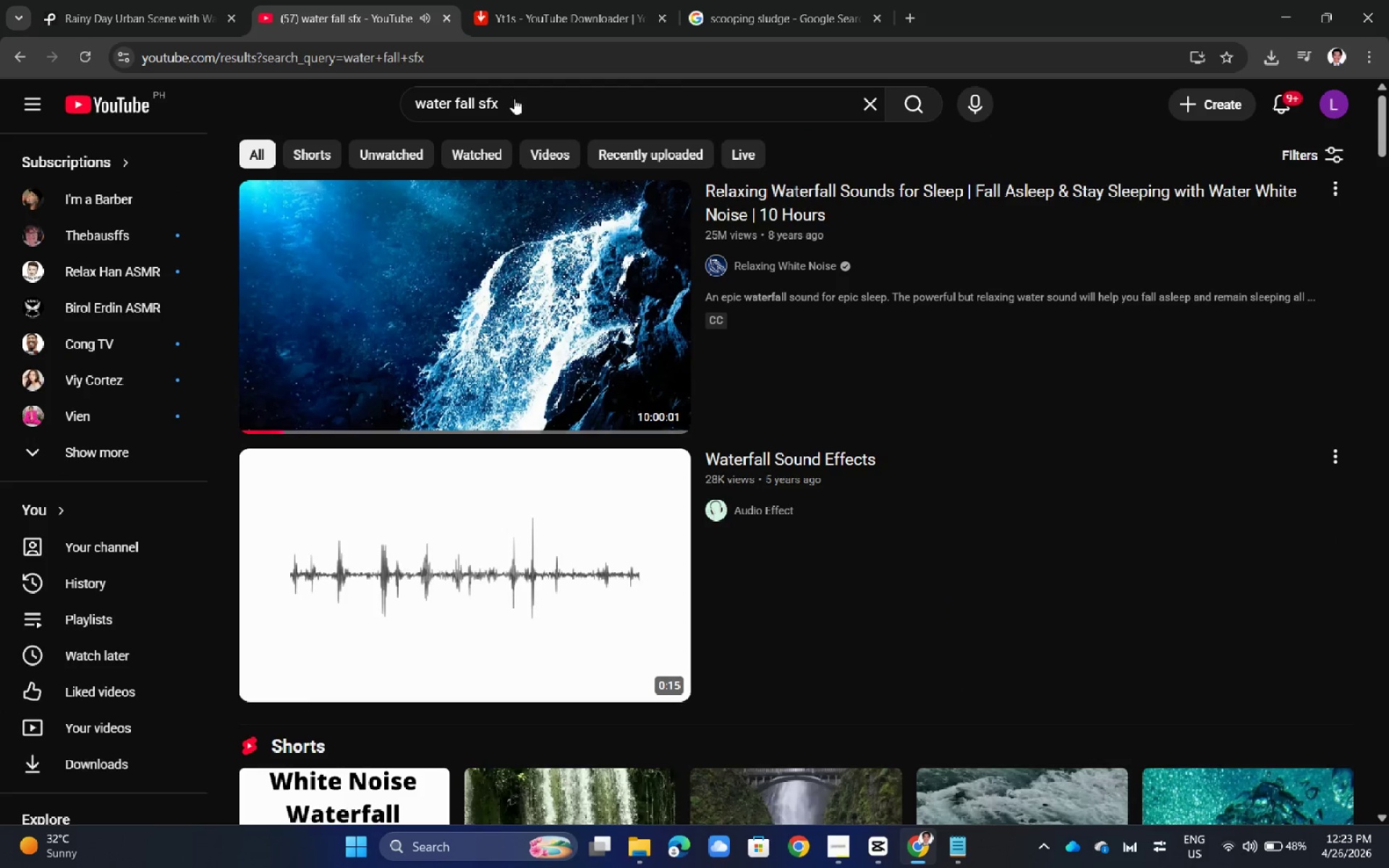 
left_click([443, 58])
 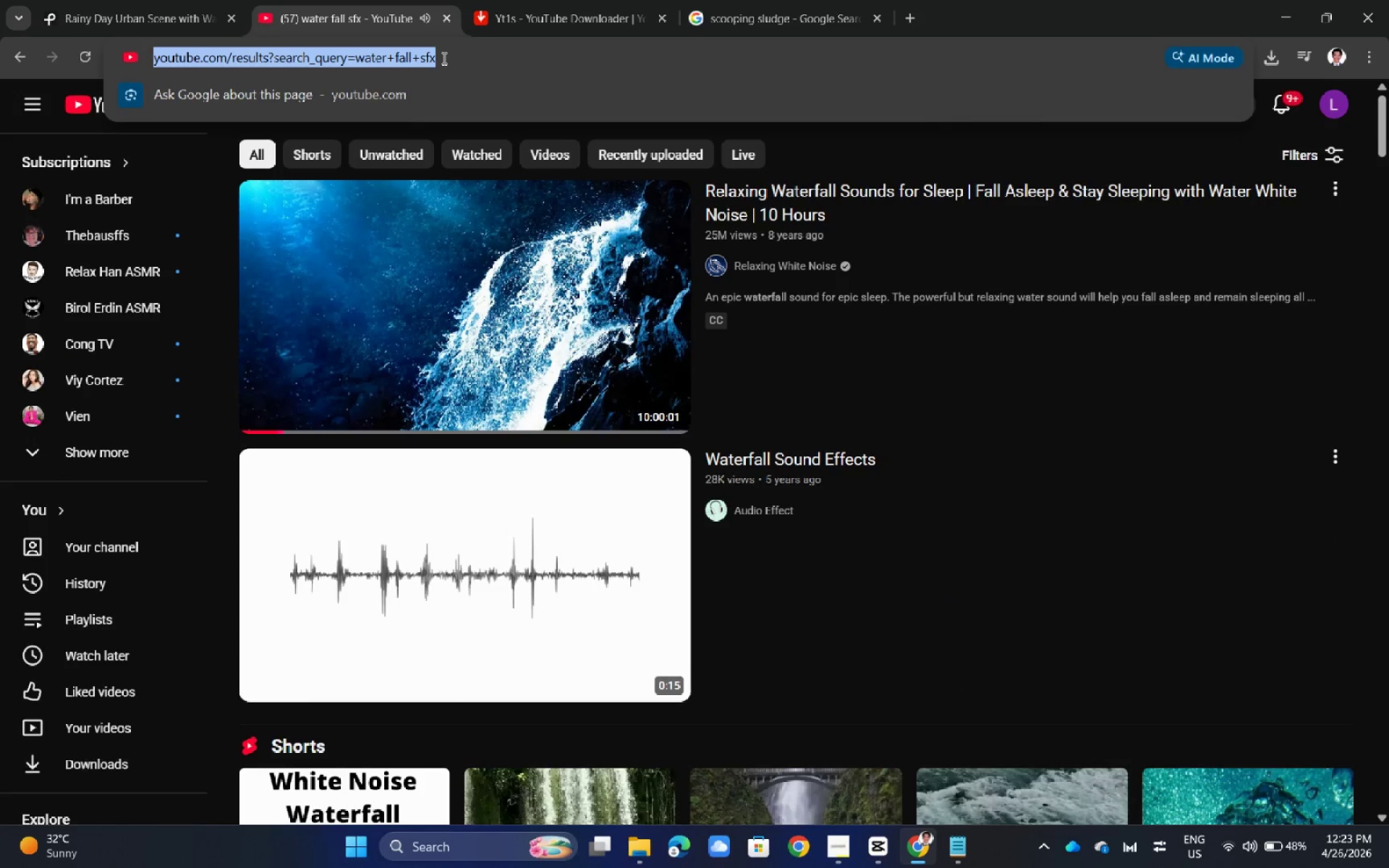 
key(NumpadEnter)
 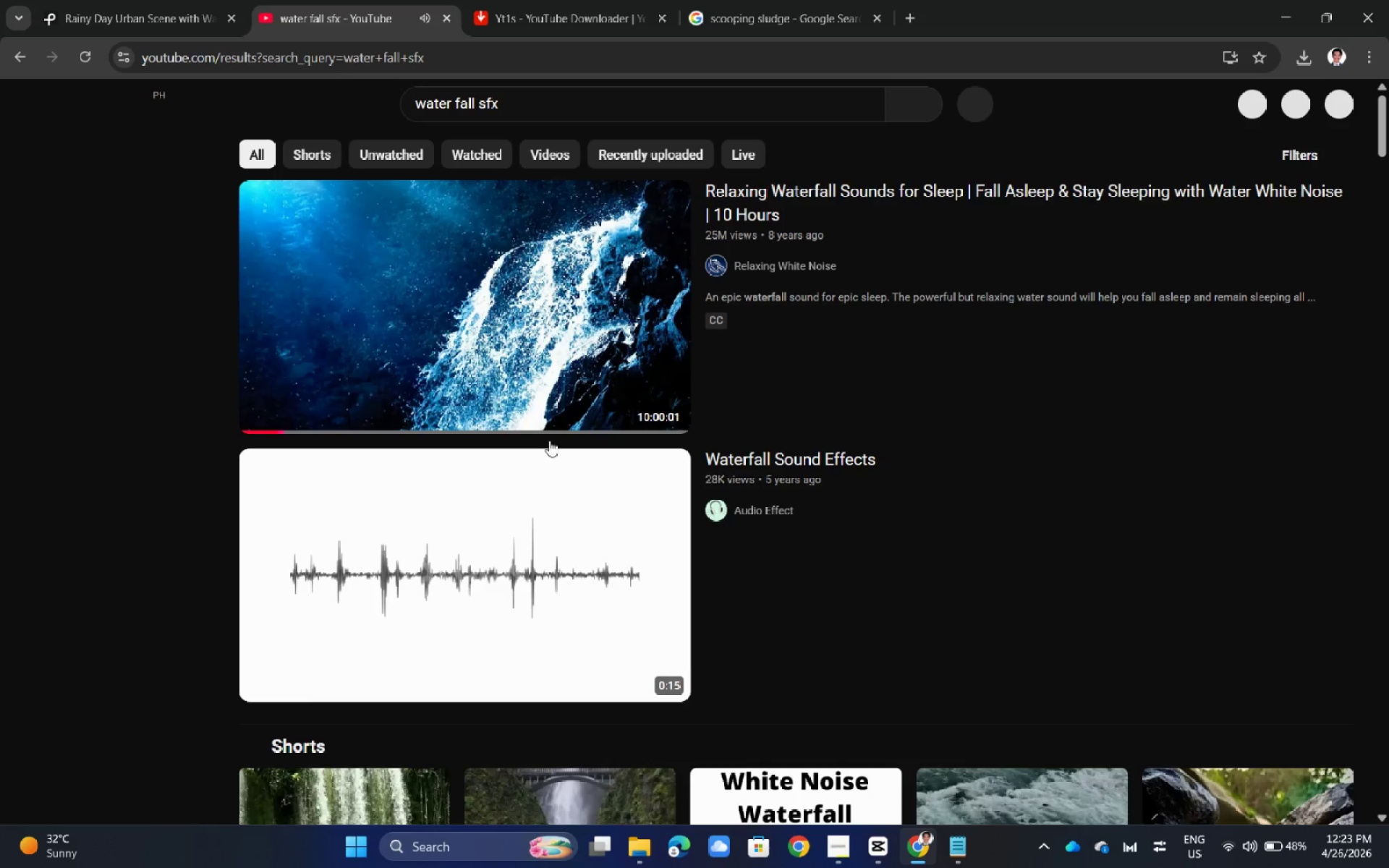 
left_click([477, 572])
 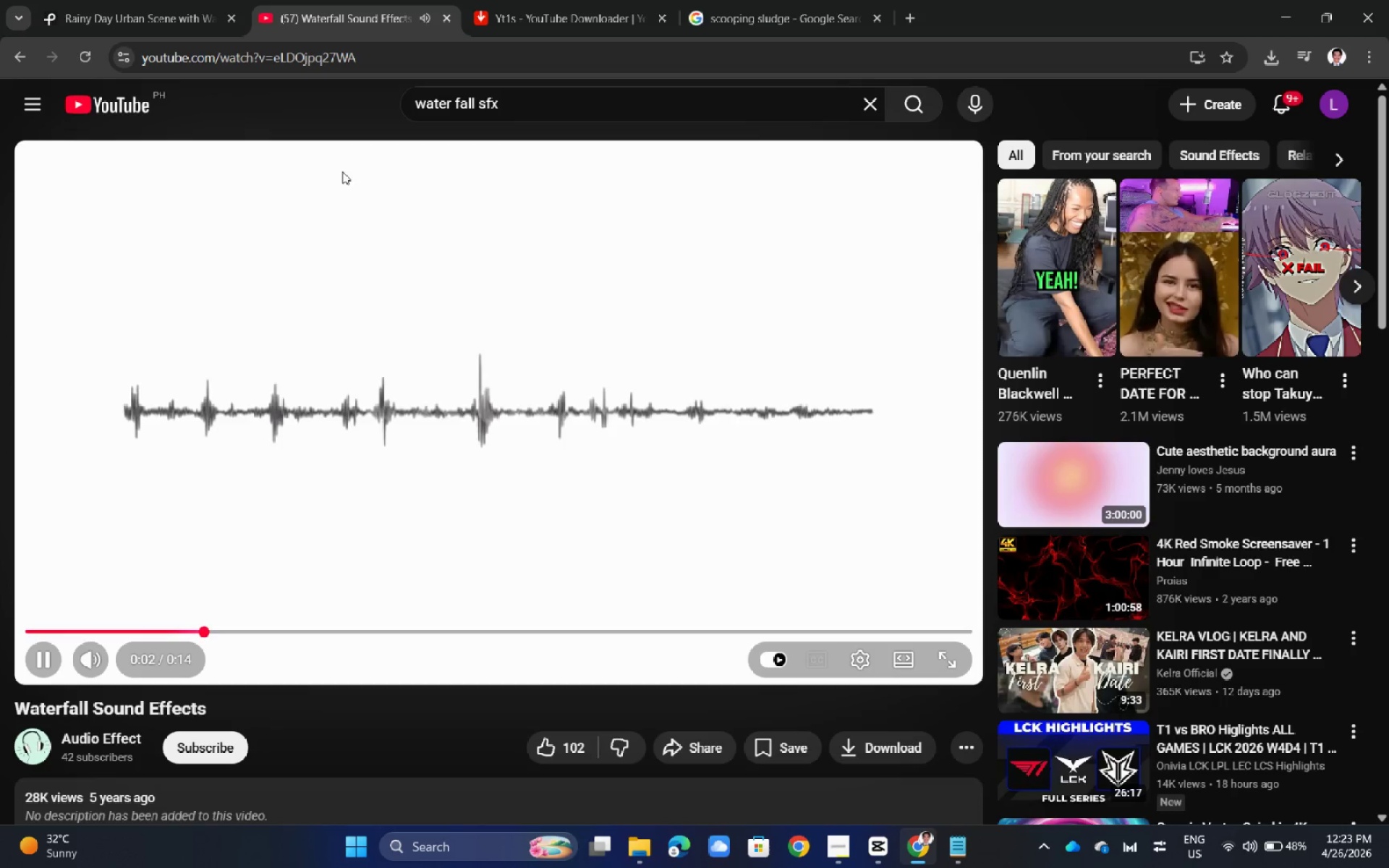 
left_click([706, 370])
 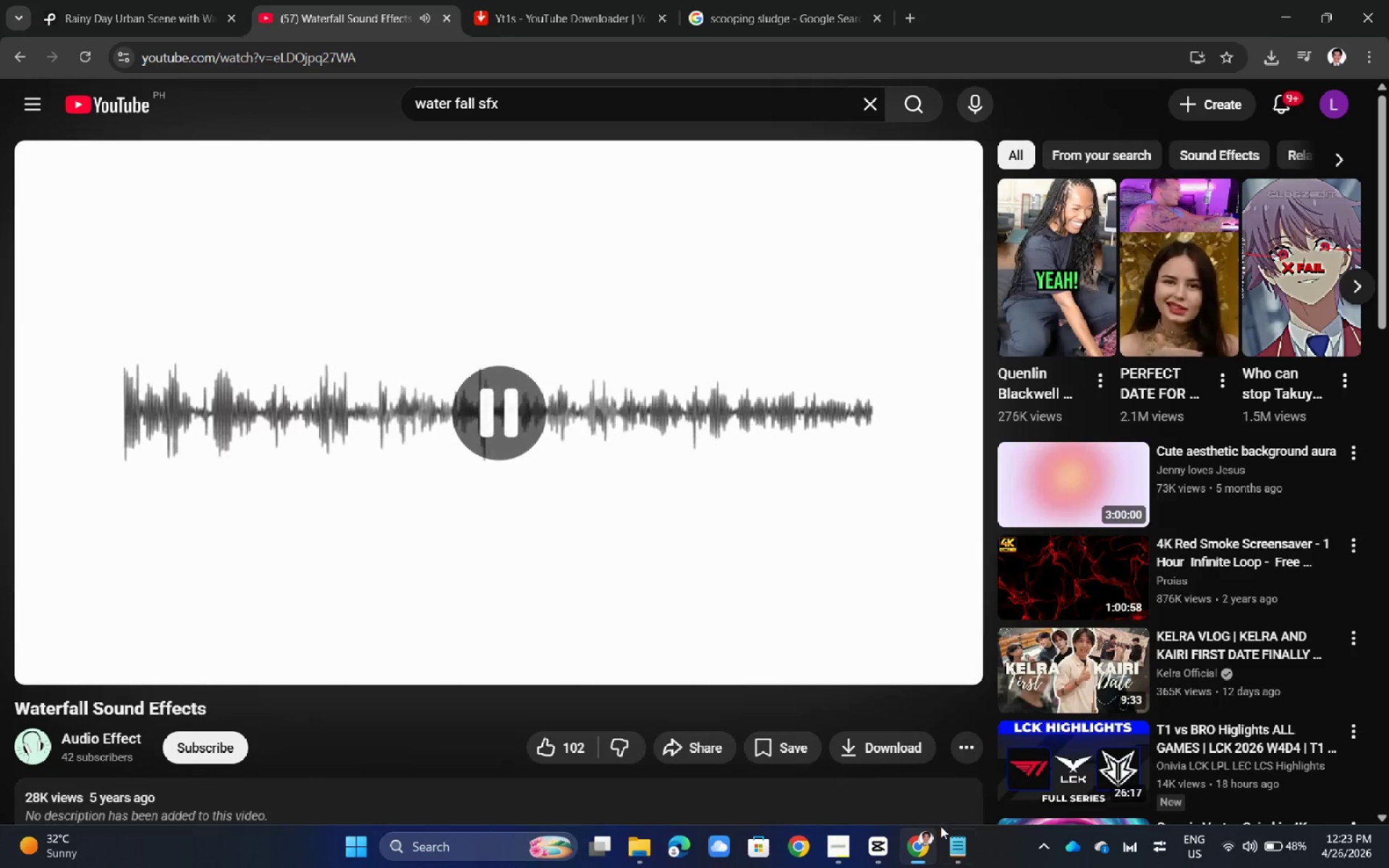 
mouse_move([940, 812])
 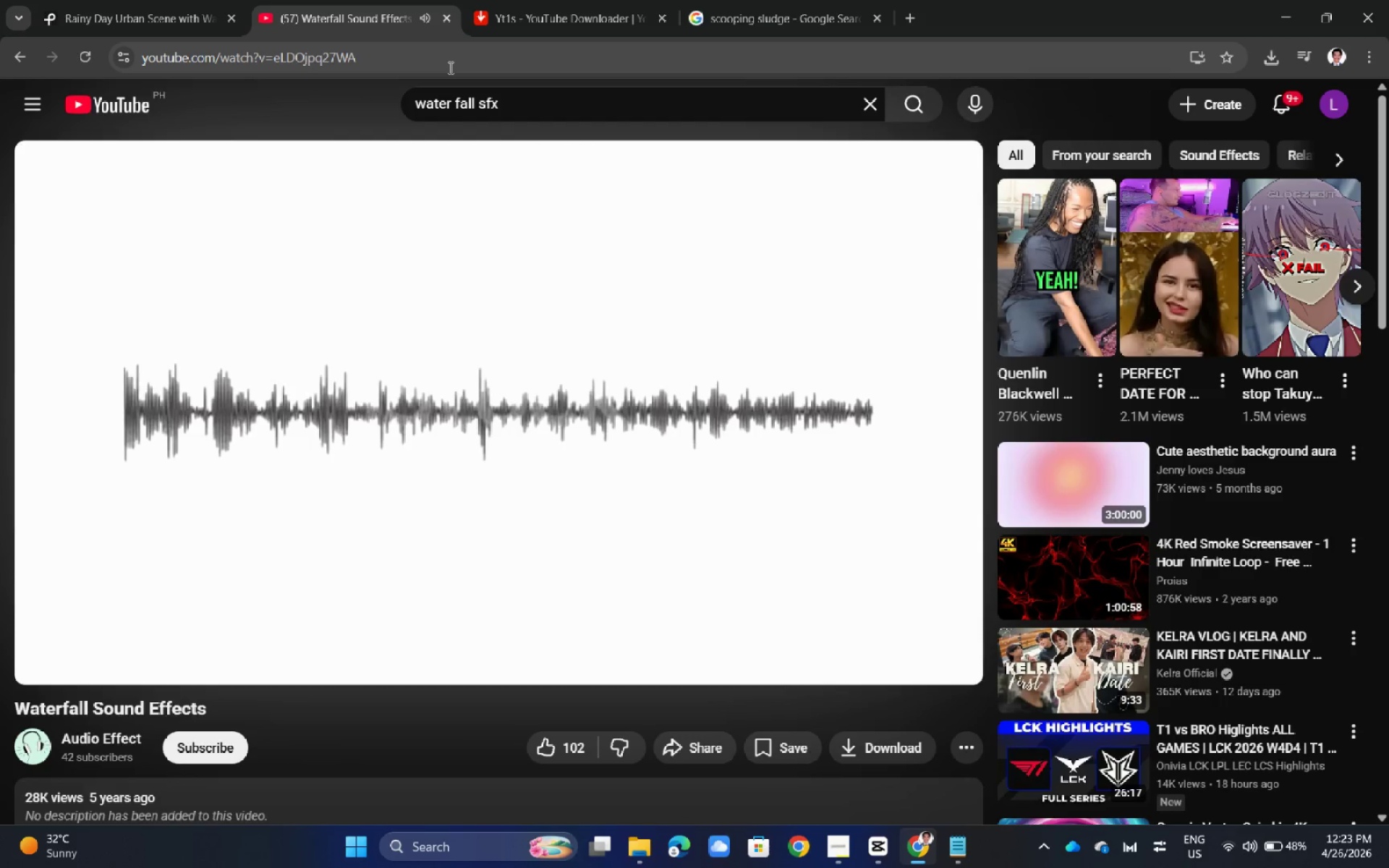 
left_click([449, 67])
 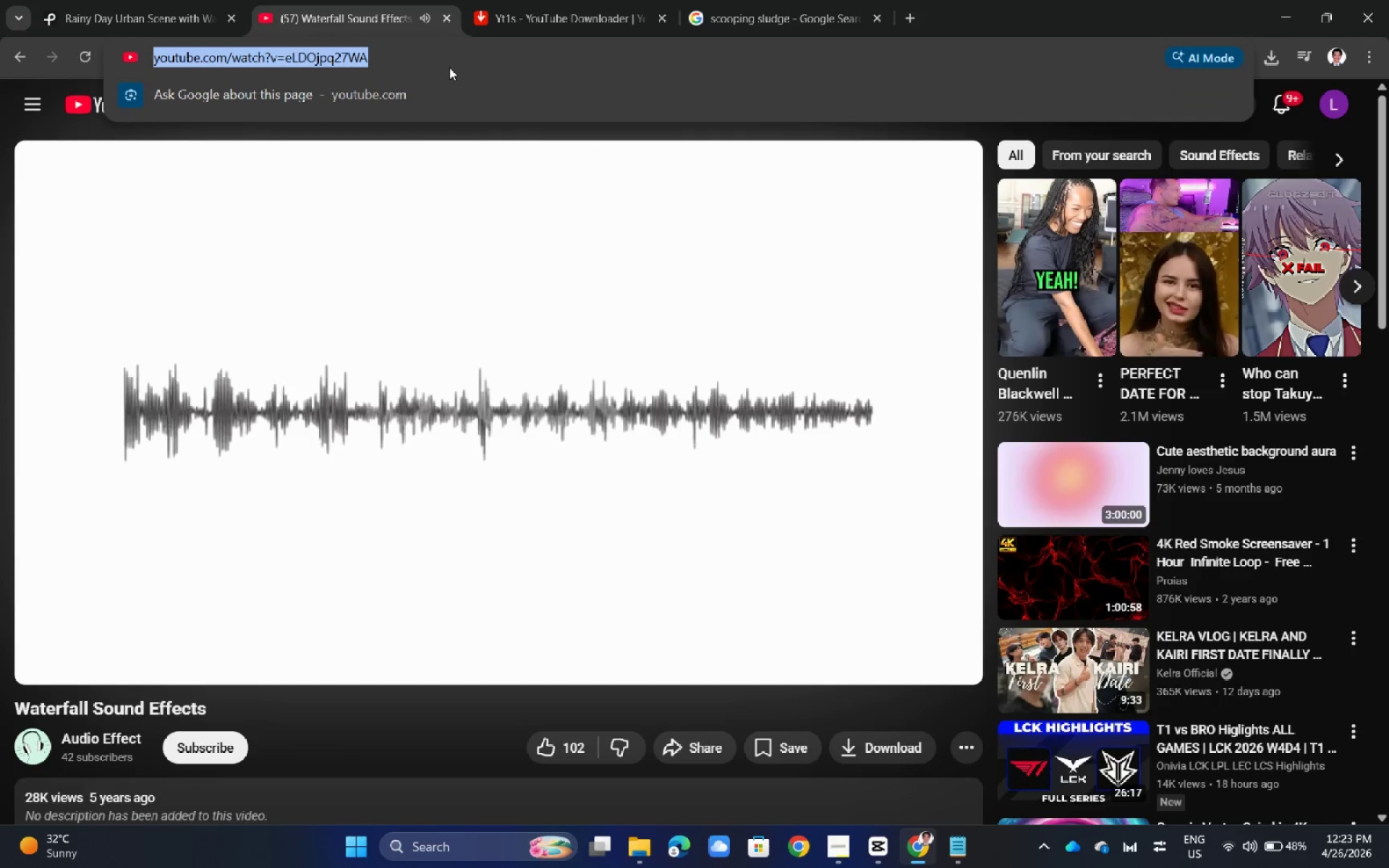 
key(Control+C)
 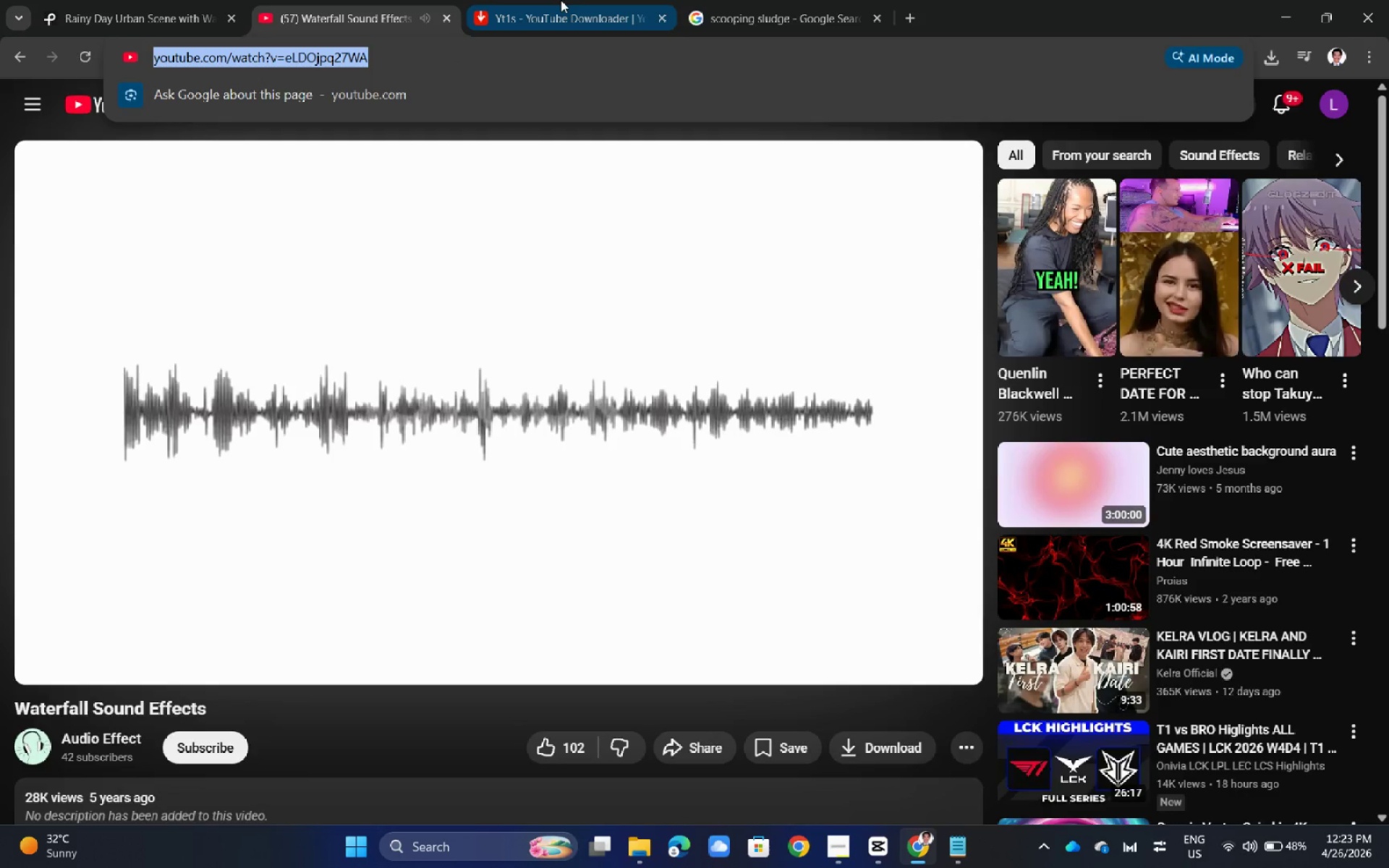 
left_click([560, 0])
 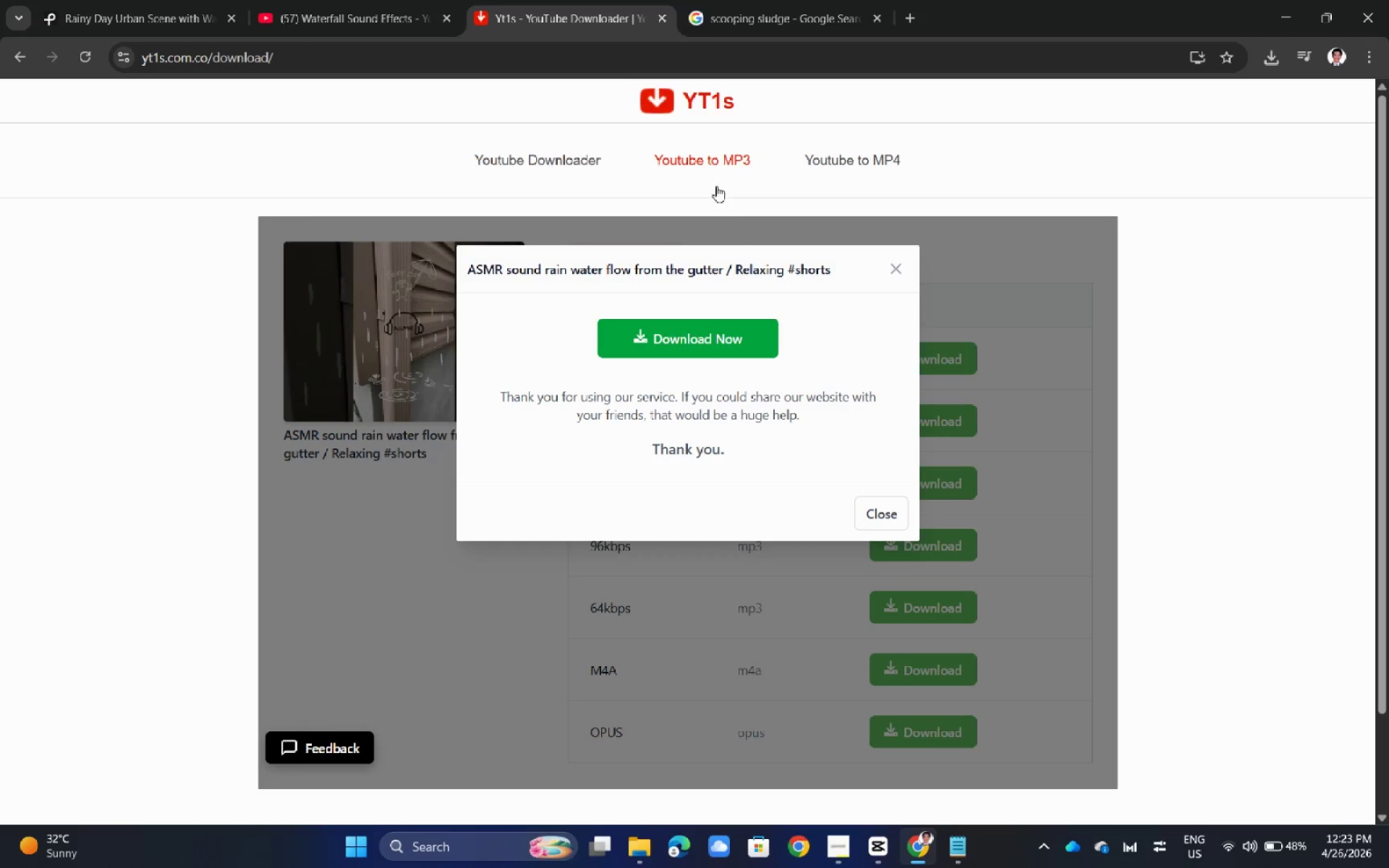 
left_click([713, 168])
 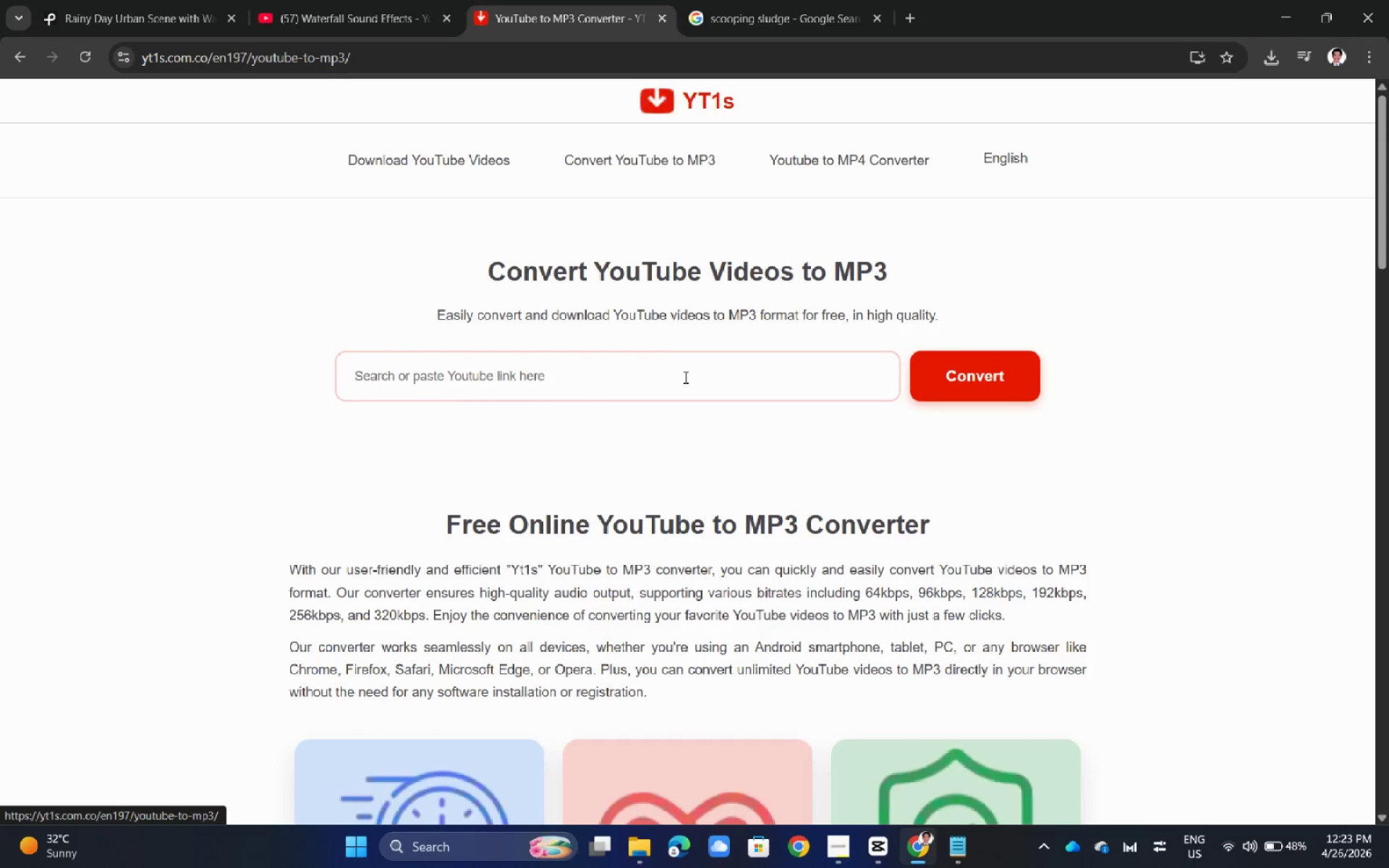 
left_click([682, 379])
 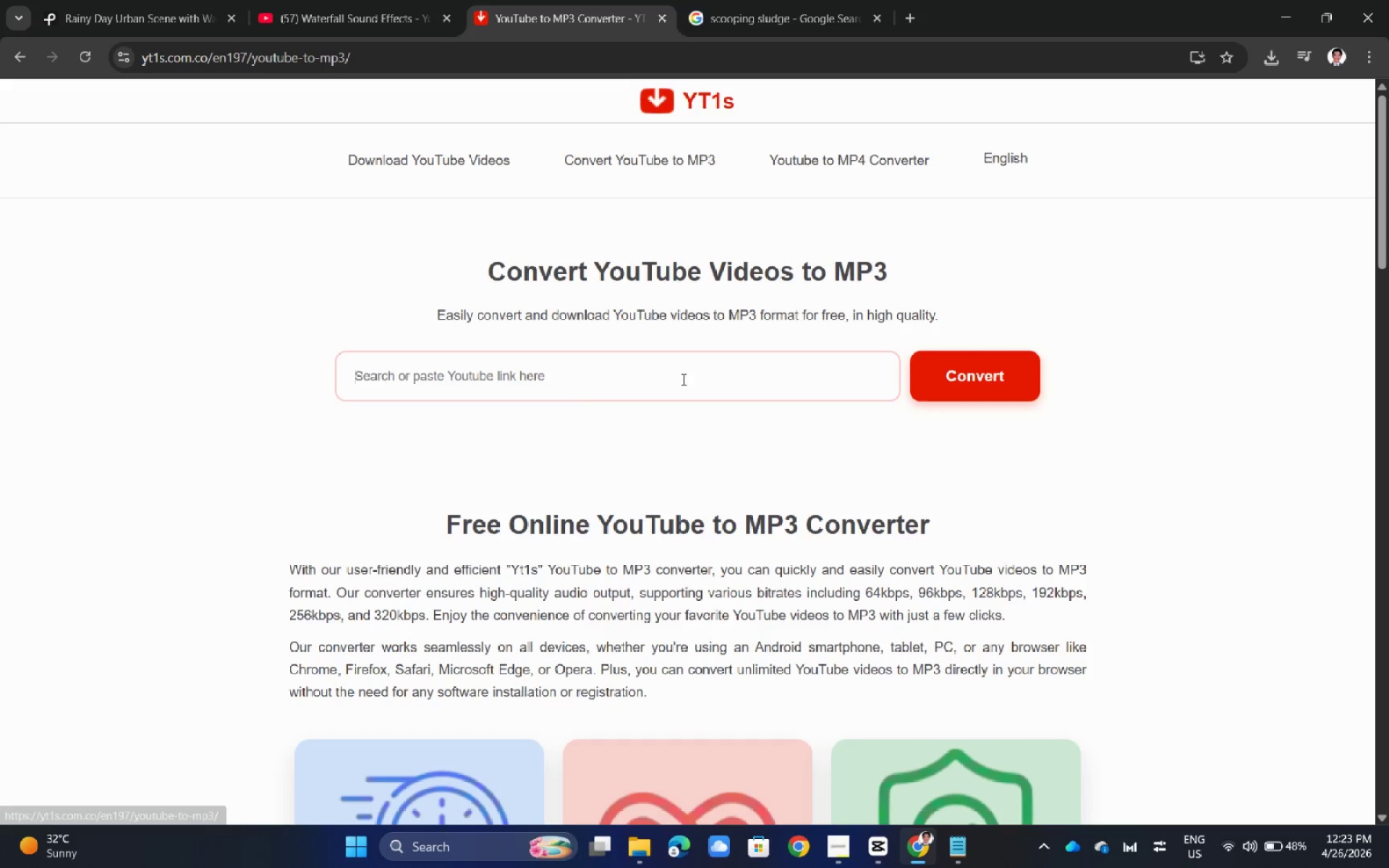 
key(Control+ControlLeft)
 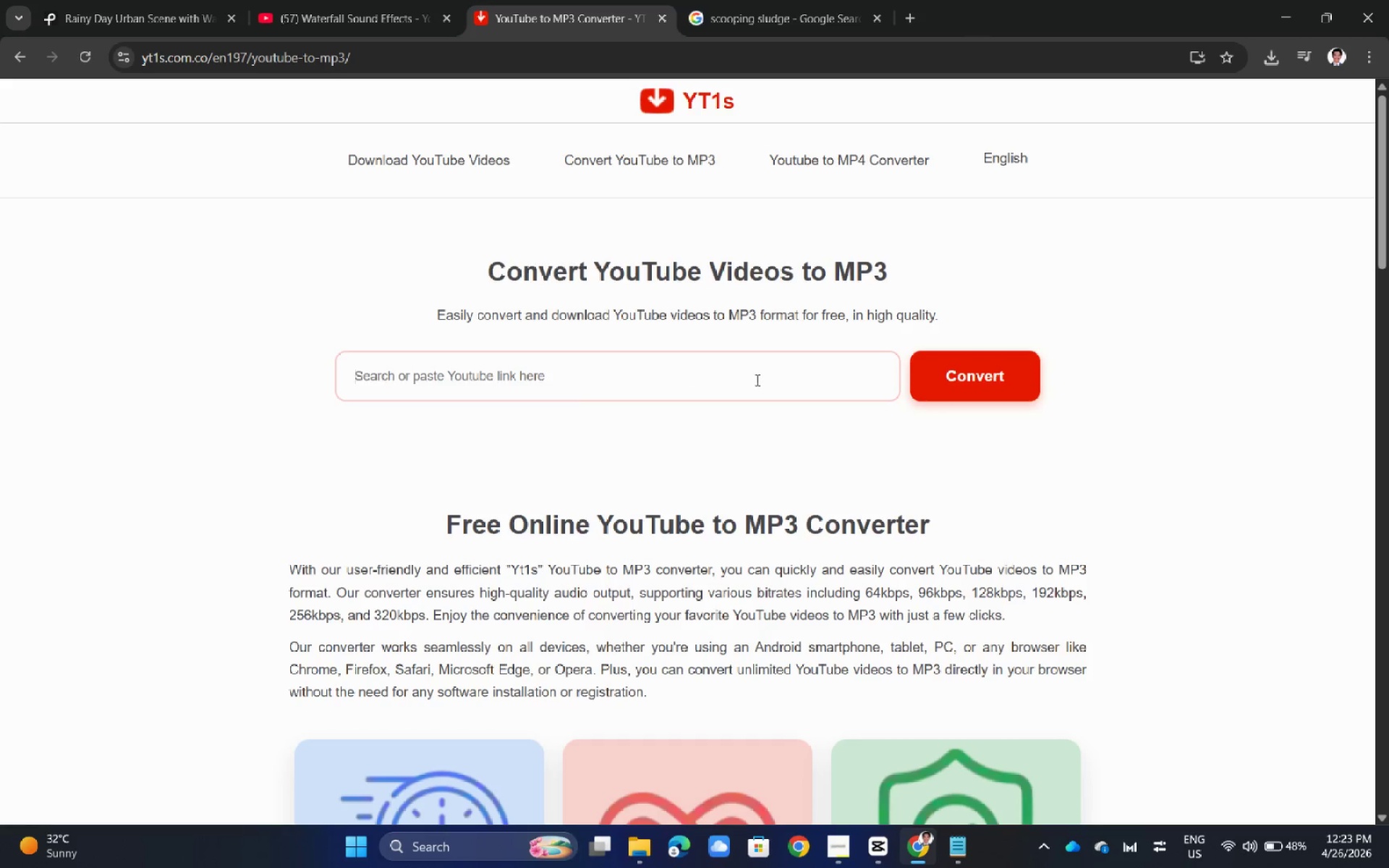 
key(Control+V)
 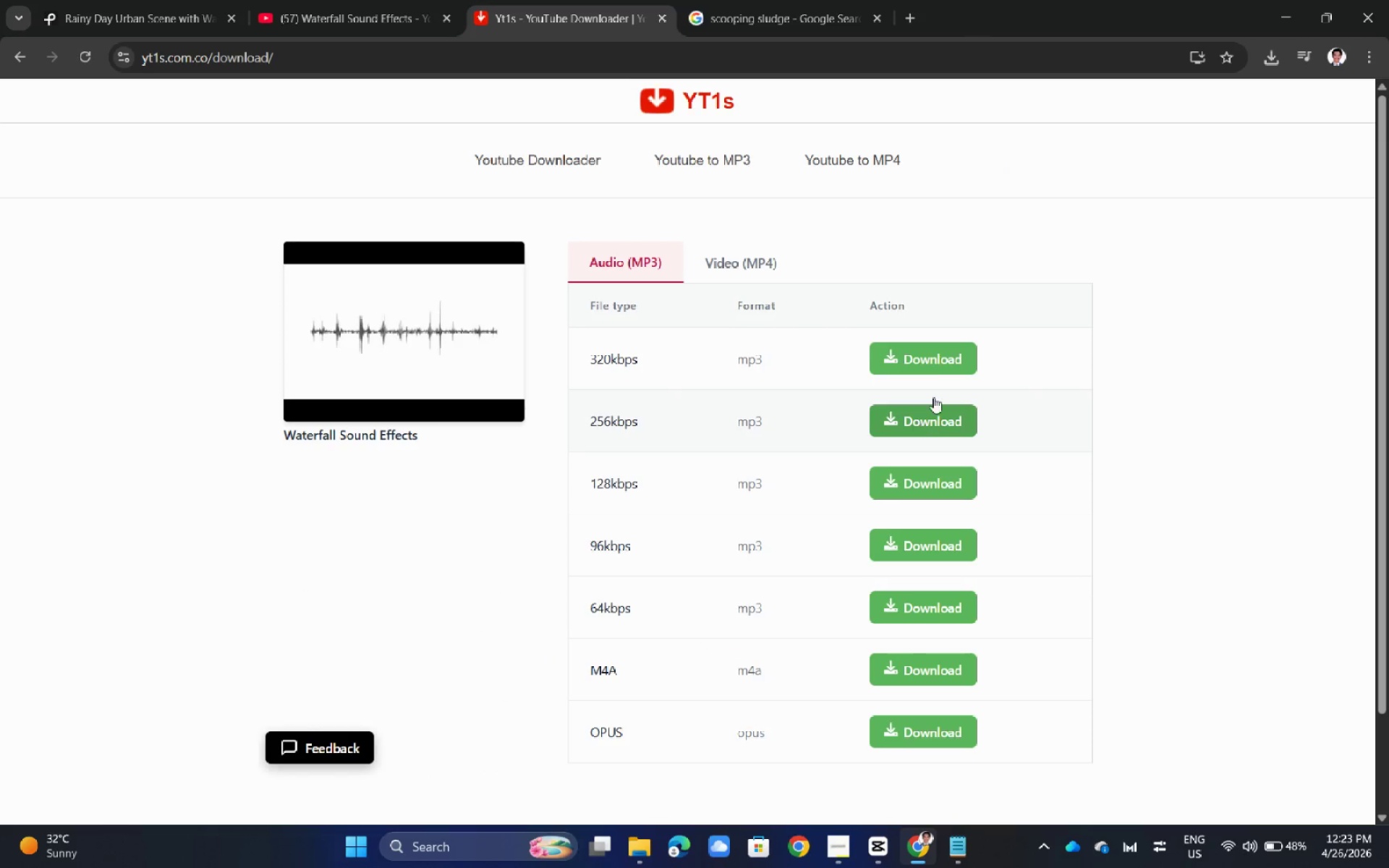 
left_click([939, 357])
 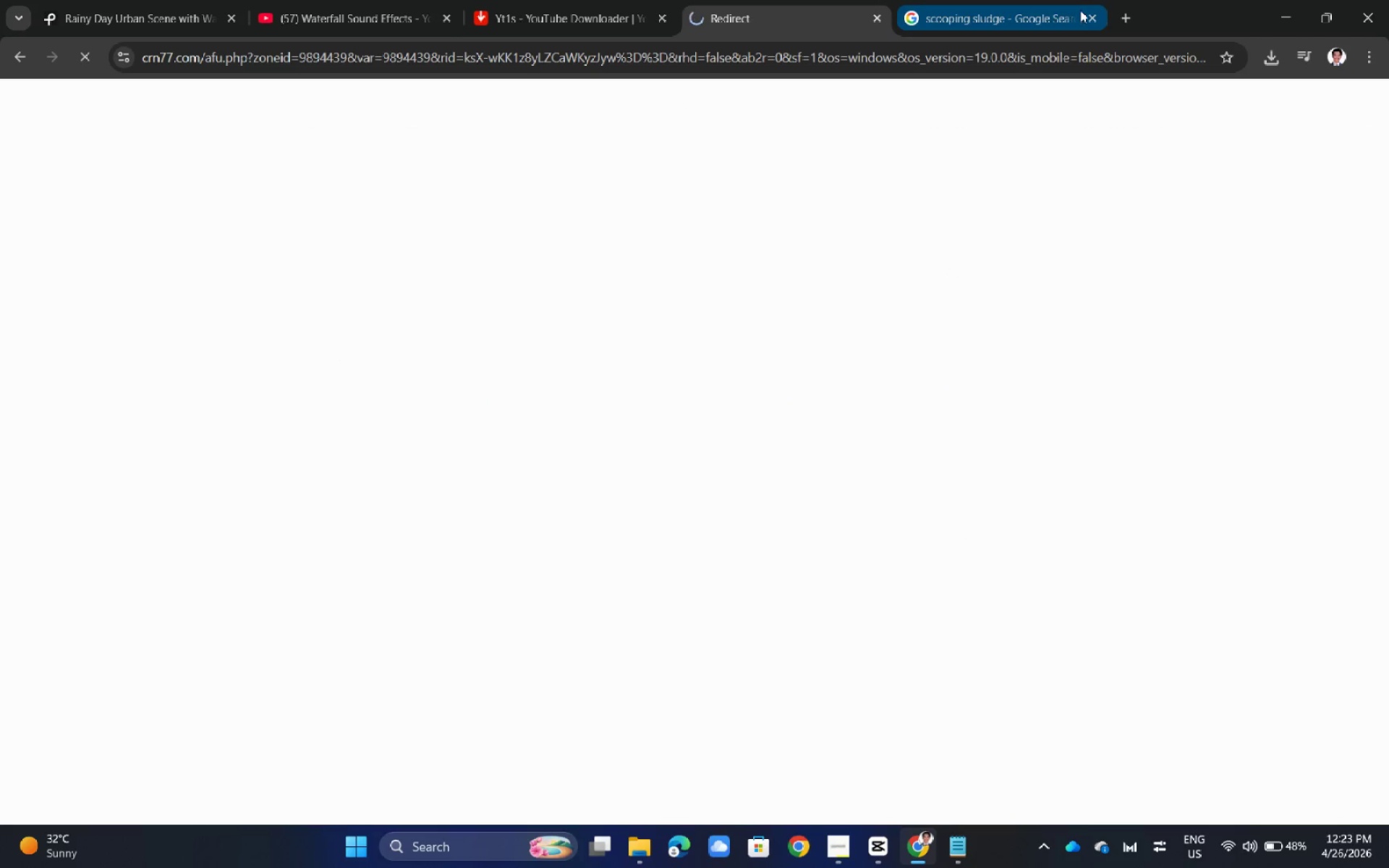 
left_click([1092, 16])
 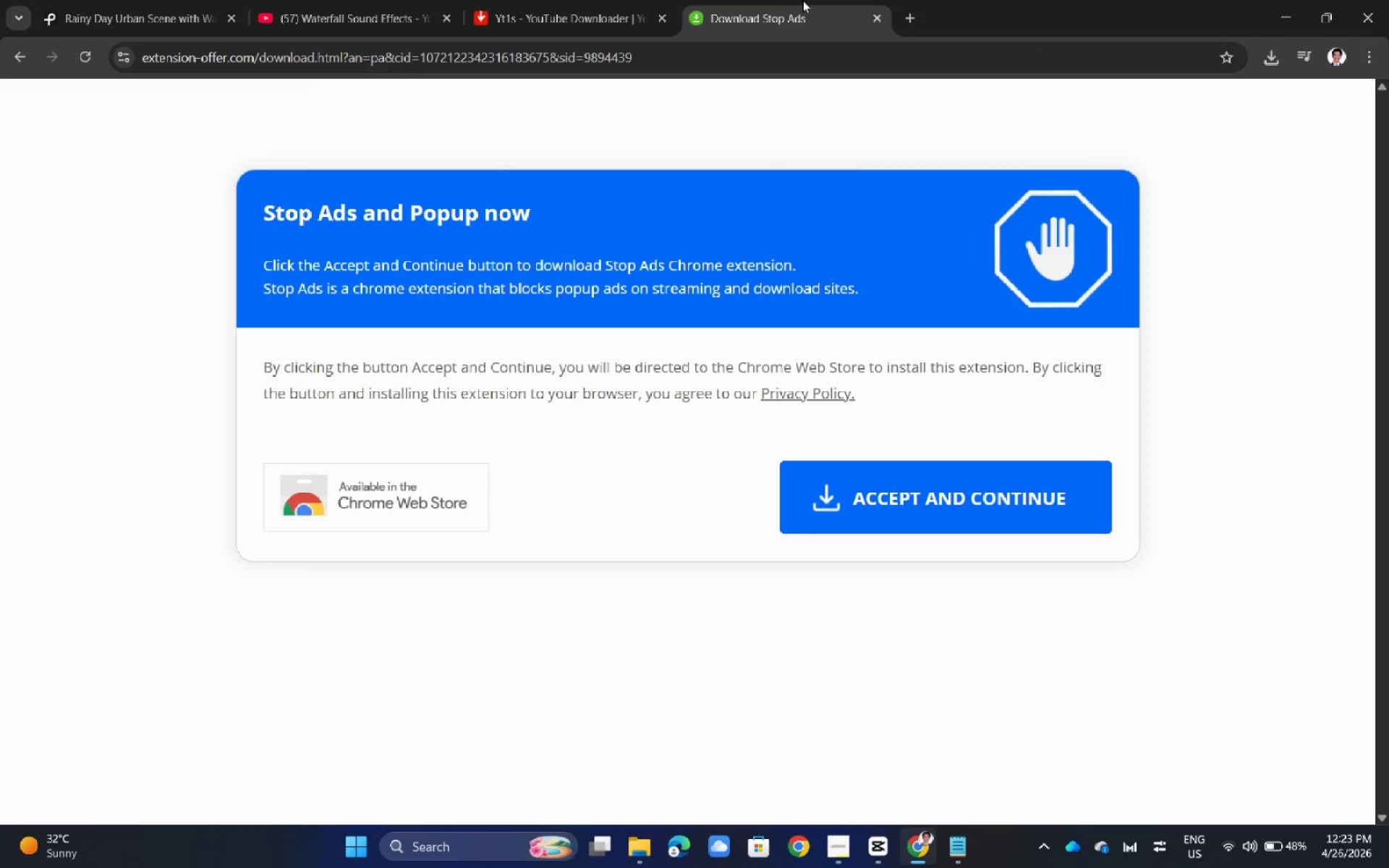 
left_click([878, 21])
 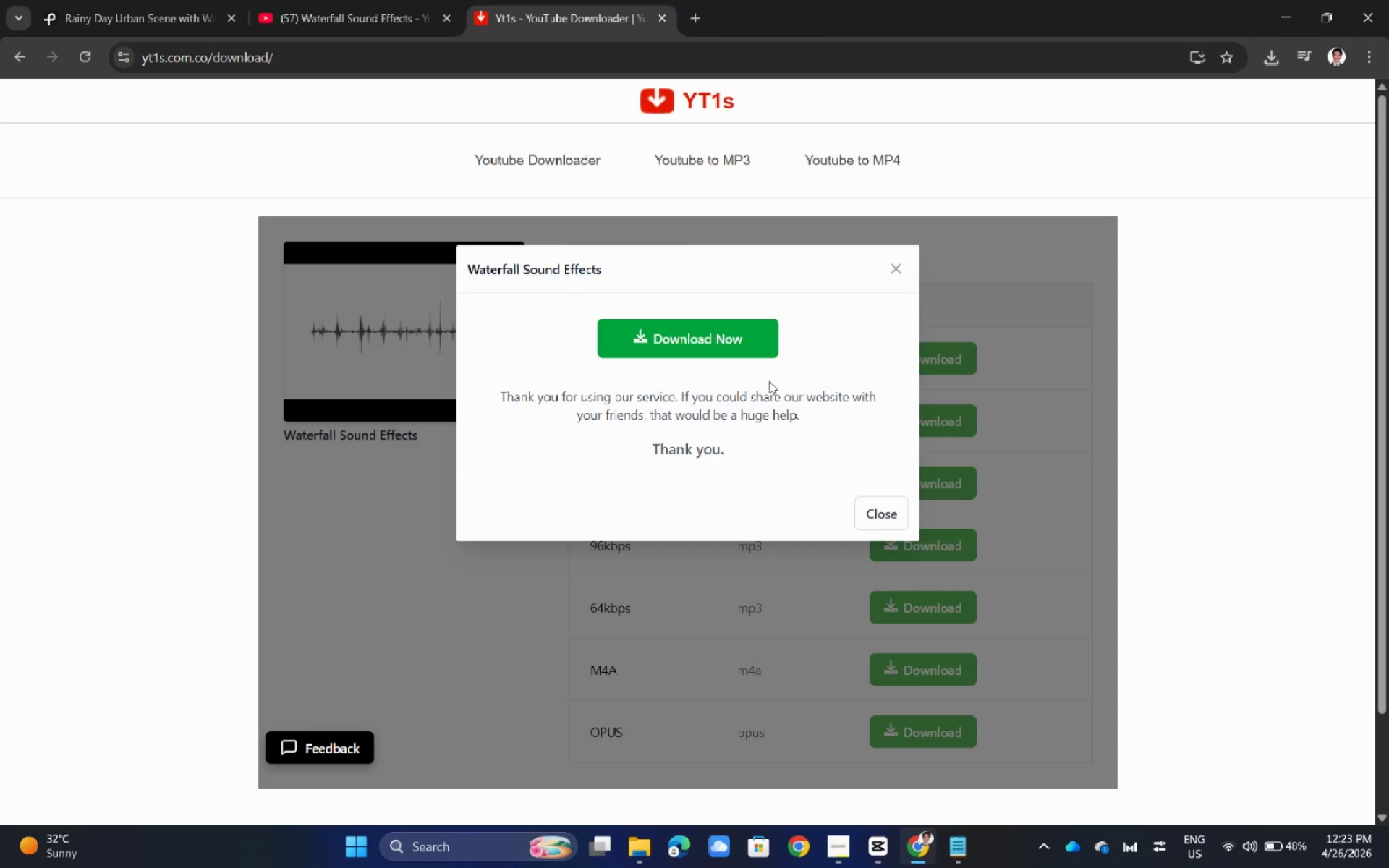 
left_click([747, 349])
 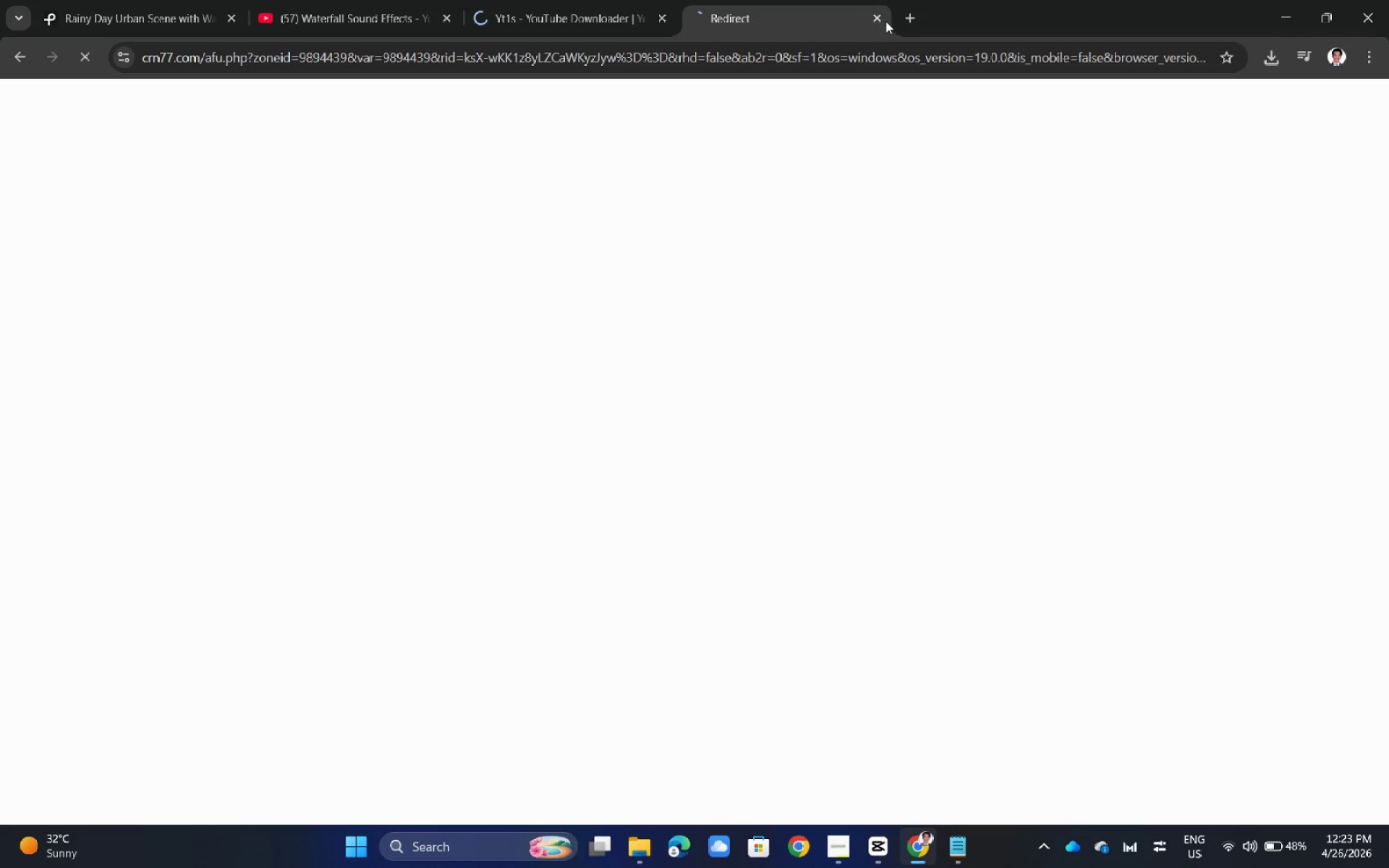 
left_click([880, 20])
 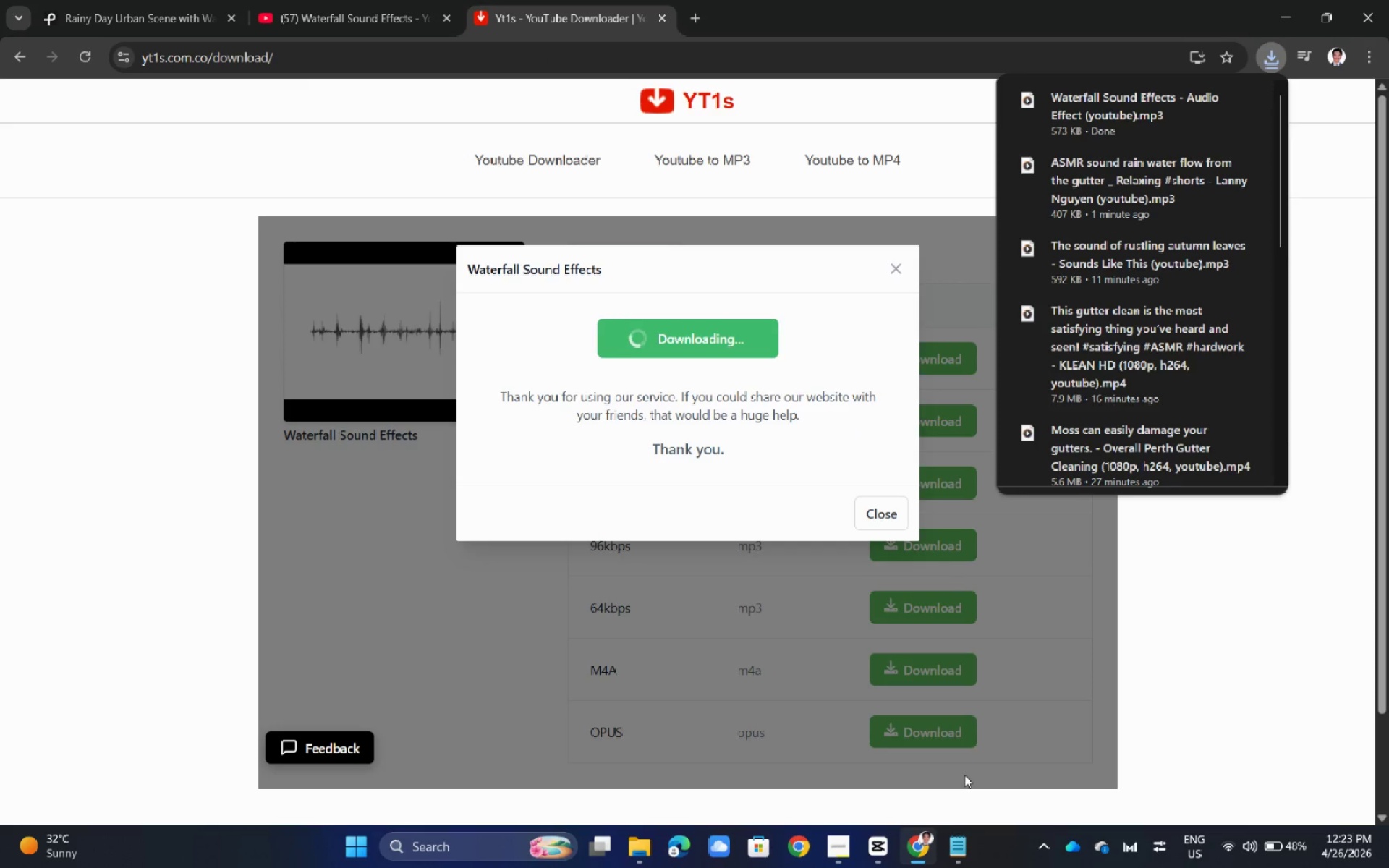 
left_click([972, 848])
 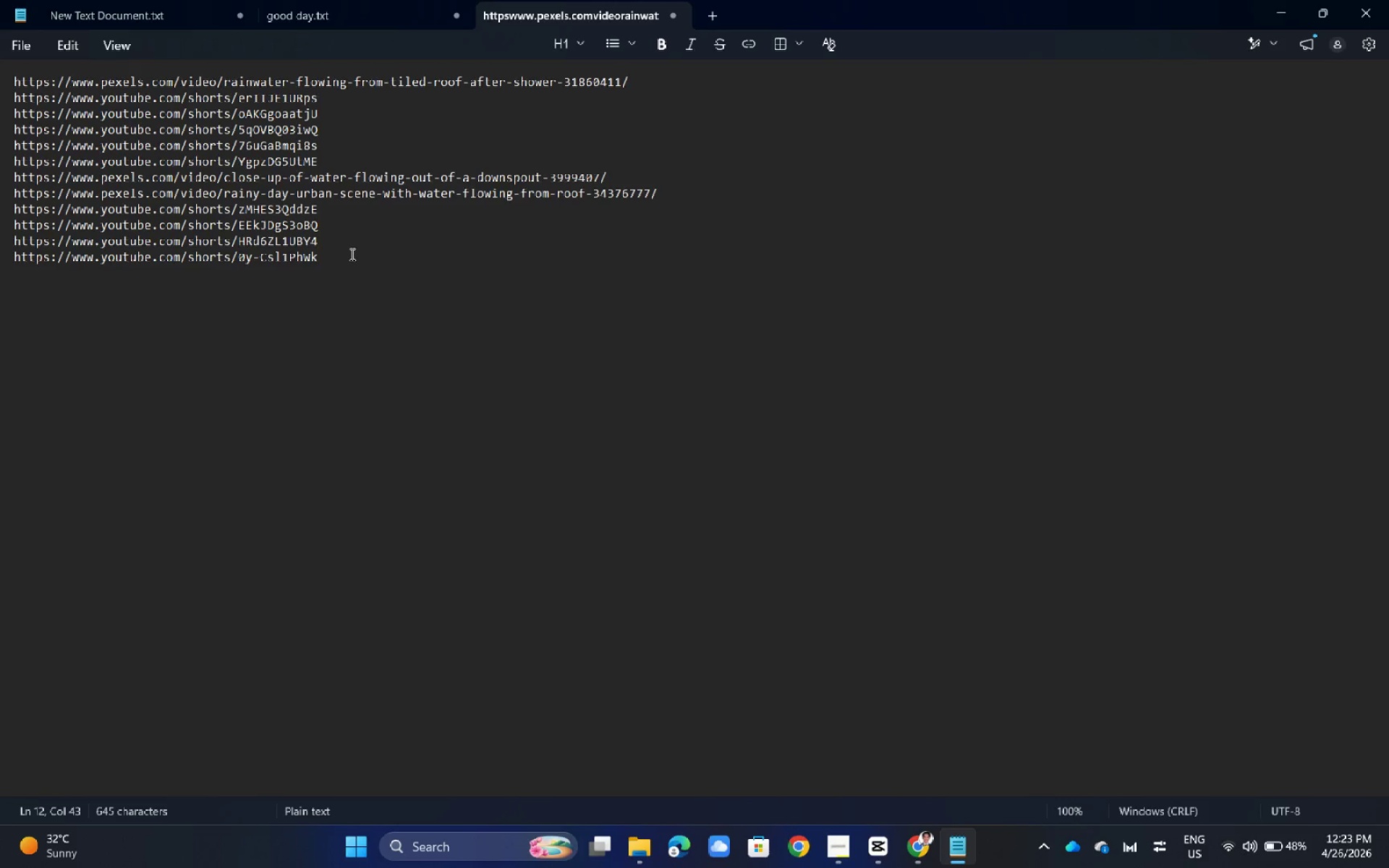 
left_click_drag(start_coordinate=[344, 255], to_coordinate=[0, 266])
 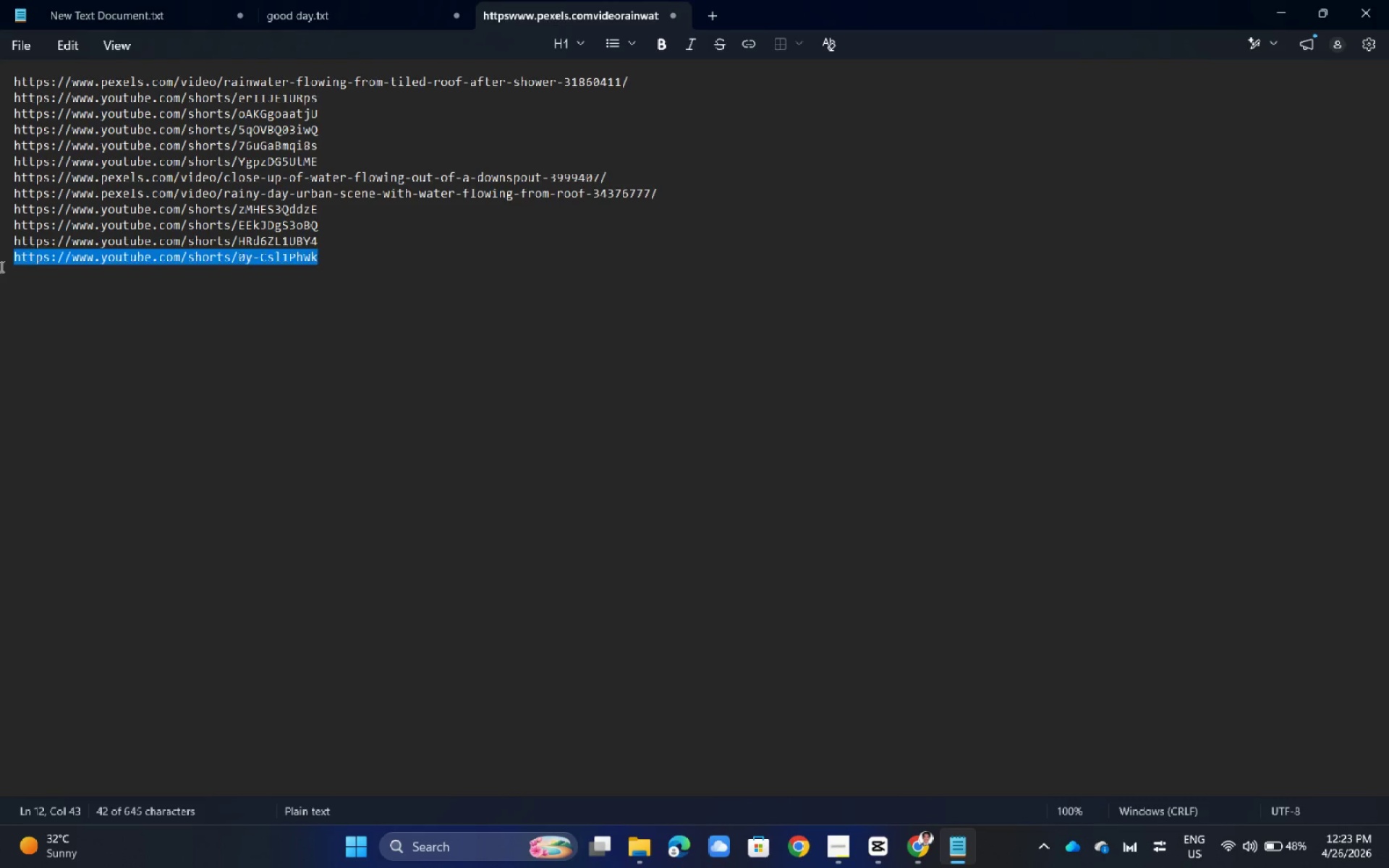 
key(Control+V)
 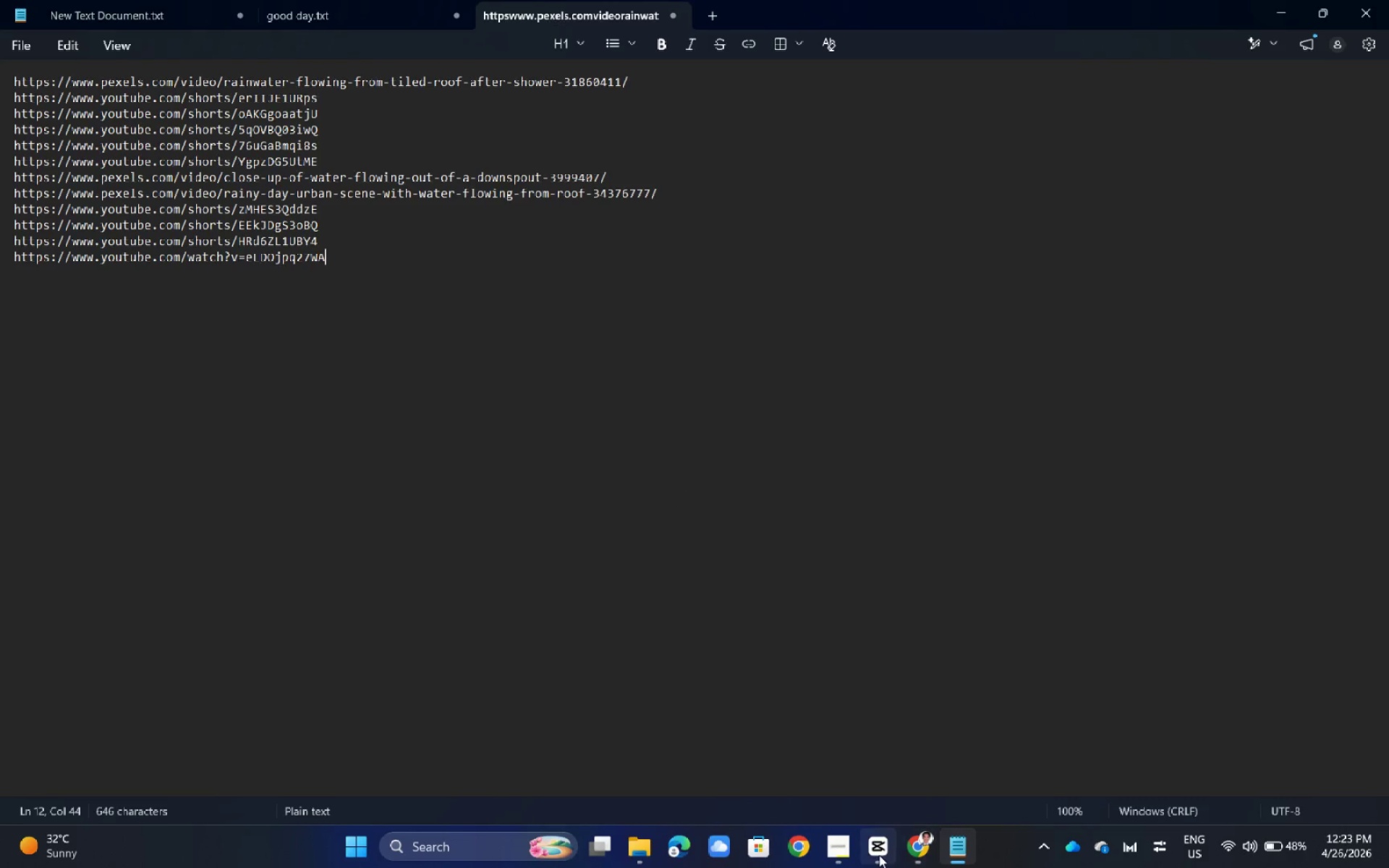 
left_click([878, 855])
 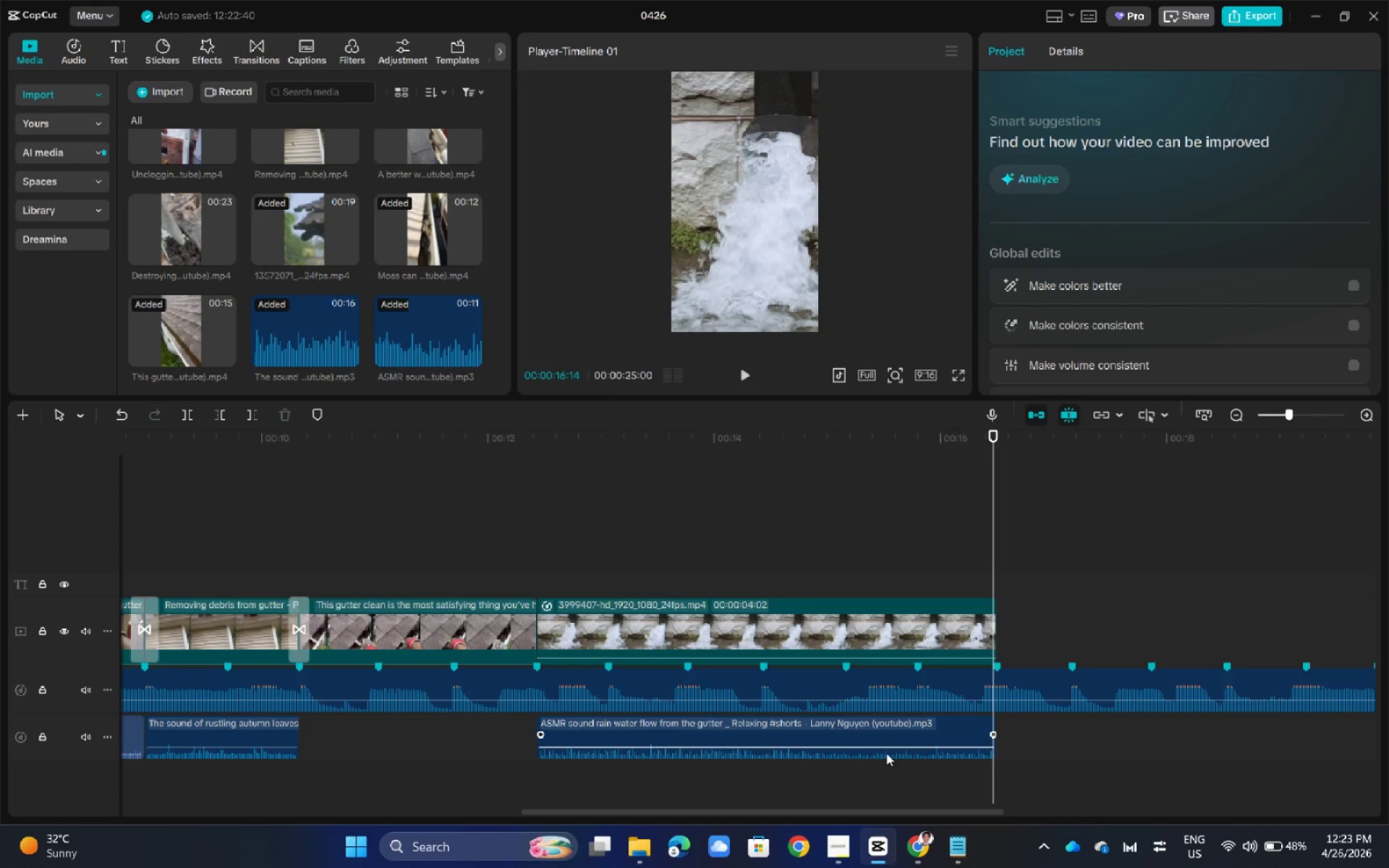 
left_click([855, 732])
 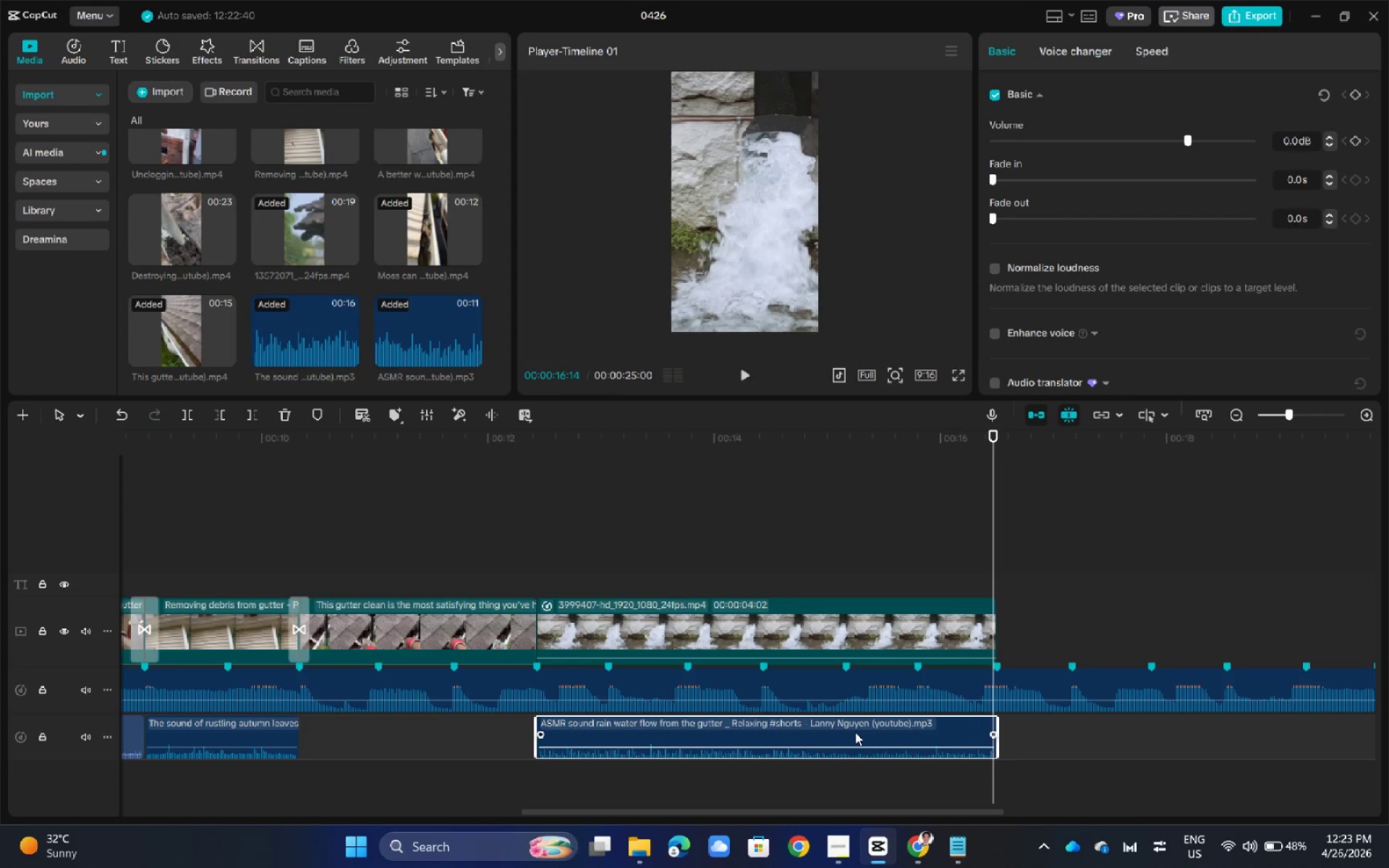 
key(Delete)
 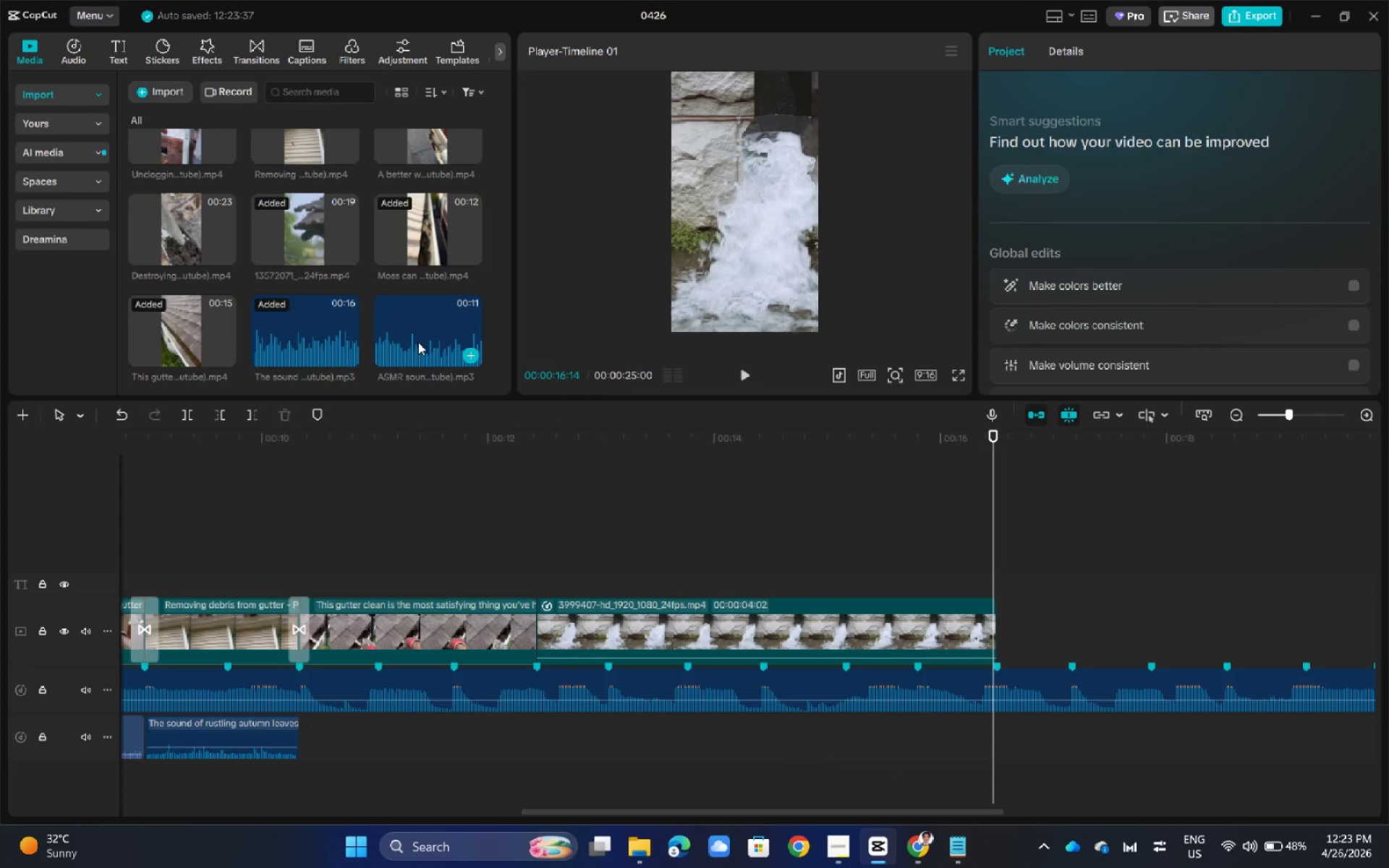 
left_click([418, 342])
 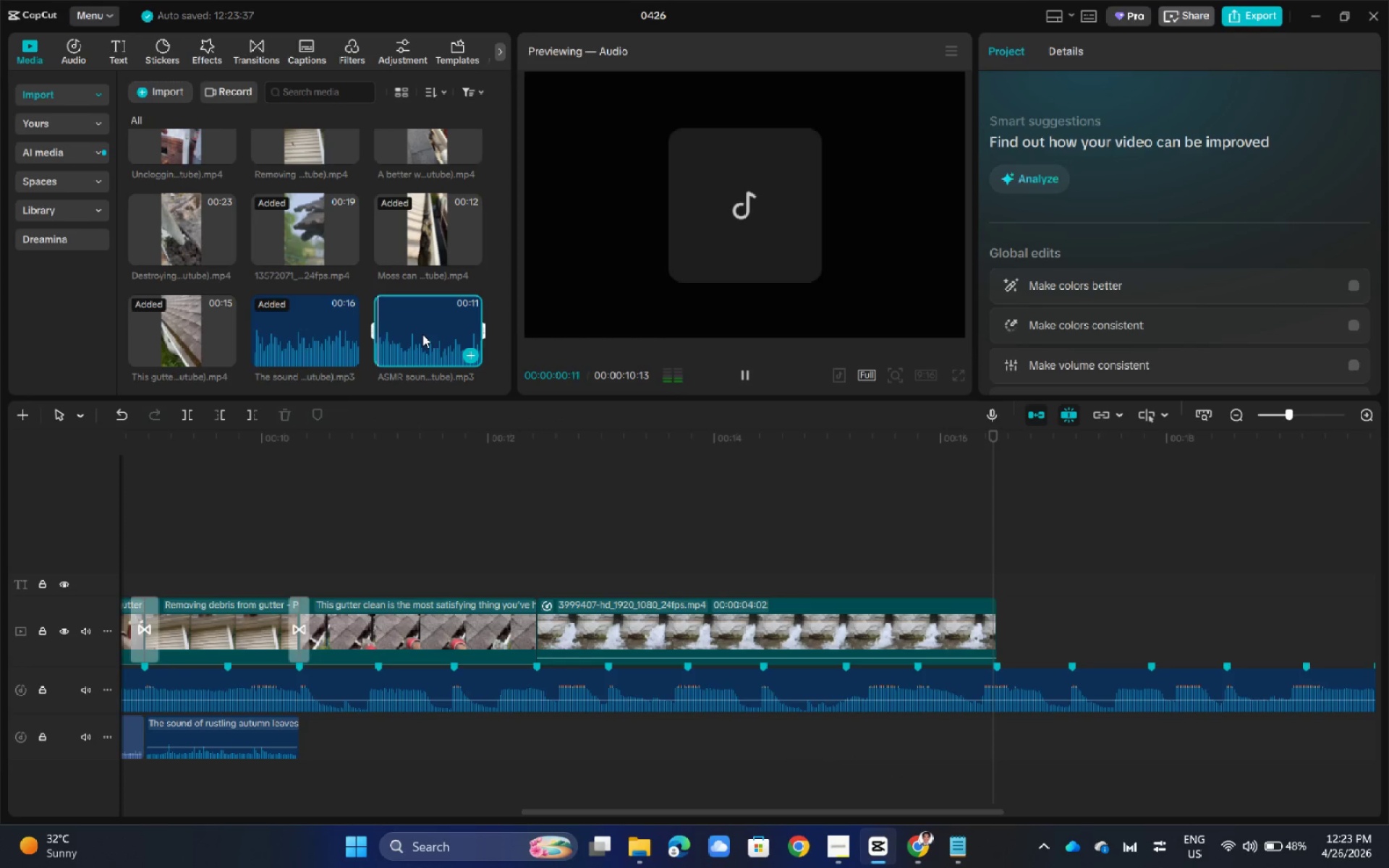 
key(Delete)
 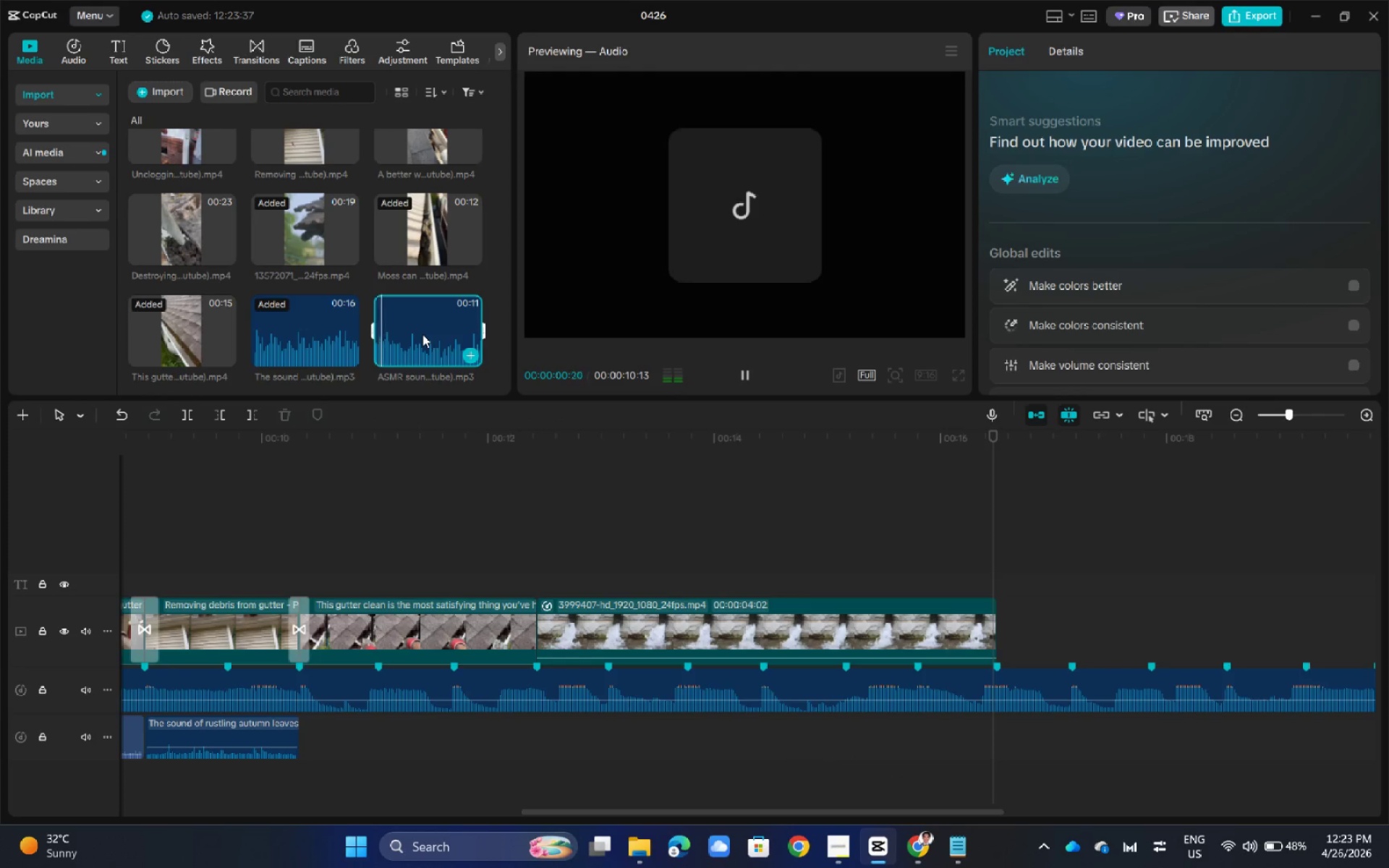 
key(Delete)
 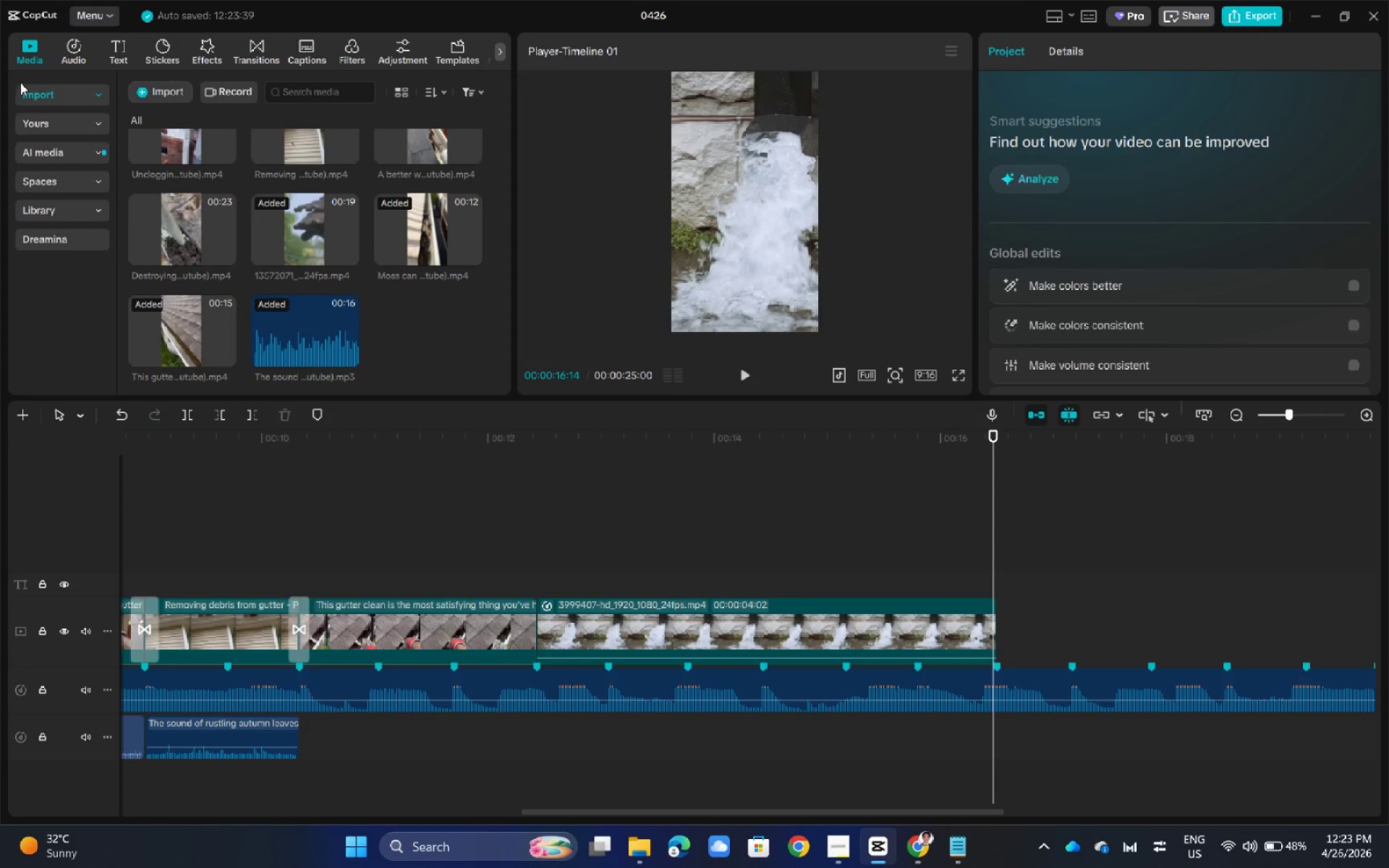 
left_click([33, 90])
 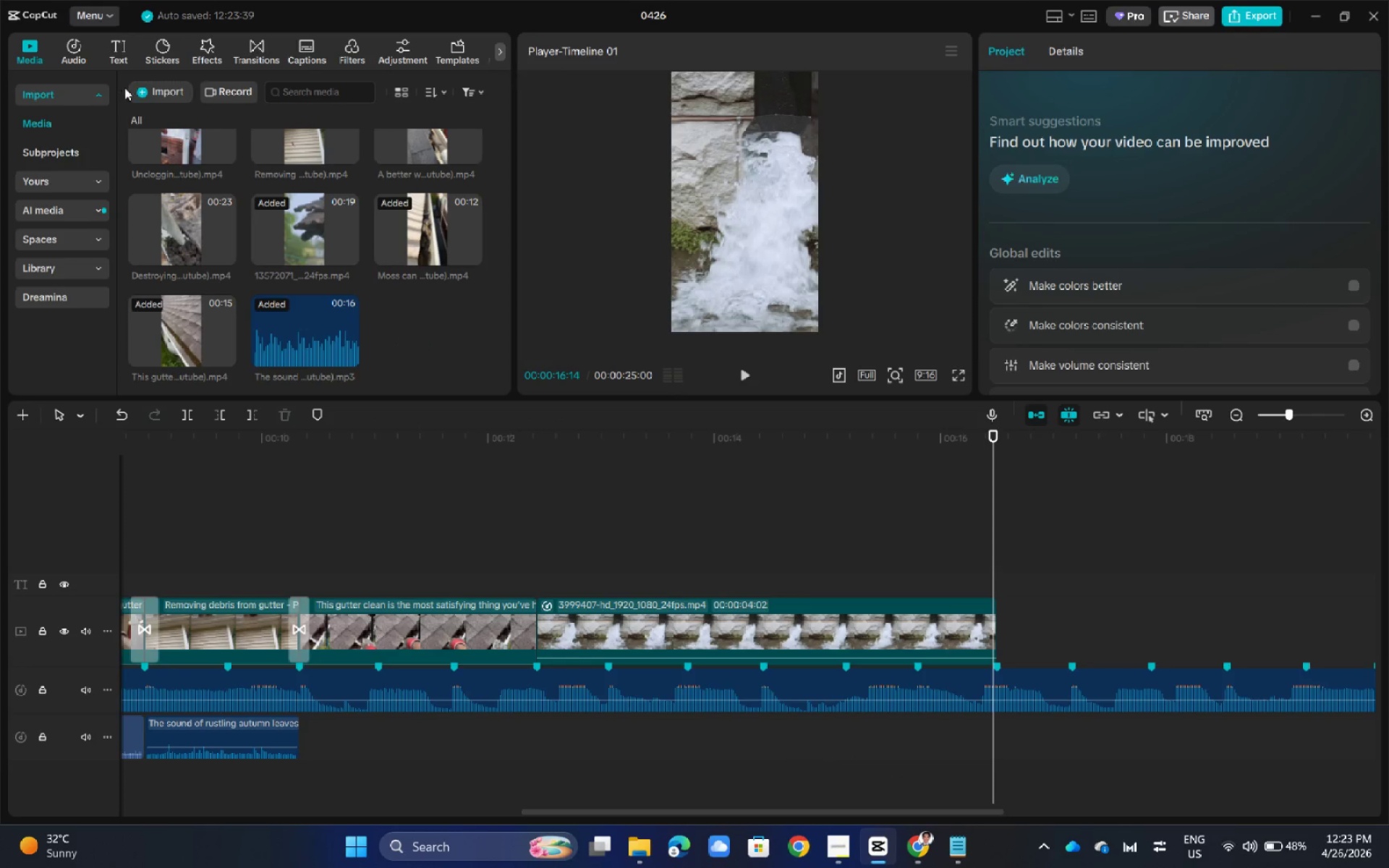 
left_click([144, 86])
 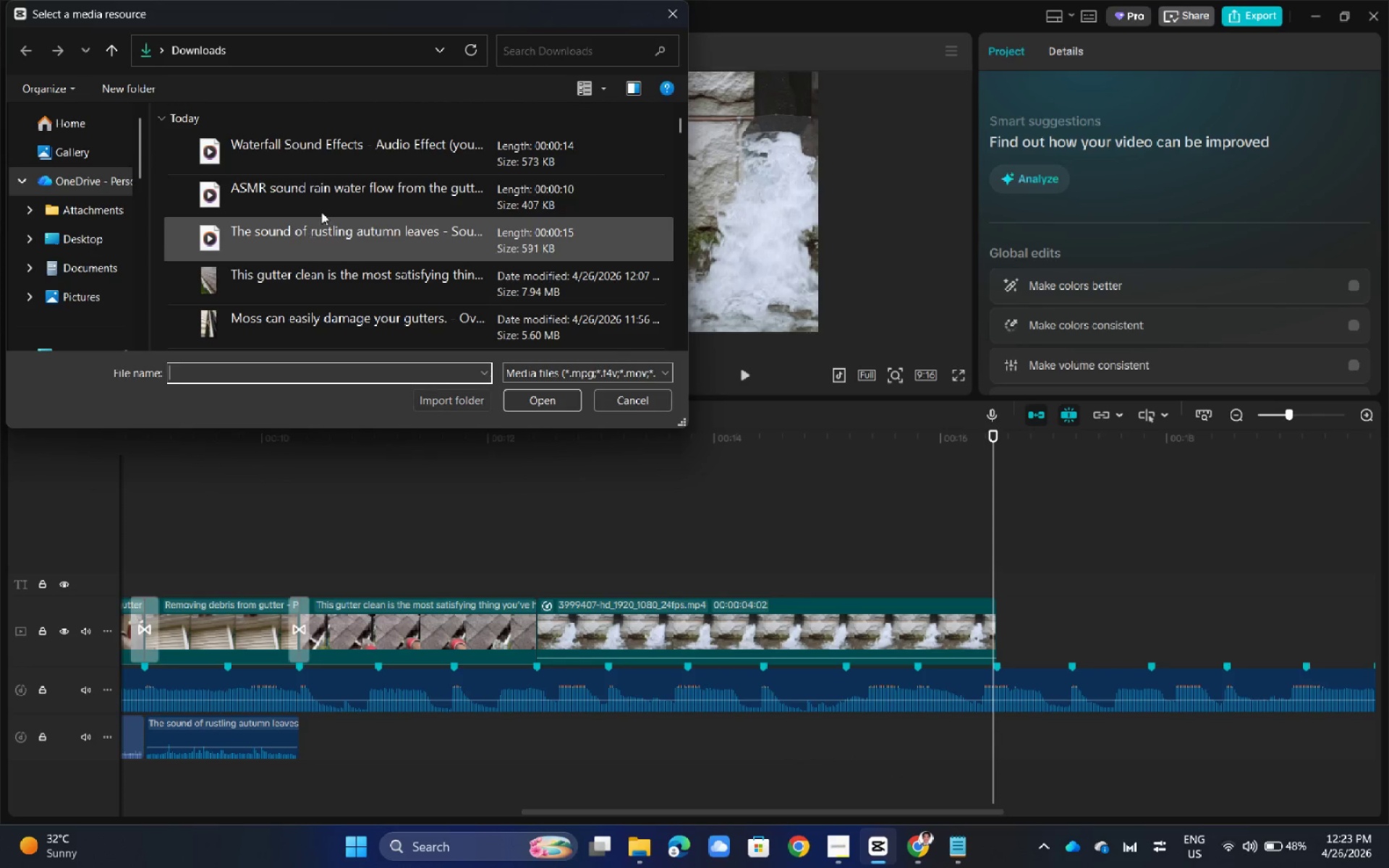 
left_click([331, 148])
 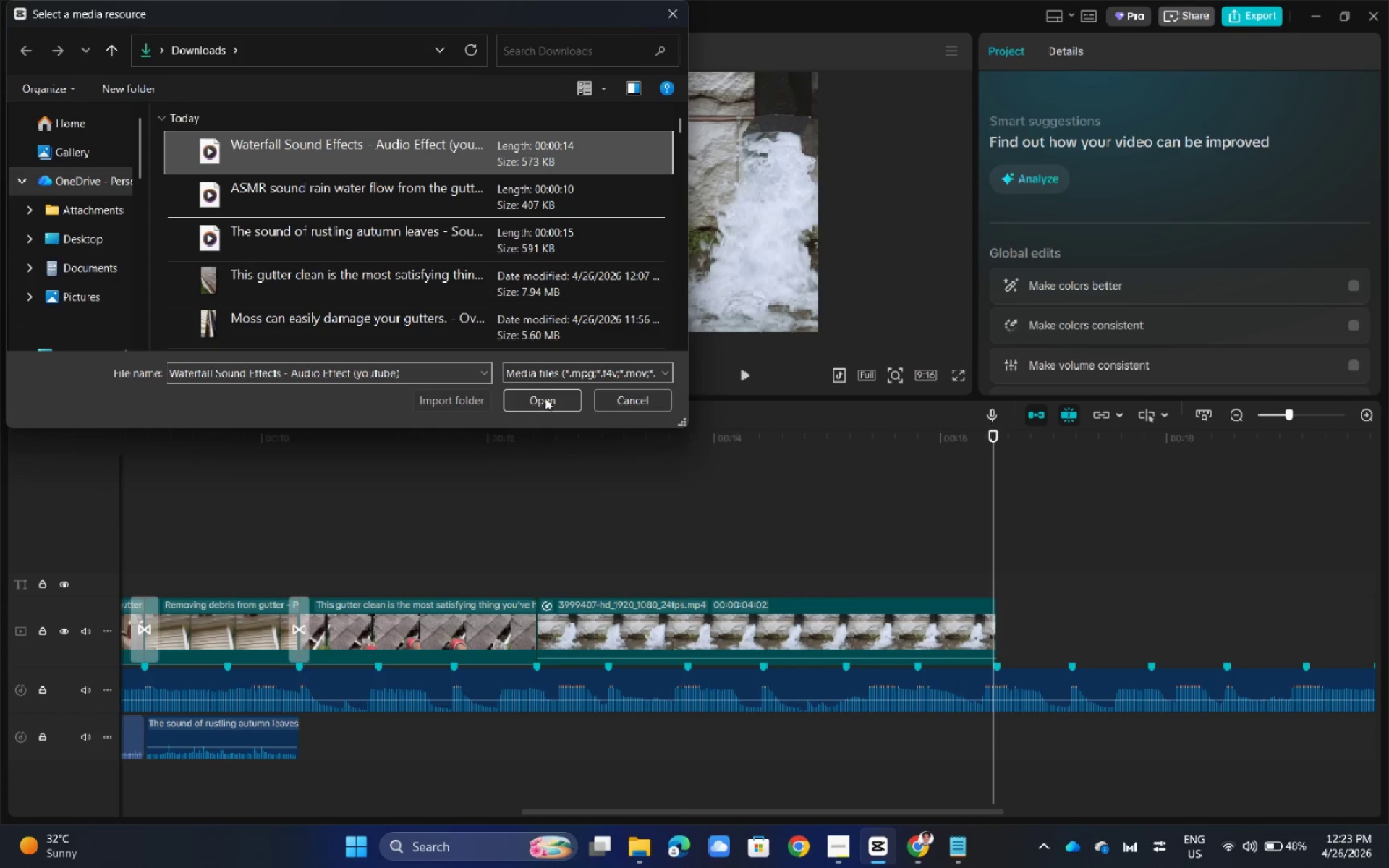 
left_click([545, 390])
 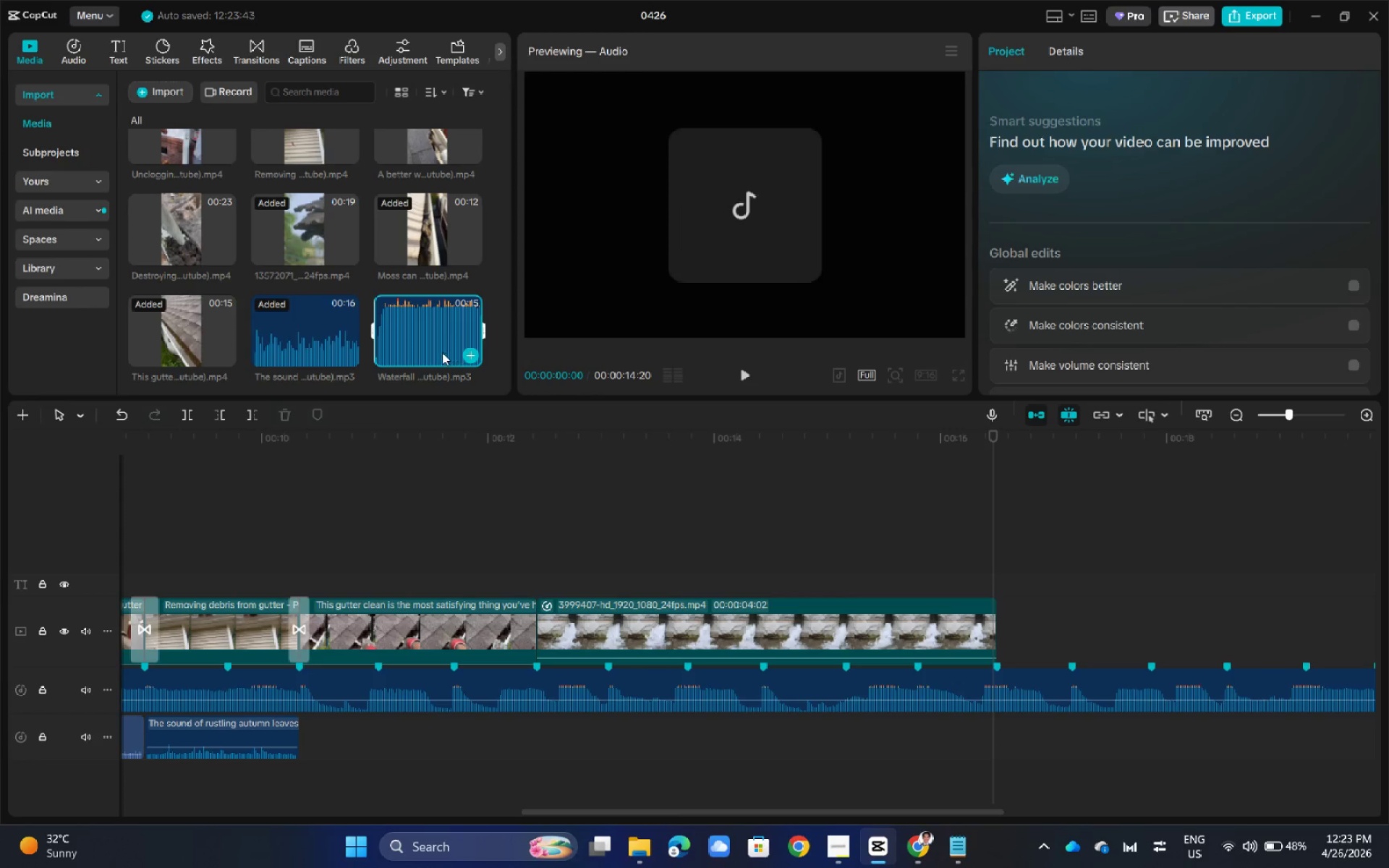 
left_click_drag(start_coordinate=[441, 333], to_coordinate=[543, 749])
 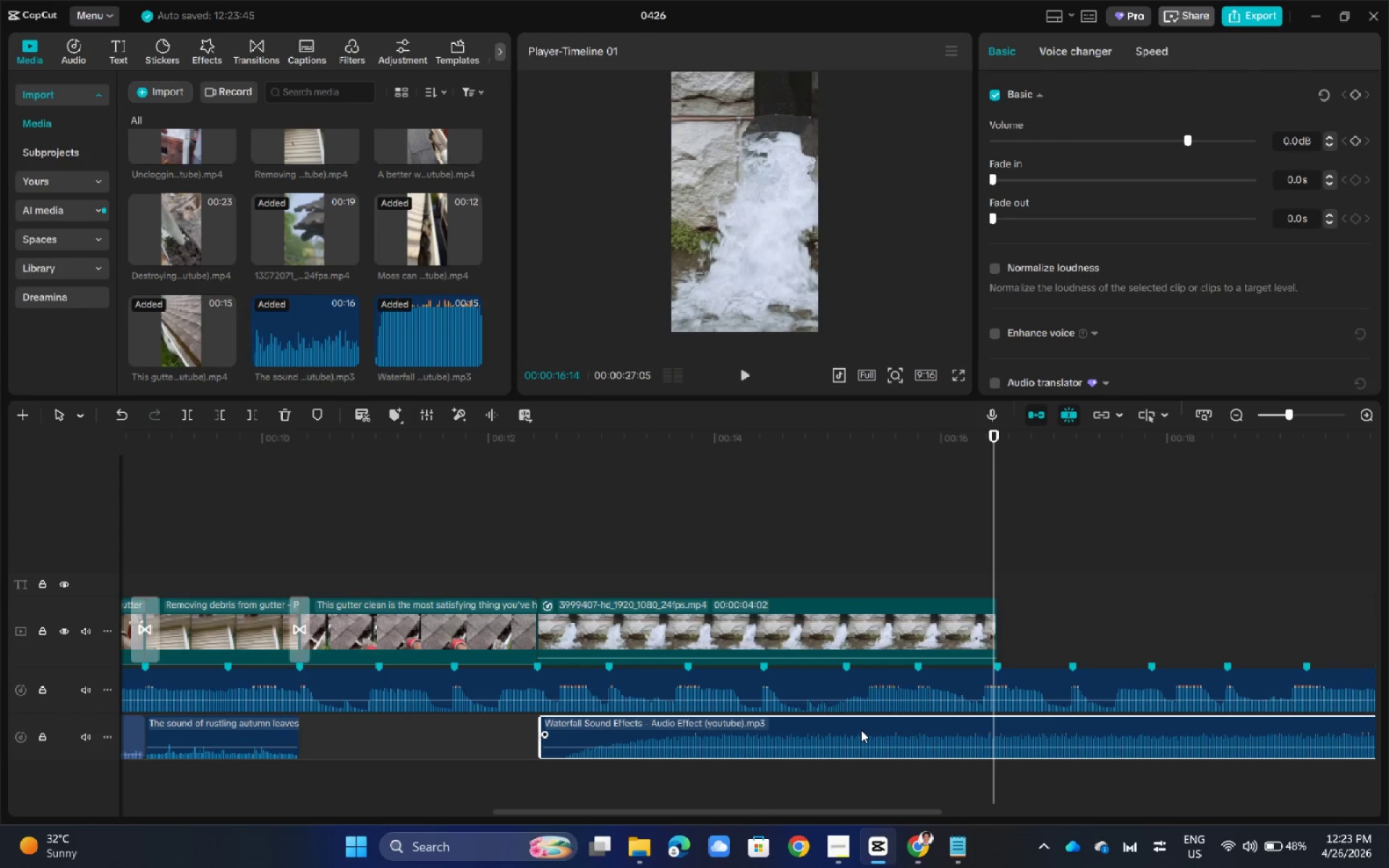 
hold_key(key=ControlLeft, duration=0.64)
scroll: coordinate [861, 730], scroll_direction: down, amount: 10.0
 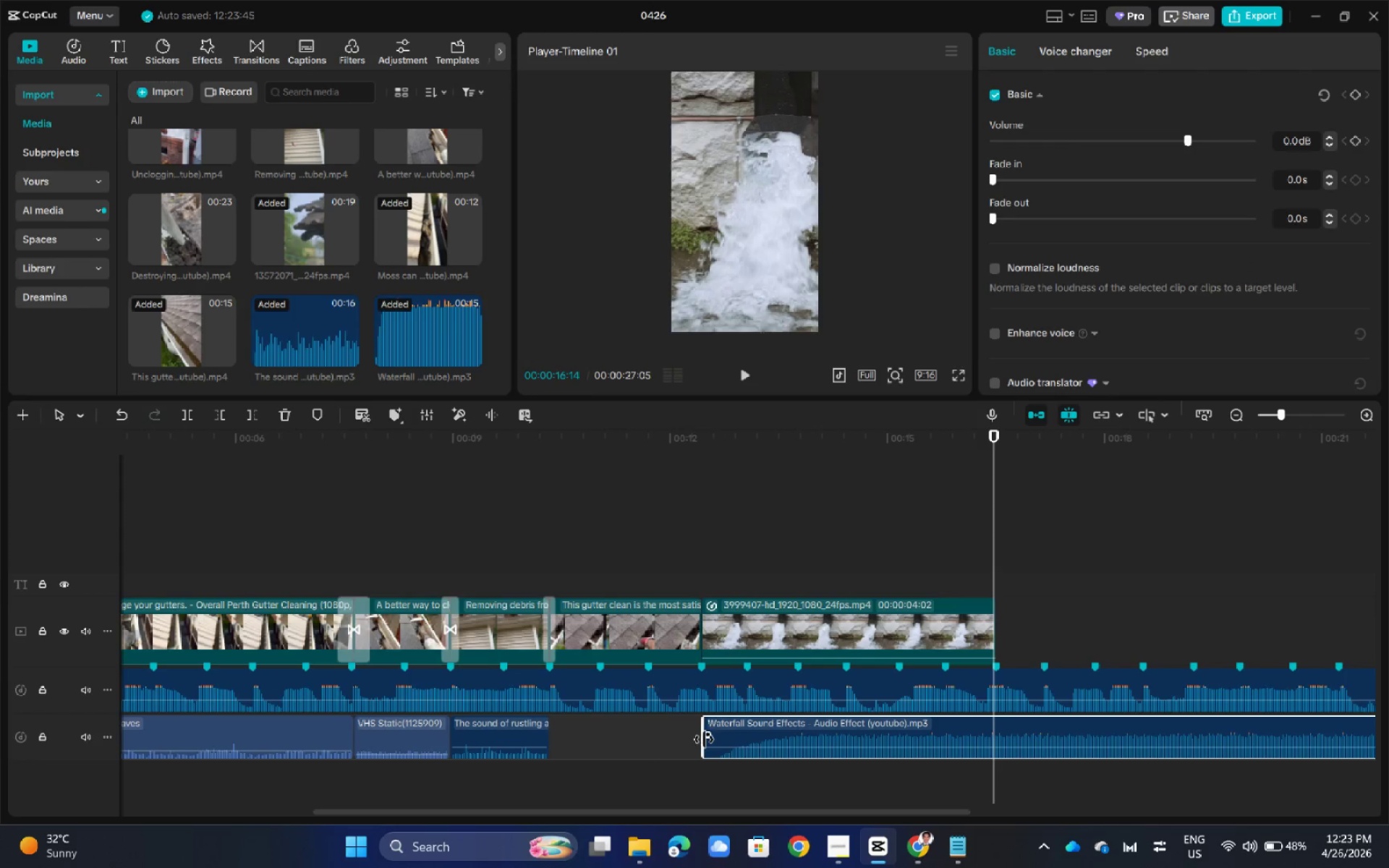 
left_click_drag(start_coordinate=[703, 739], to_coordinate=[722, 739])
 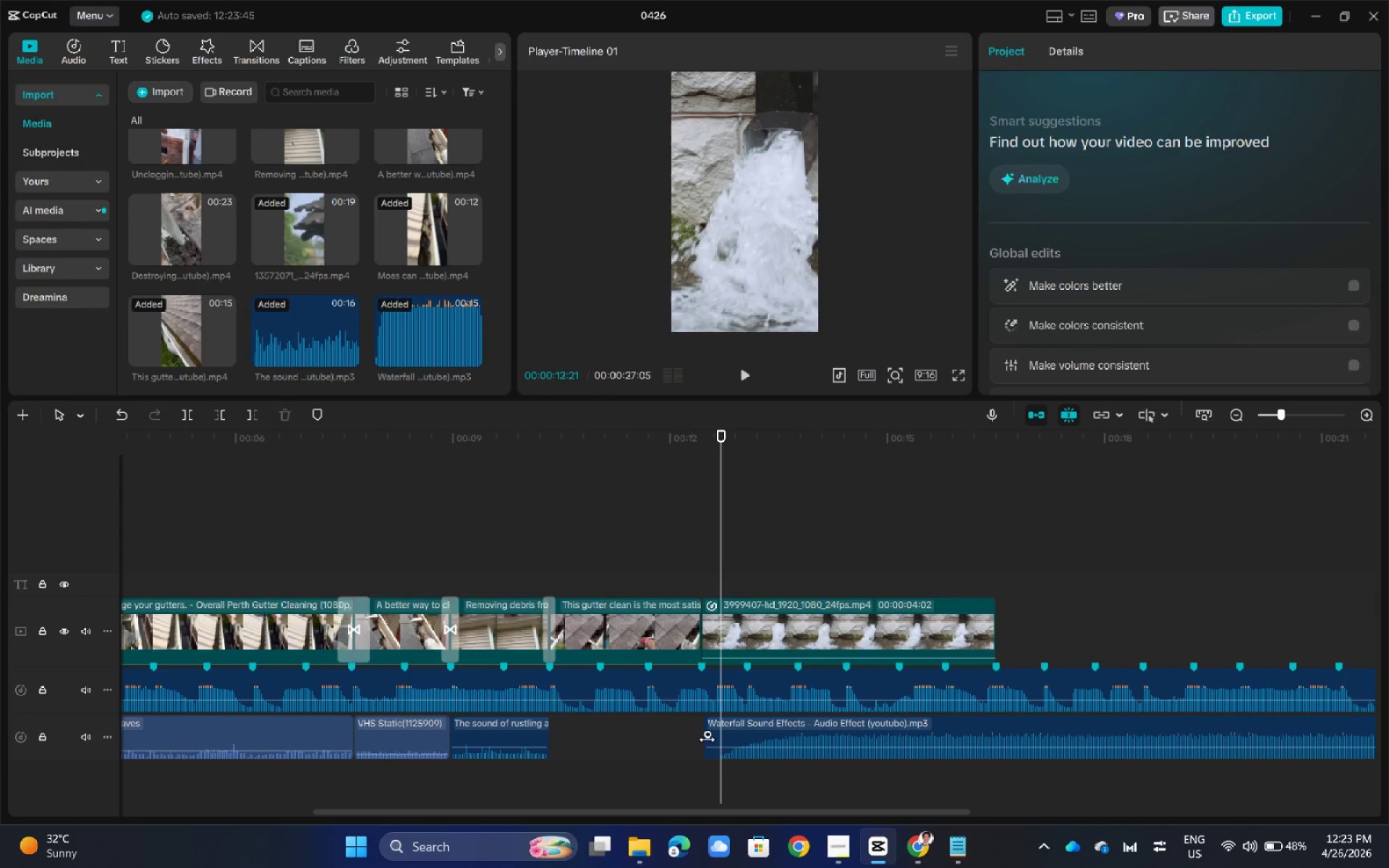 
left_click([706, 739])
 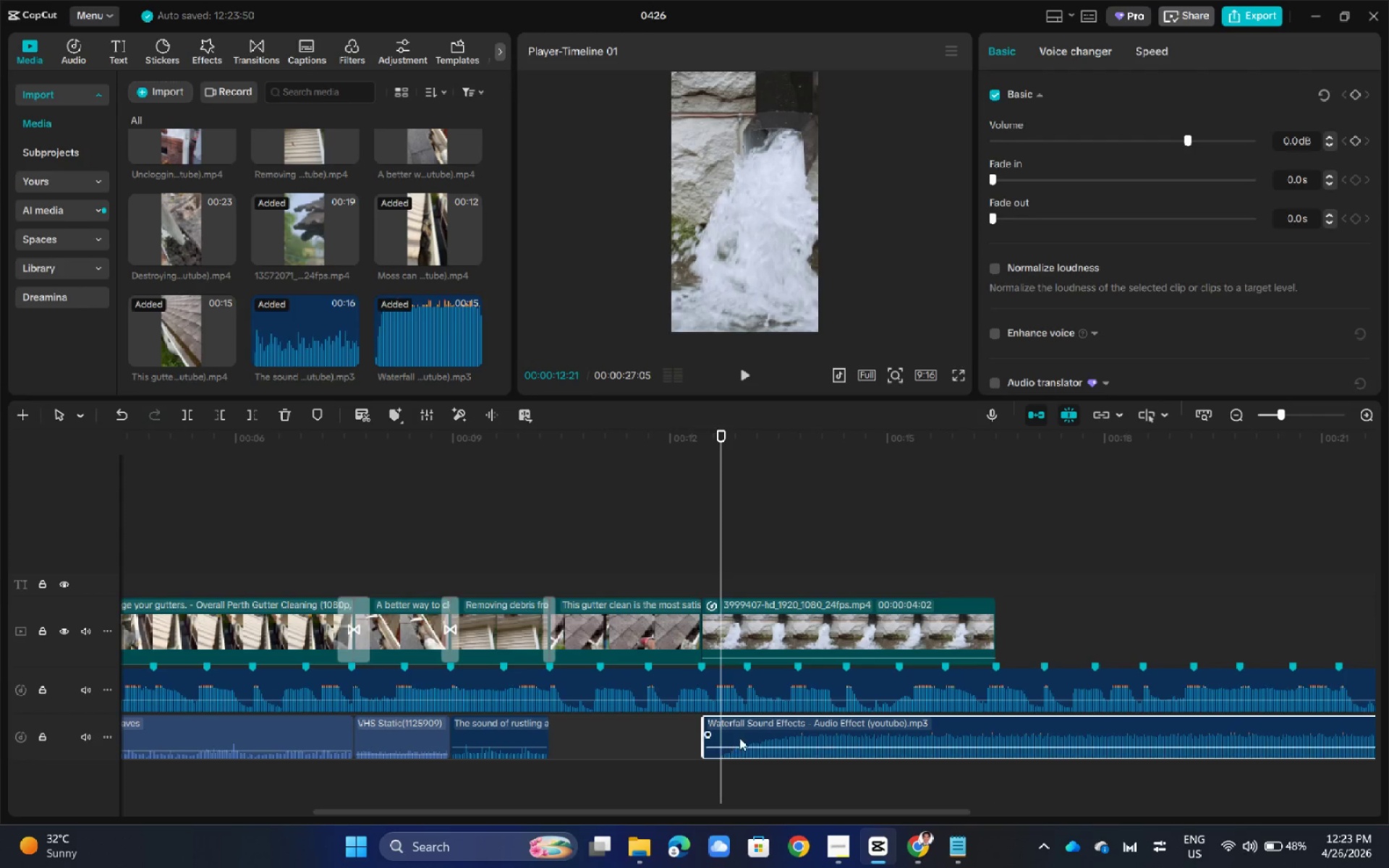 
left_click([739, 738])
 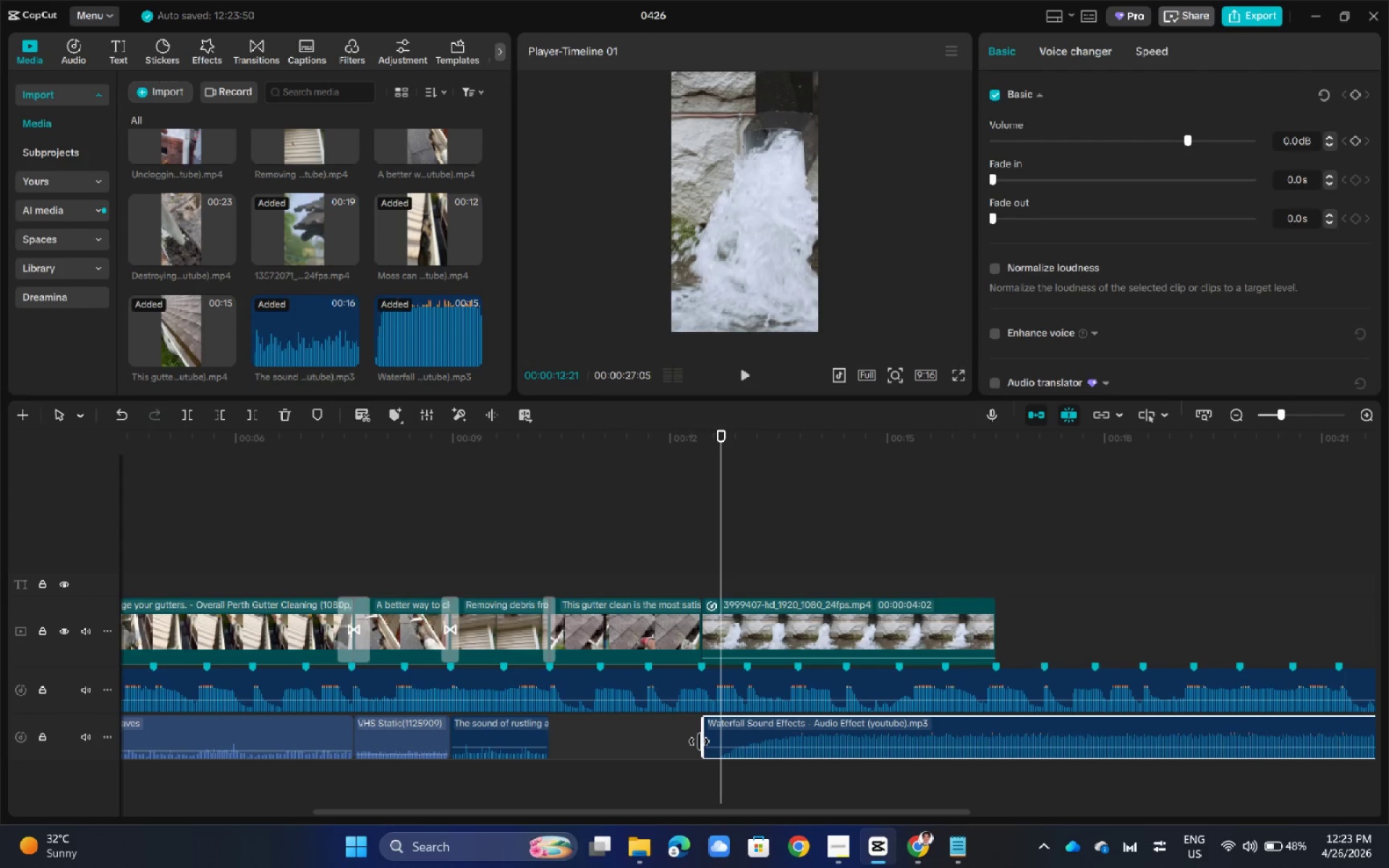 
left_click_drag(start_coordinate=[701, 741], to_coordinate=[730, 744])
 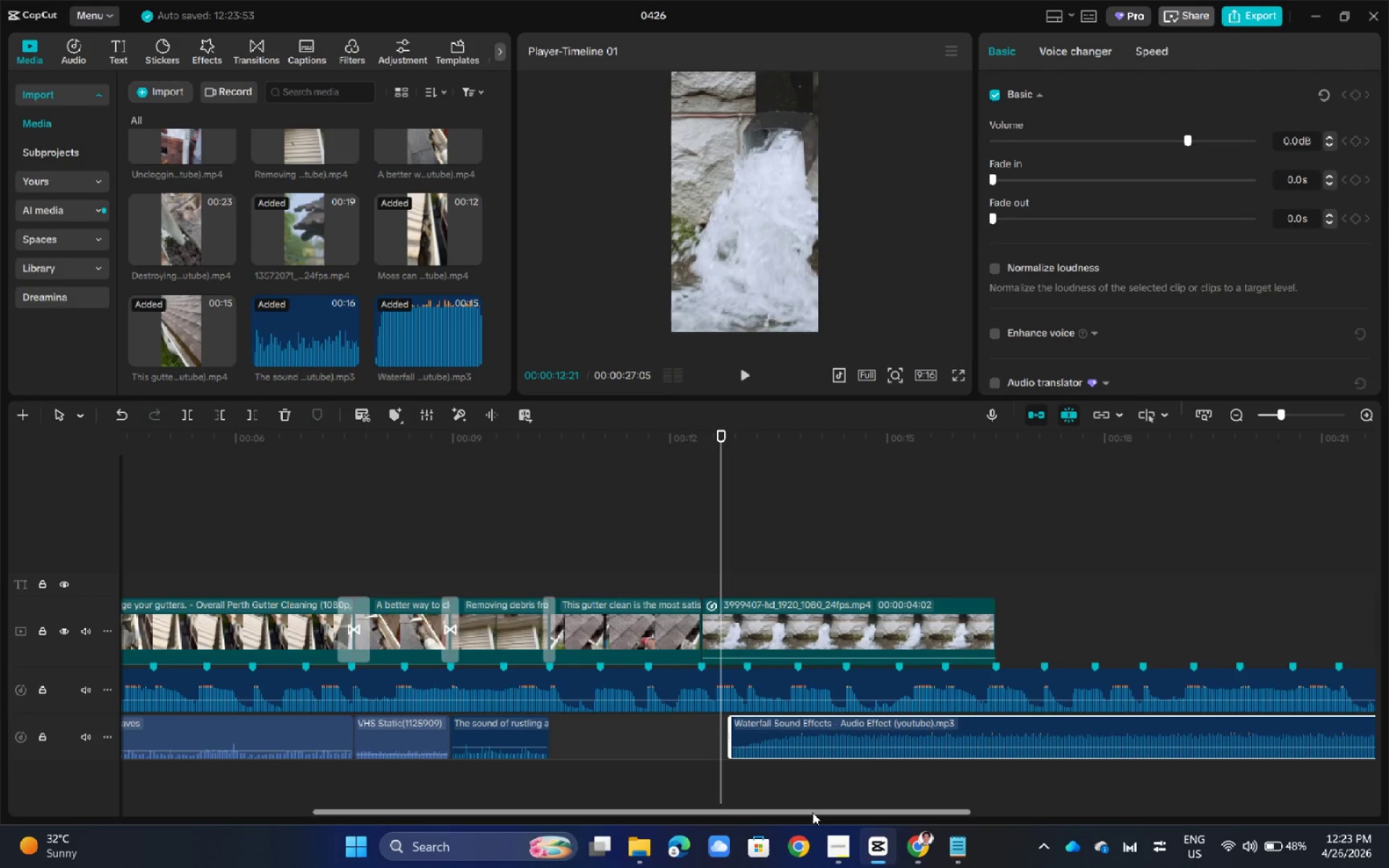 
left_click_drag(start_coordinate=[812, 812], to_coordinate=[1212, 806])
 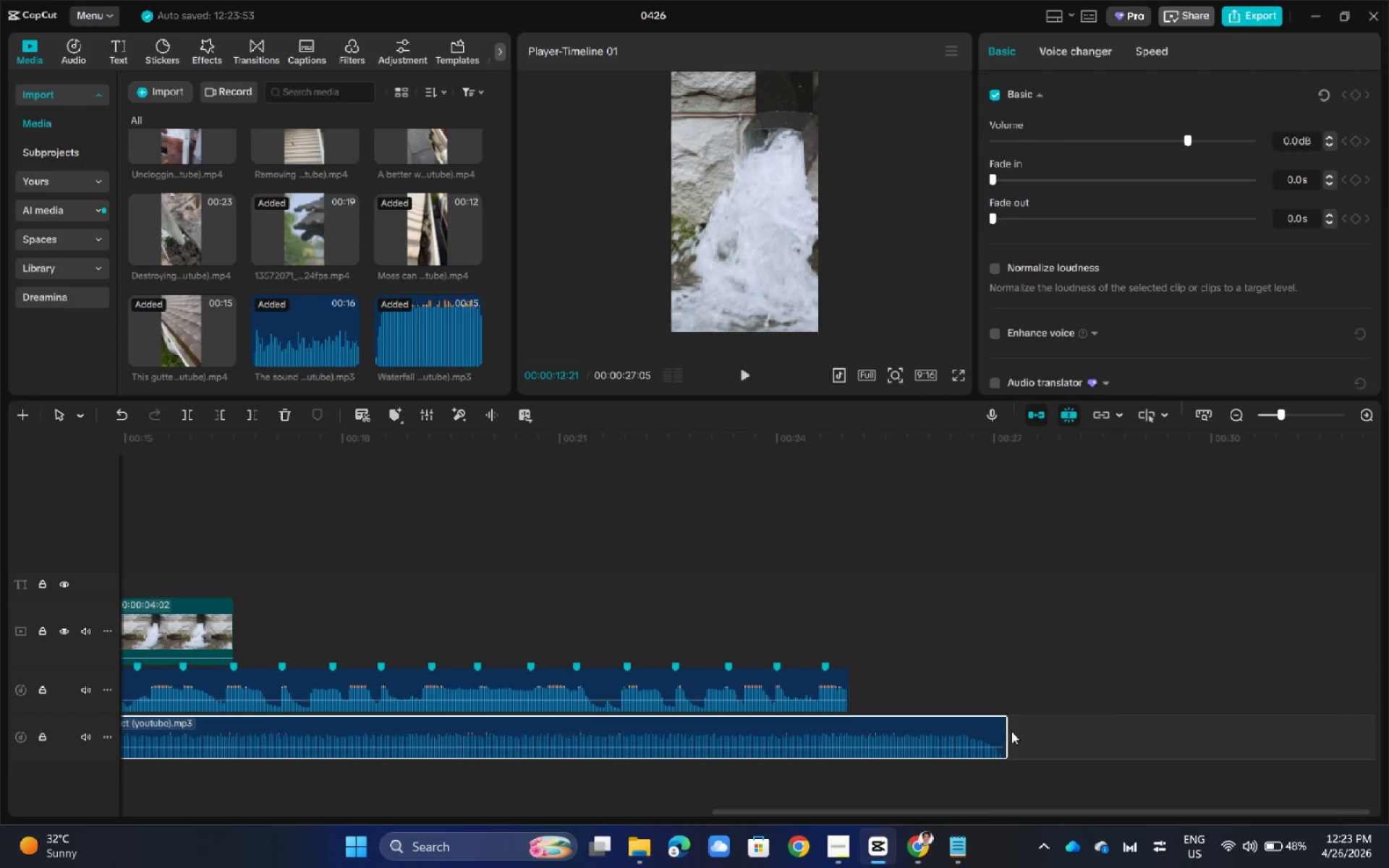 
left_click_drag(start_coordinate=[1009, 731], to_coordinate=[226, 741])
 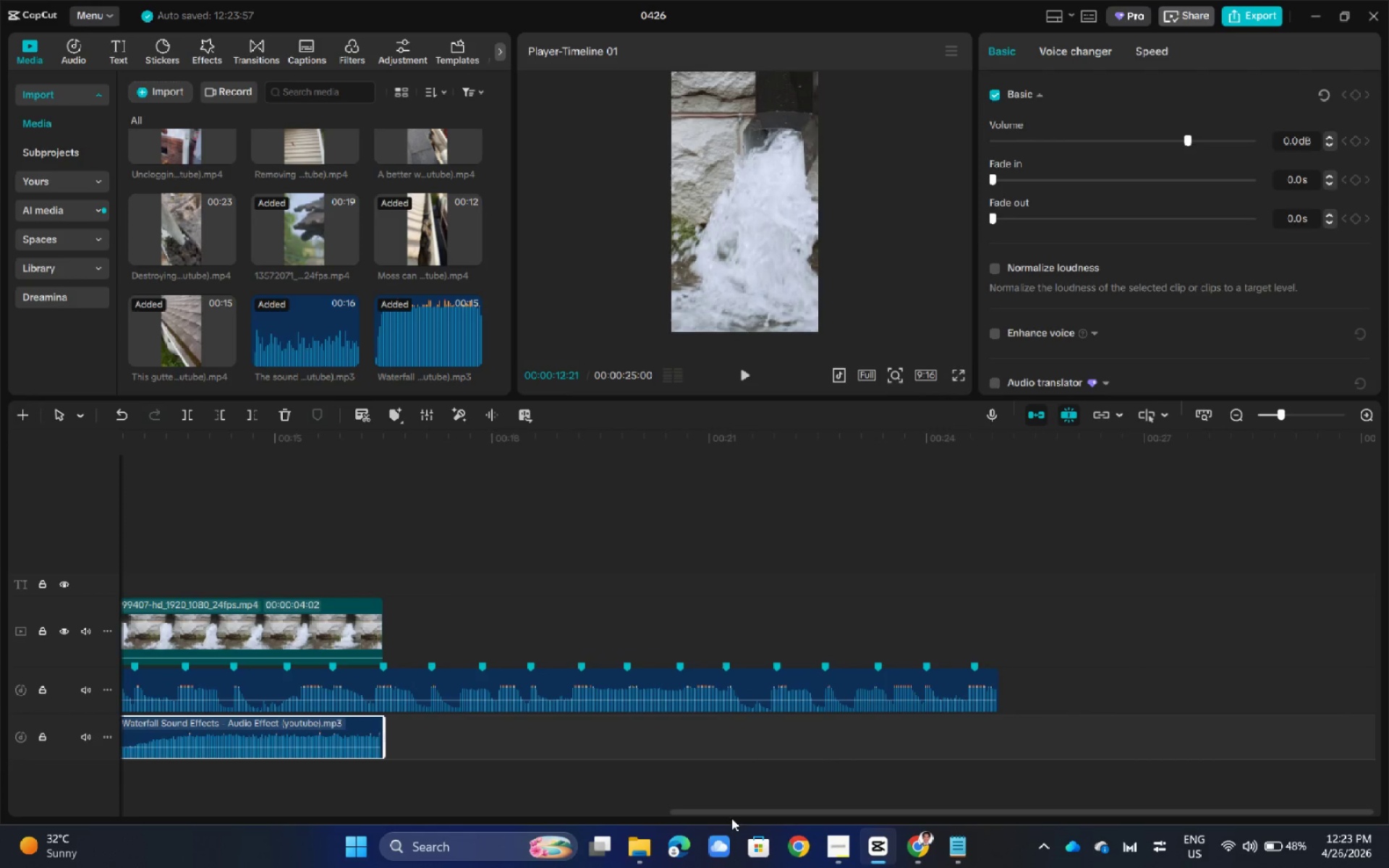 
left_click_drag(start_coordinate=[734, 813], to_coordinate=[480, 813])
 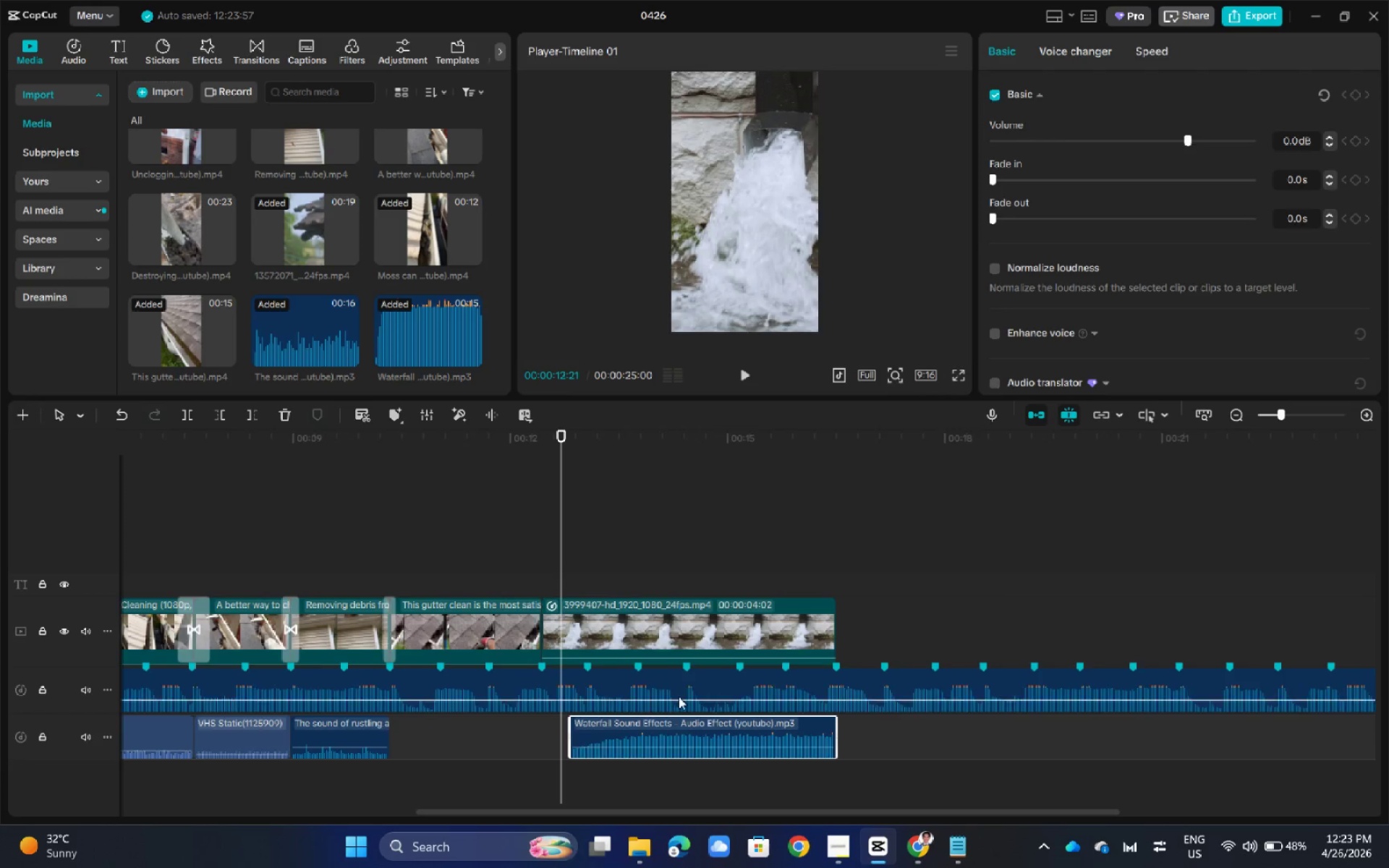 
hold_key(key=ControlLeft, duration=0.61)
 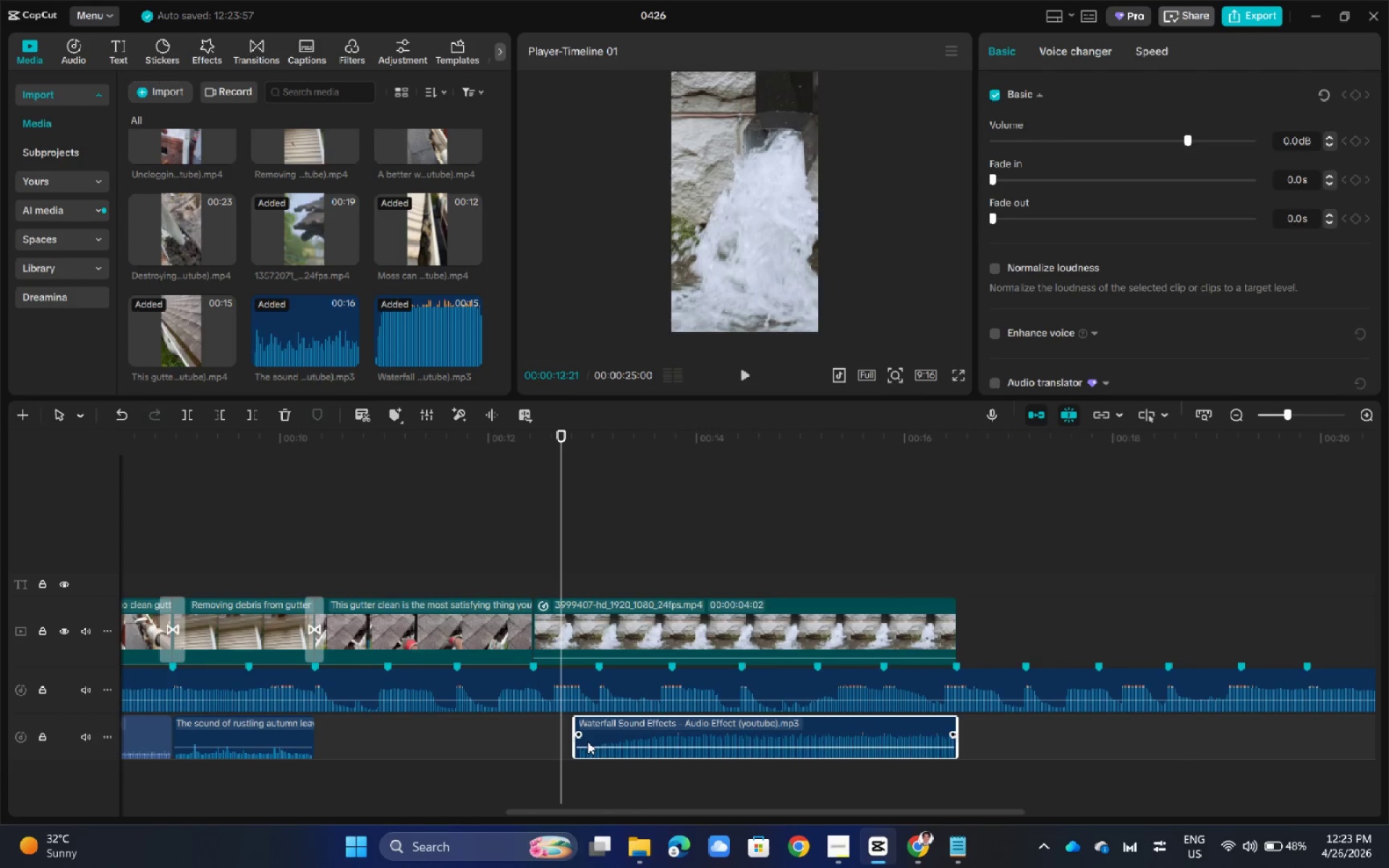 
left_click([628, 720])
 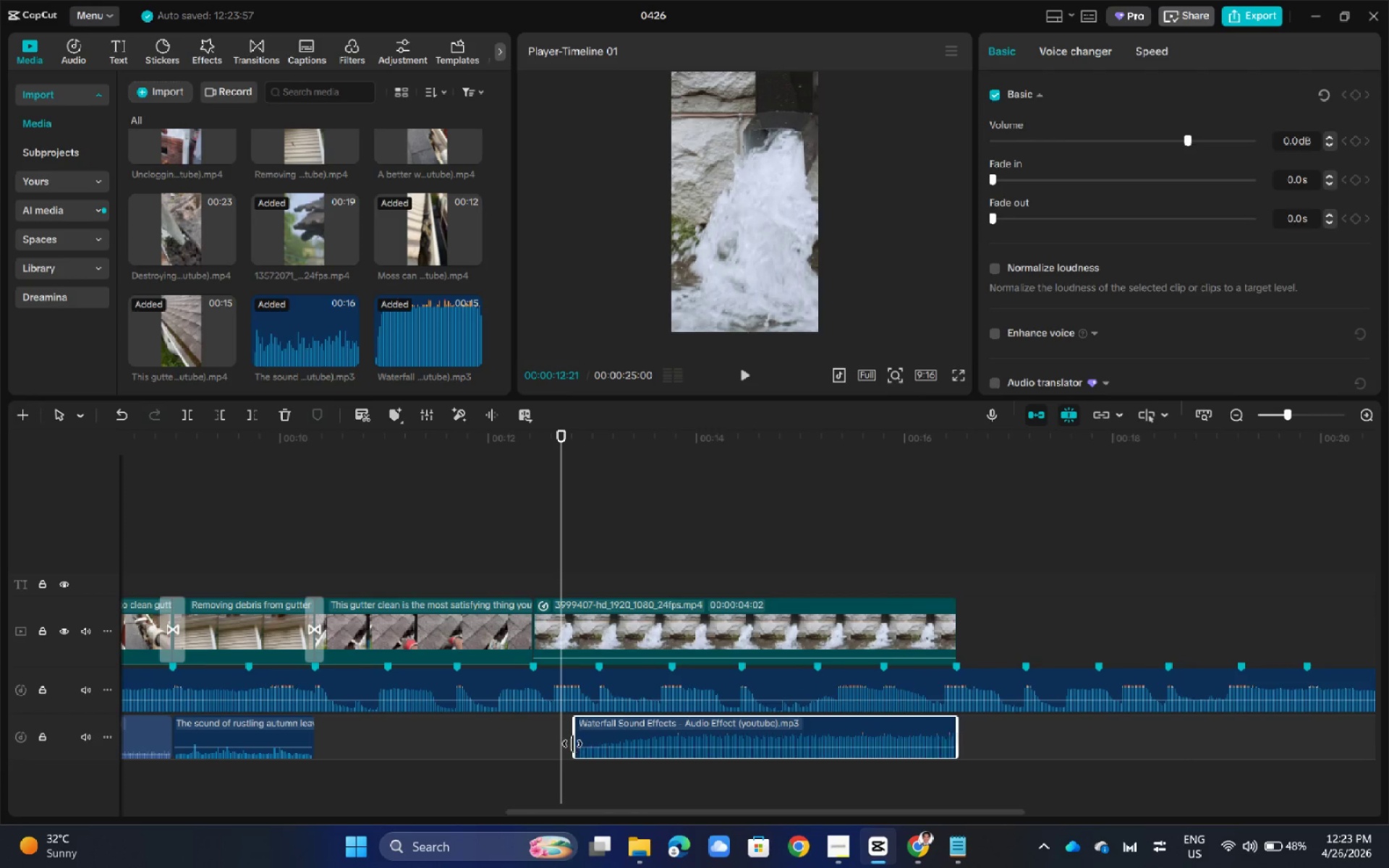 
scroll: coordinate [679, 697], scroll_direction: up, amount: 8.0
 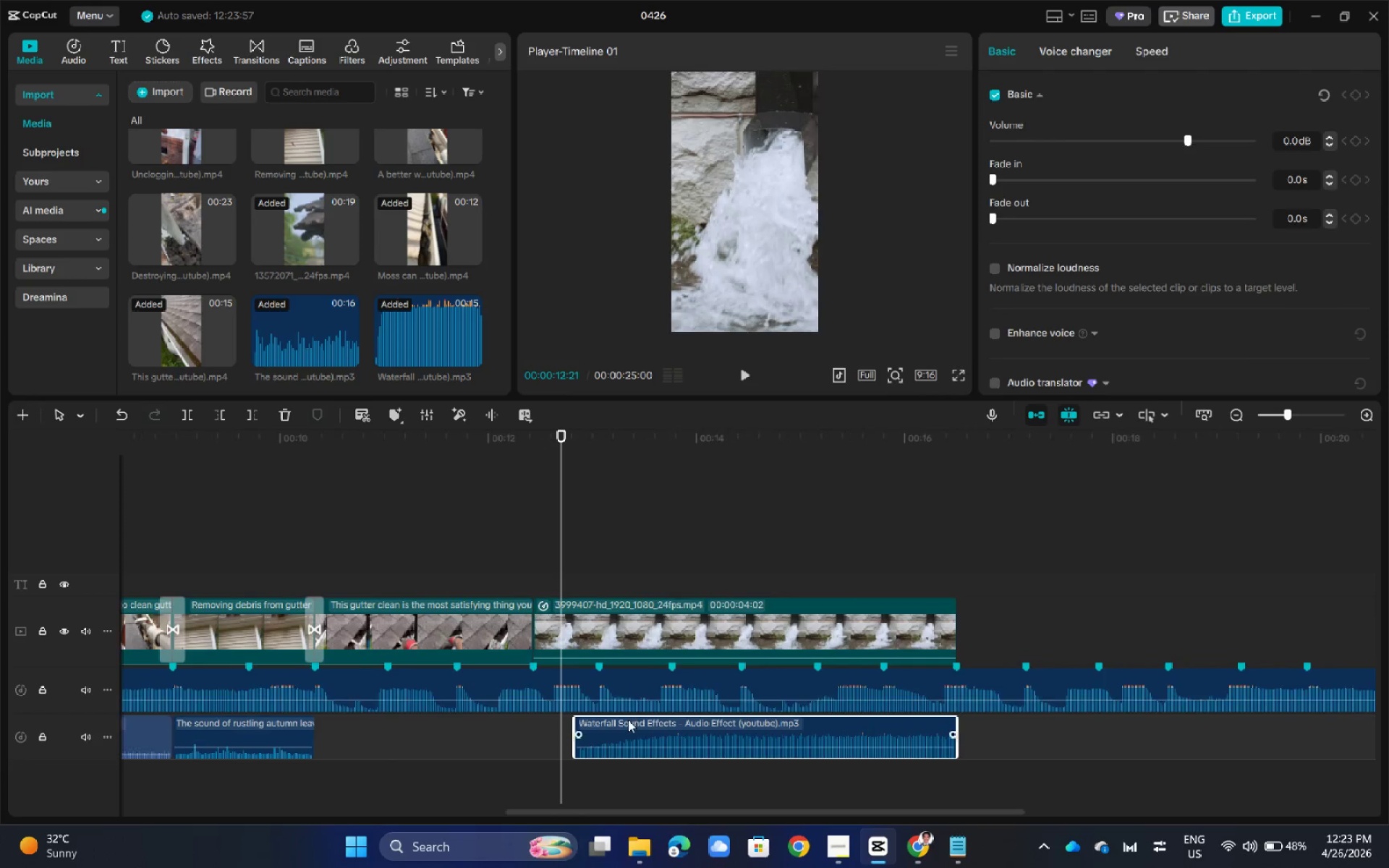 
left_click_drag(start_coordinate=[572, 744], to_coordinate=[535, 743])
 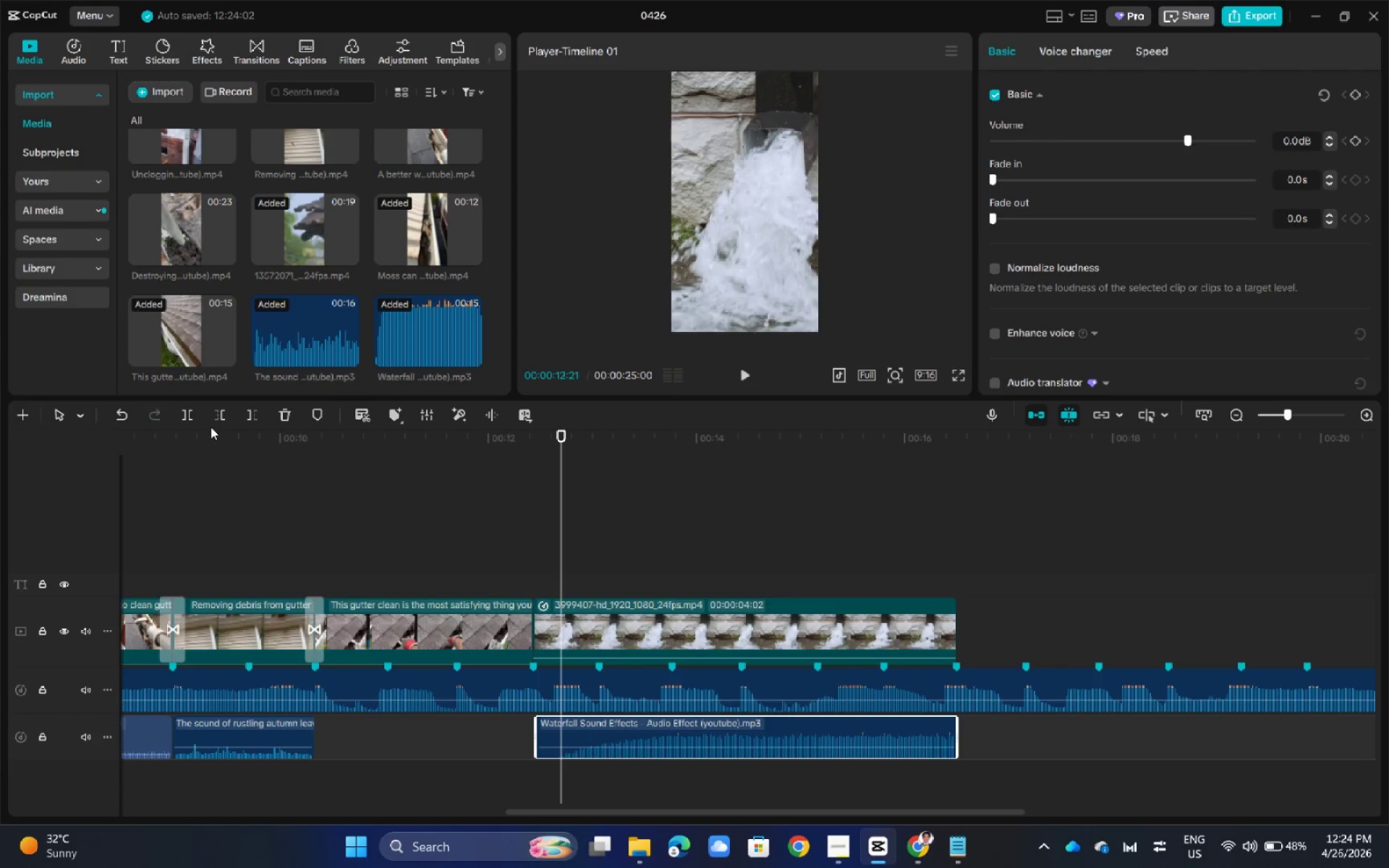 
wait(5.05)
 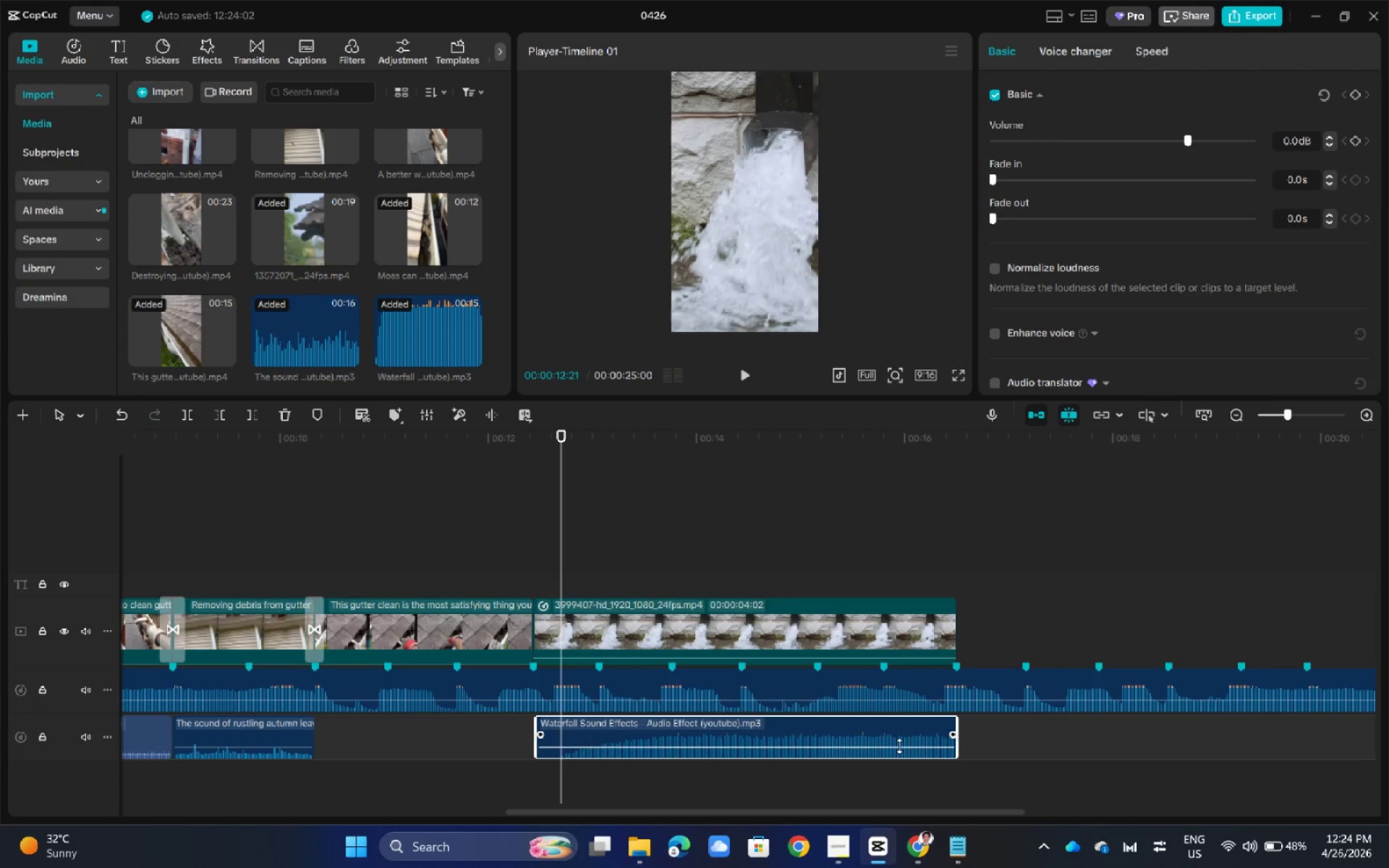 
left_click([215, 421])
 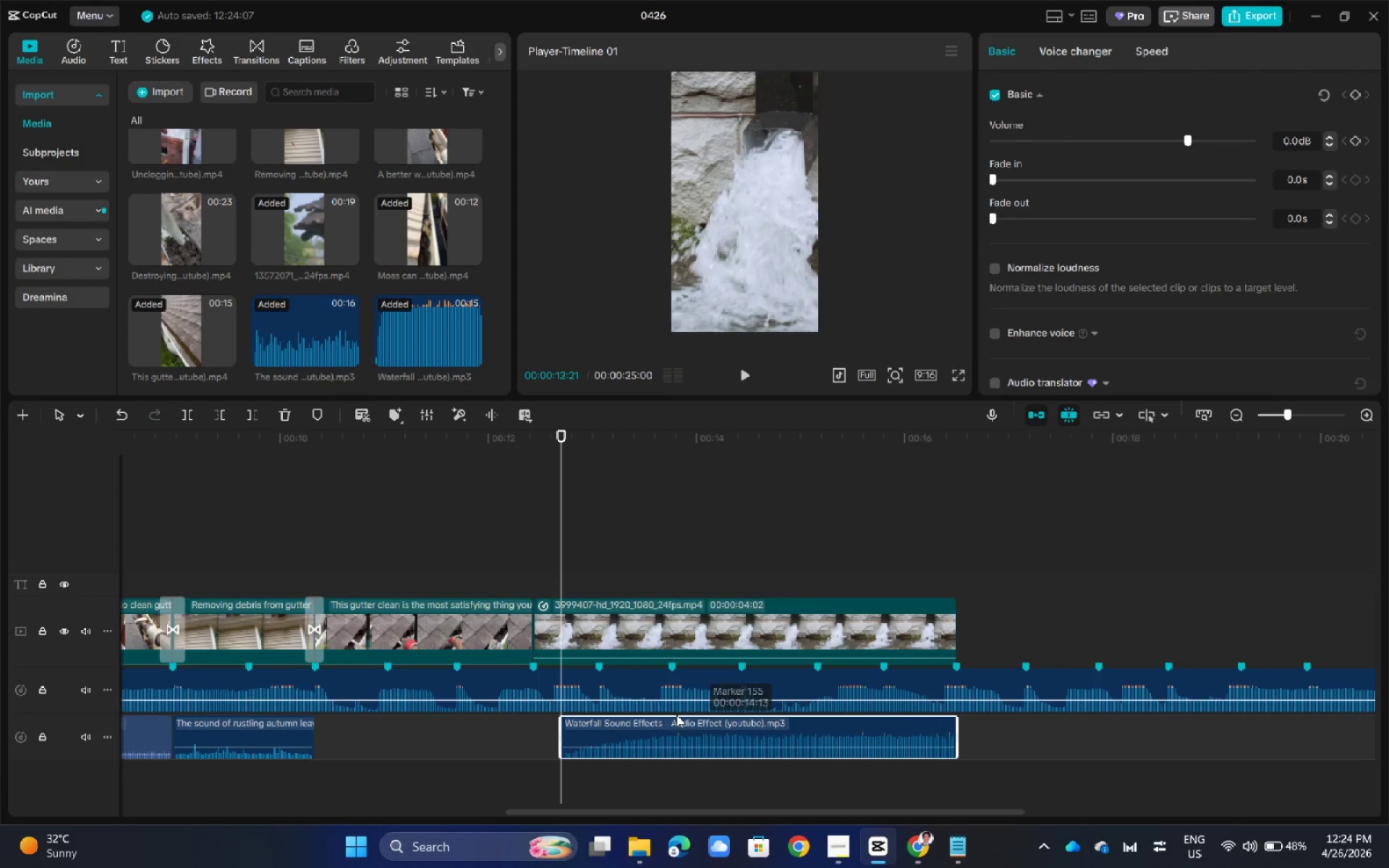 
left_click_drag(start_coordinate=[662, 721], to_coordinate=[637, 725])
 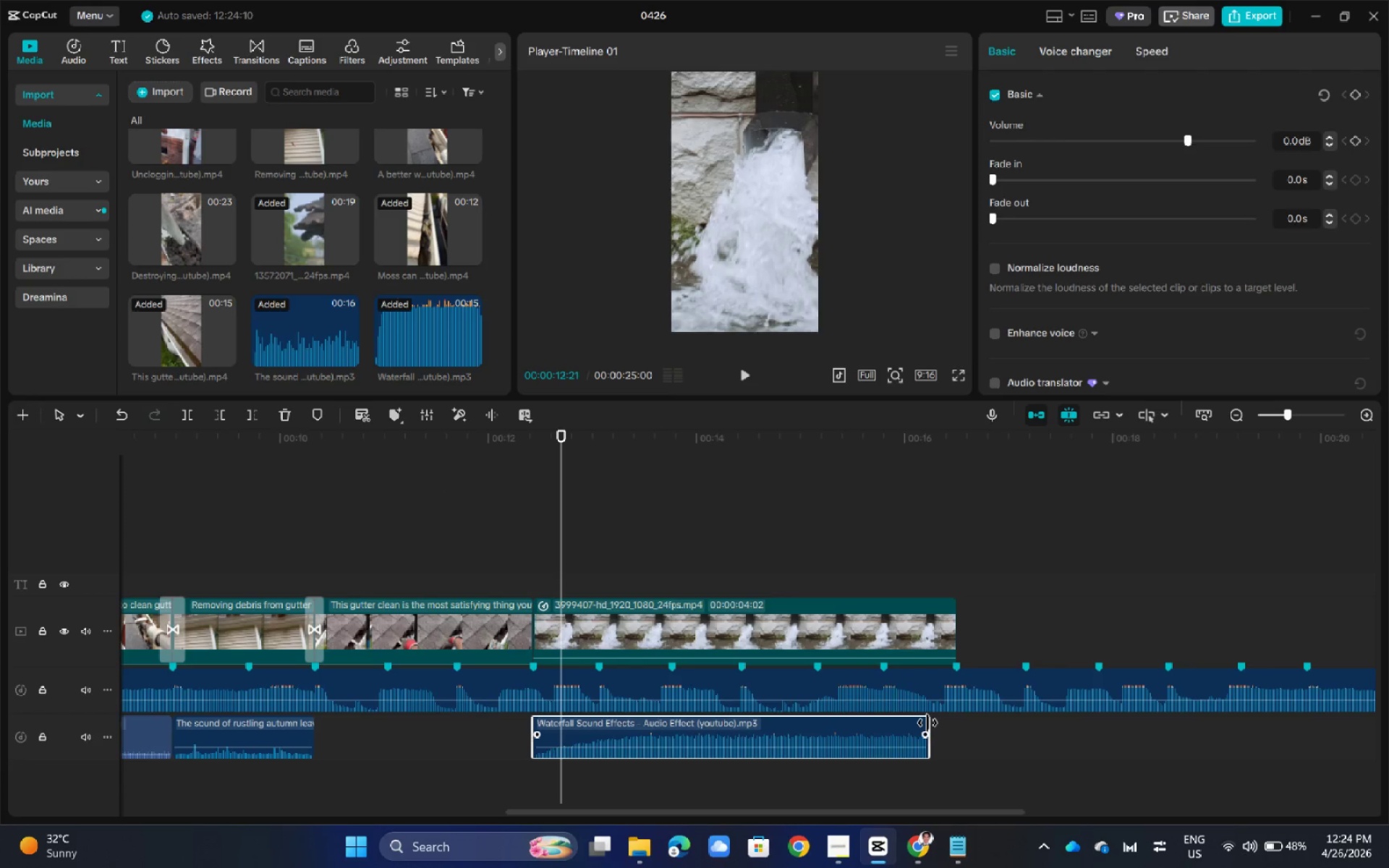 
left_click_drag(start_coordinate=[927, 723], to_coordinate=[954, 725])
 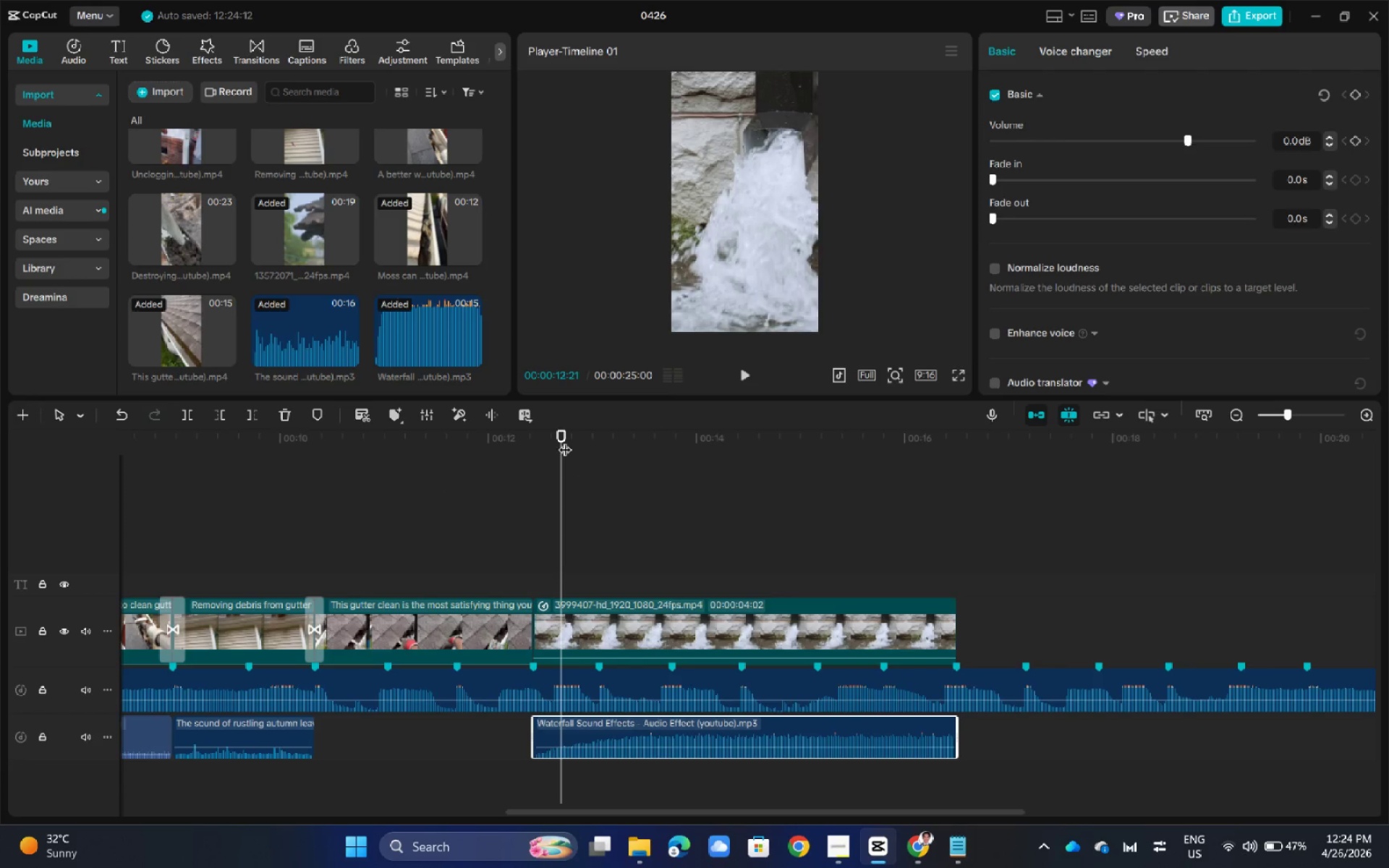 
left_click_drag(start_coordinate=[562, 436], to_coordinate=[535, 443])
 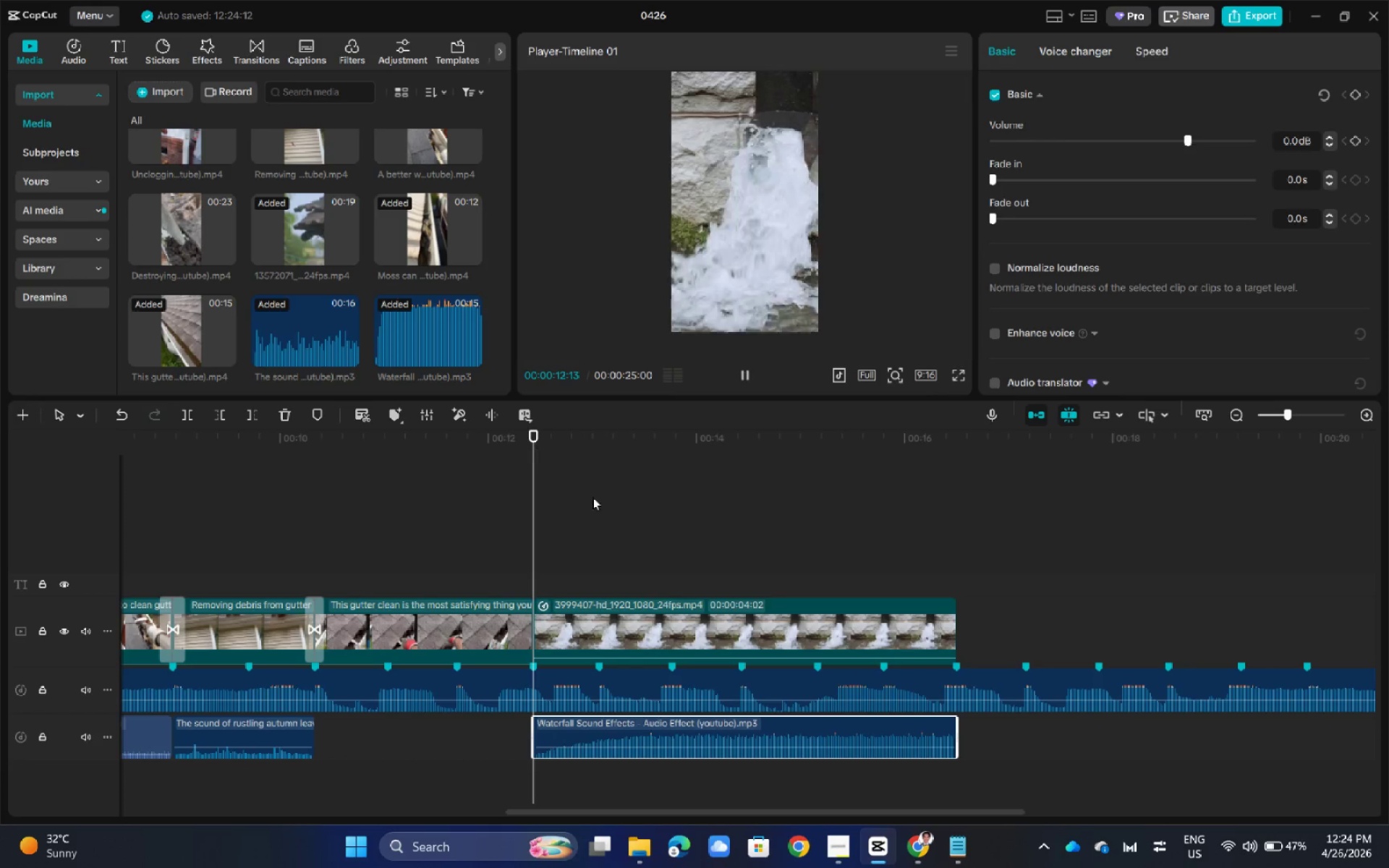 
key(Space)
 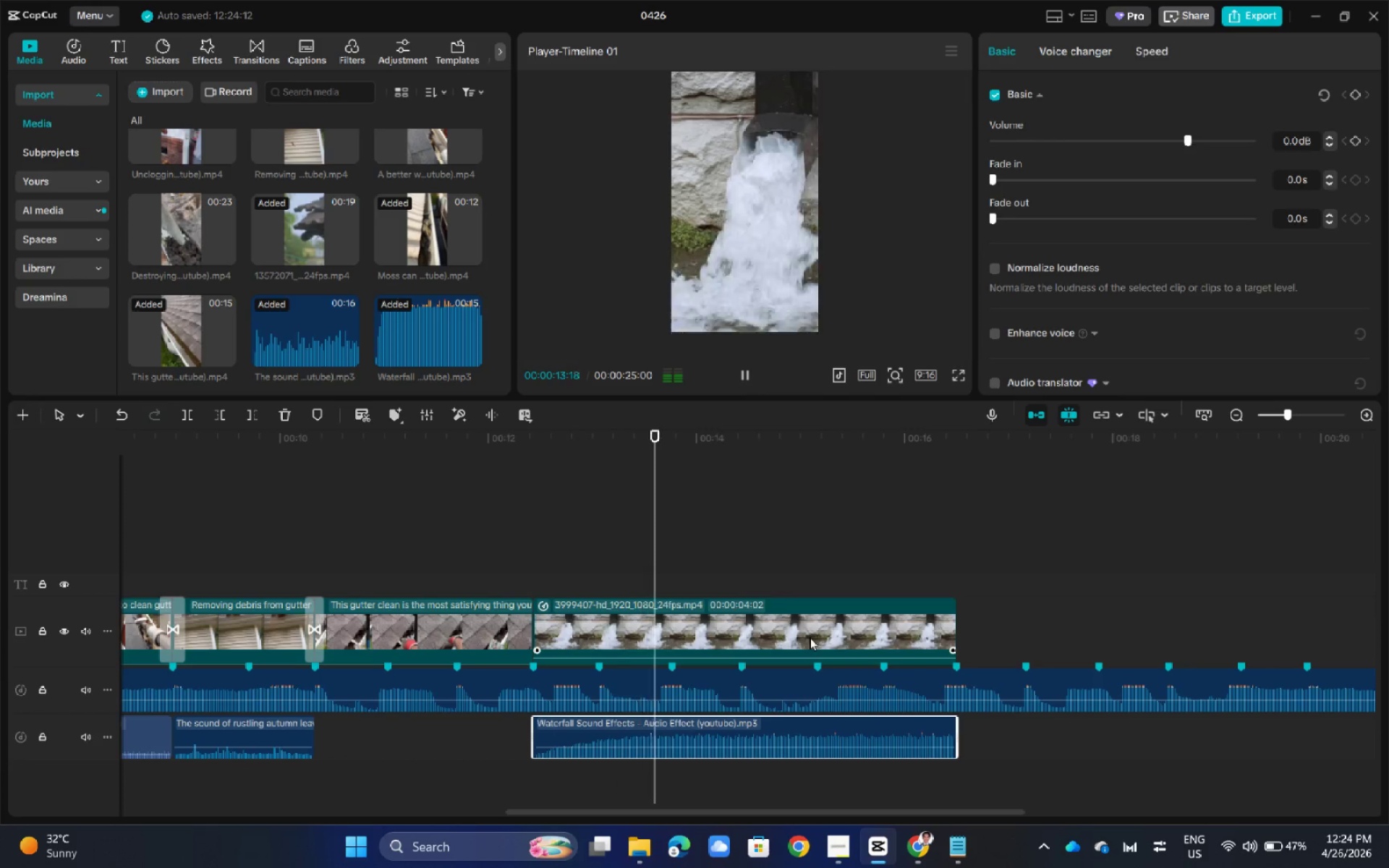 
key(Space)
 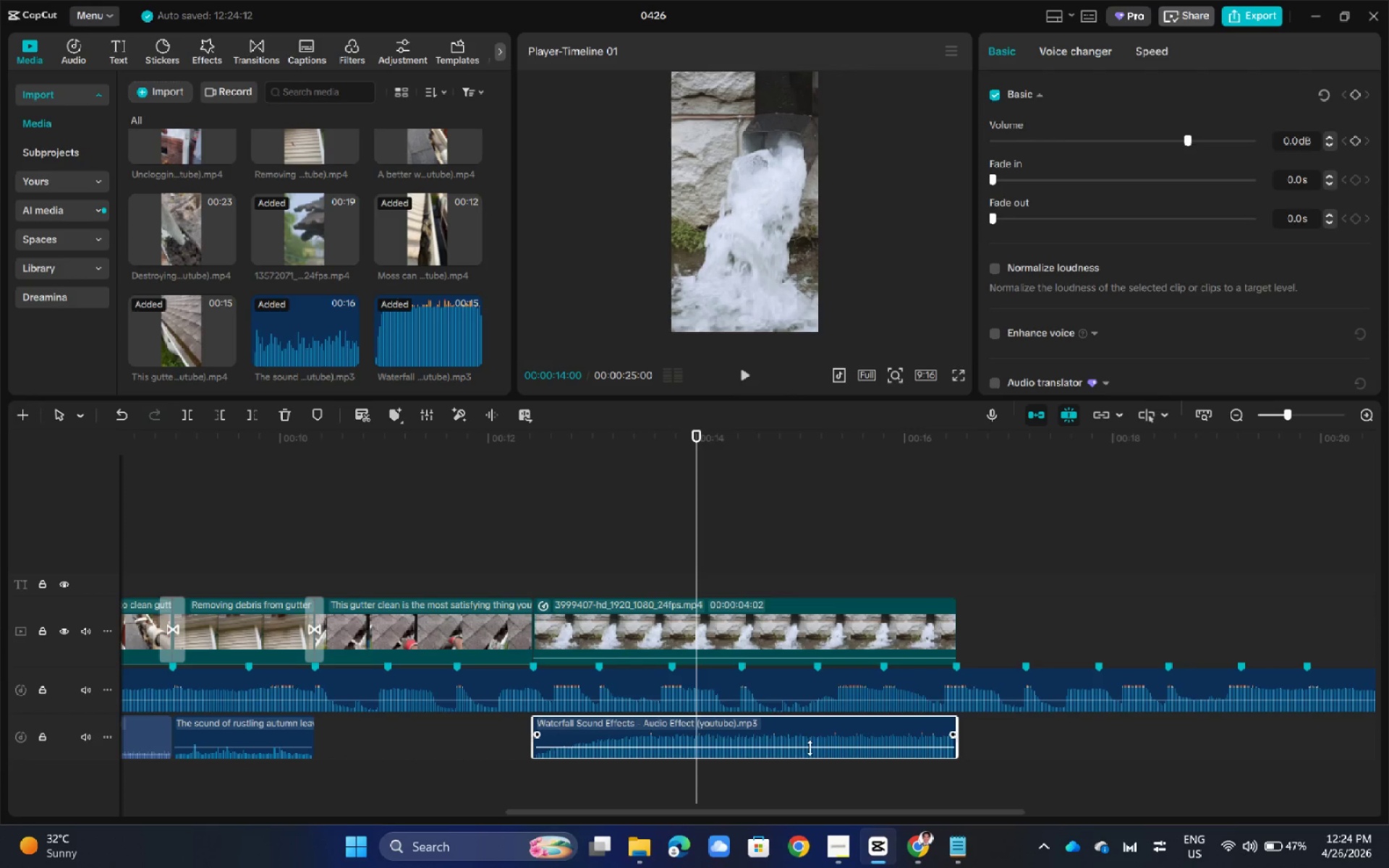 
left_click_drag(start_coordinate=[810, 748], to_coordinate=[808, 753])
 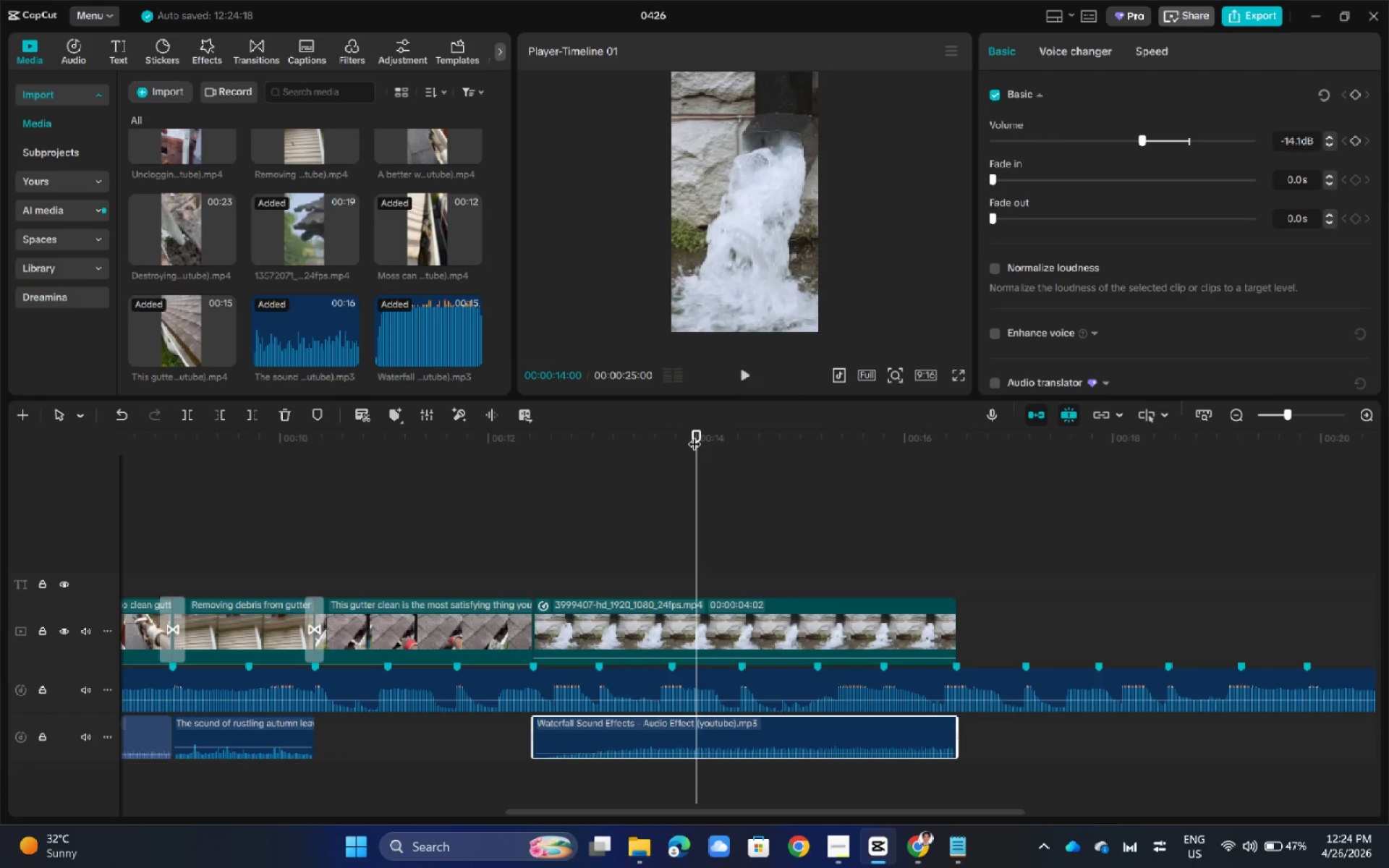 
left_click_drag(start_coordinate=[694, 435], to_coordinate=[527, 475])
 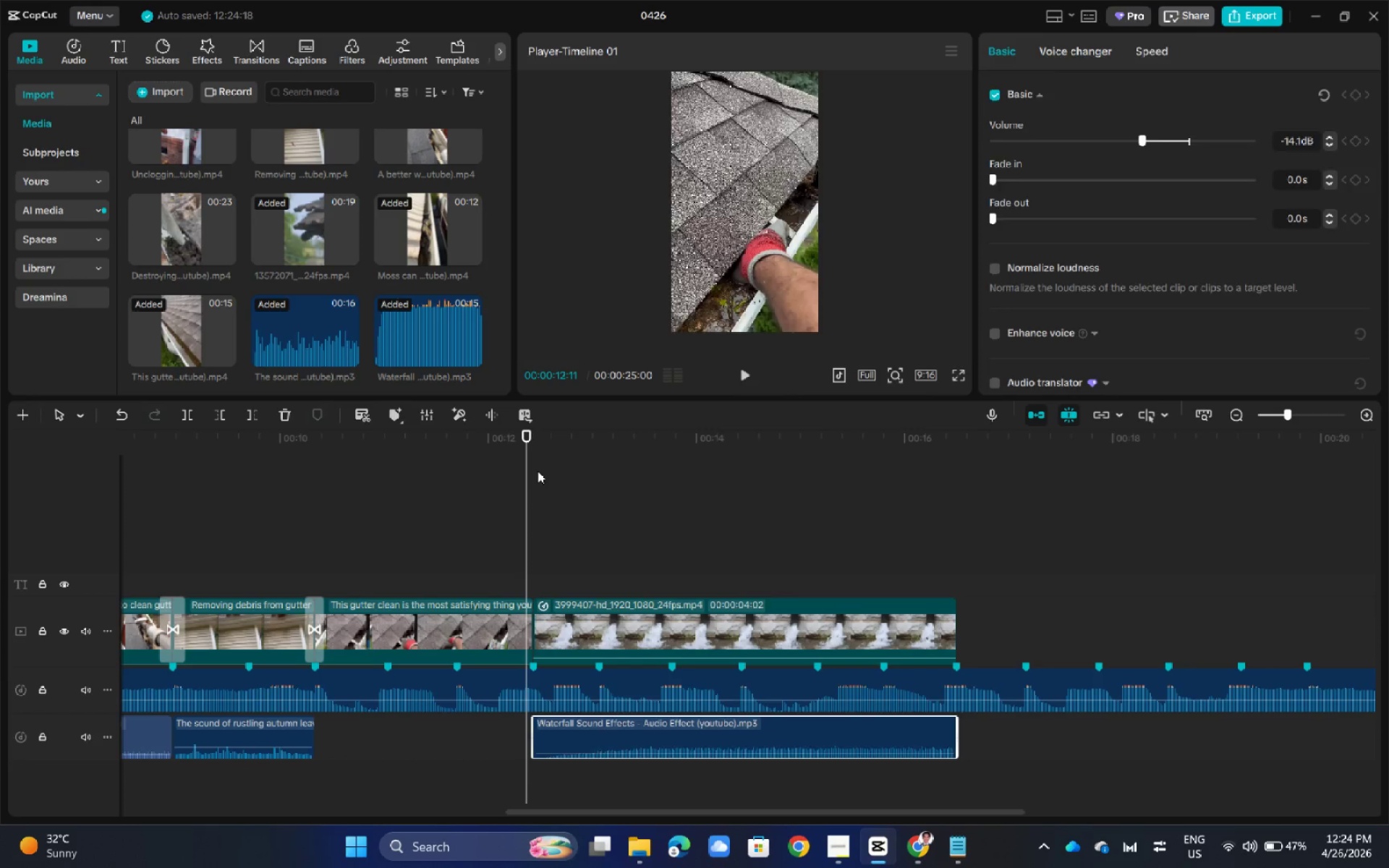 
double_click([538, 469])
 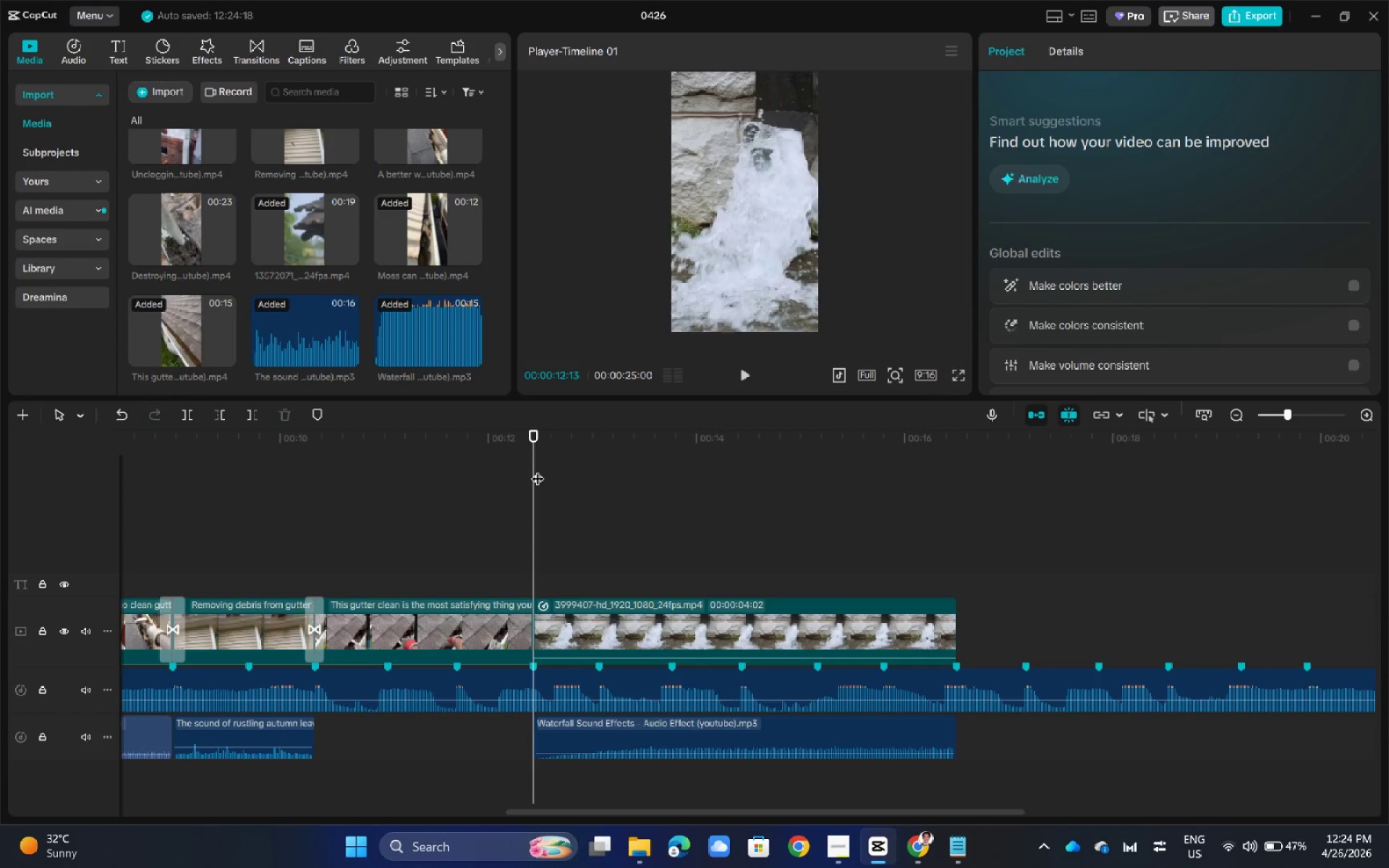 
key(Space)
 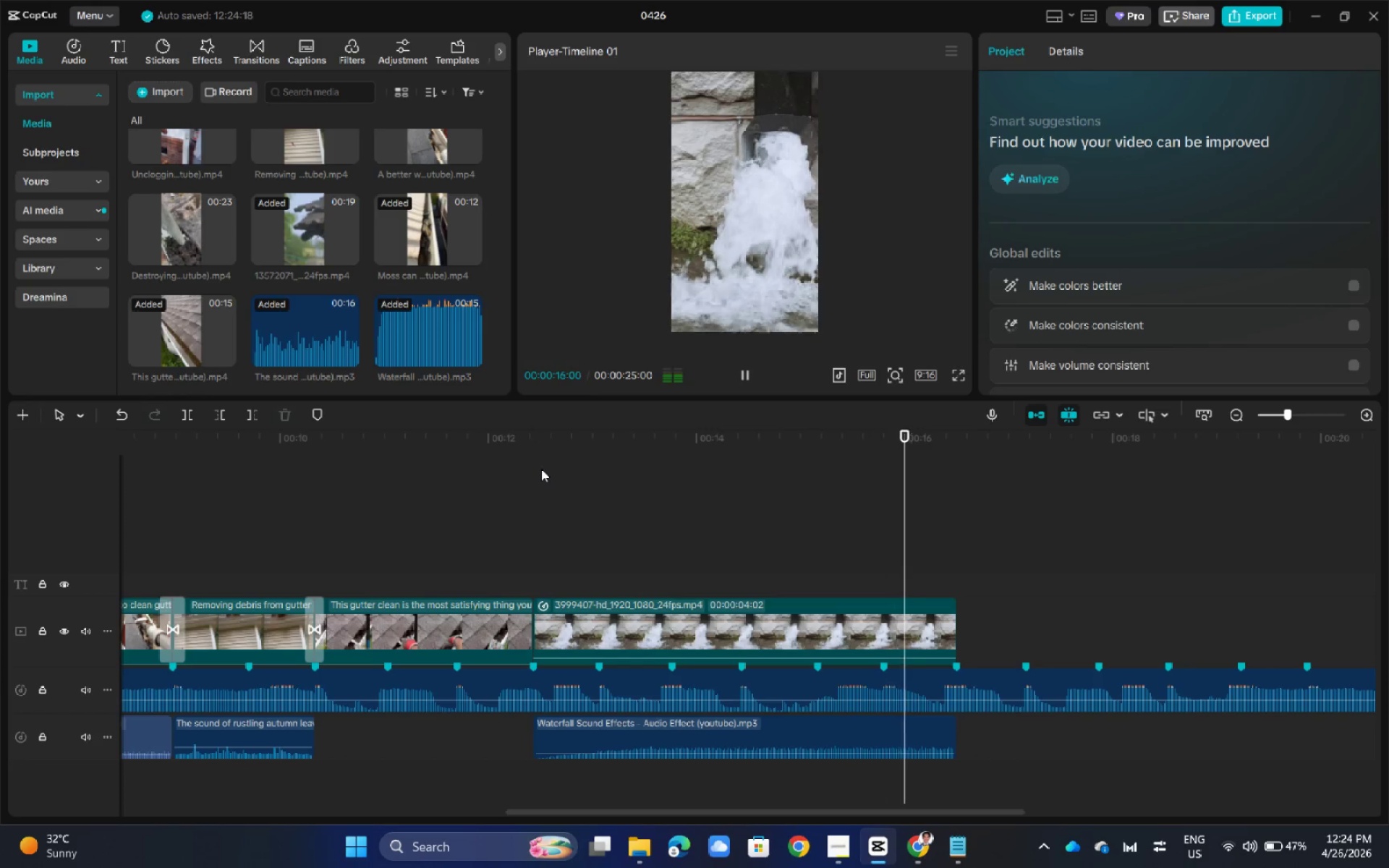 
key(Space)
 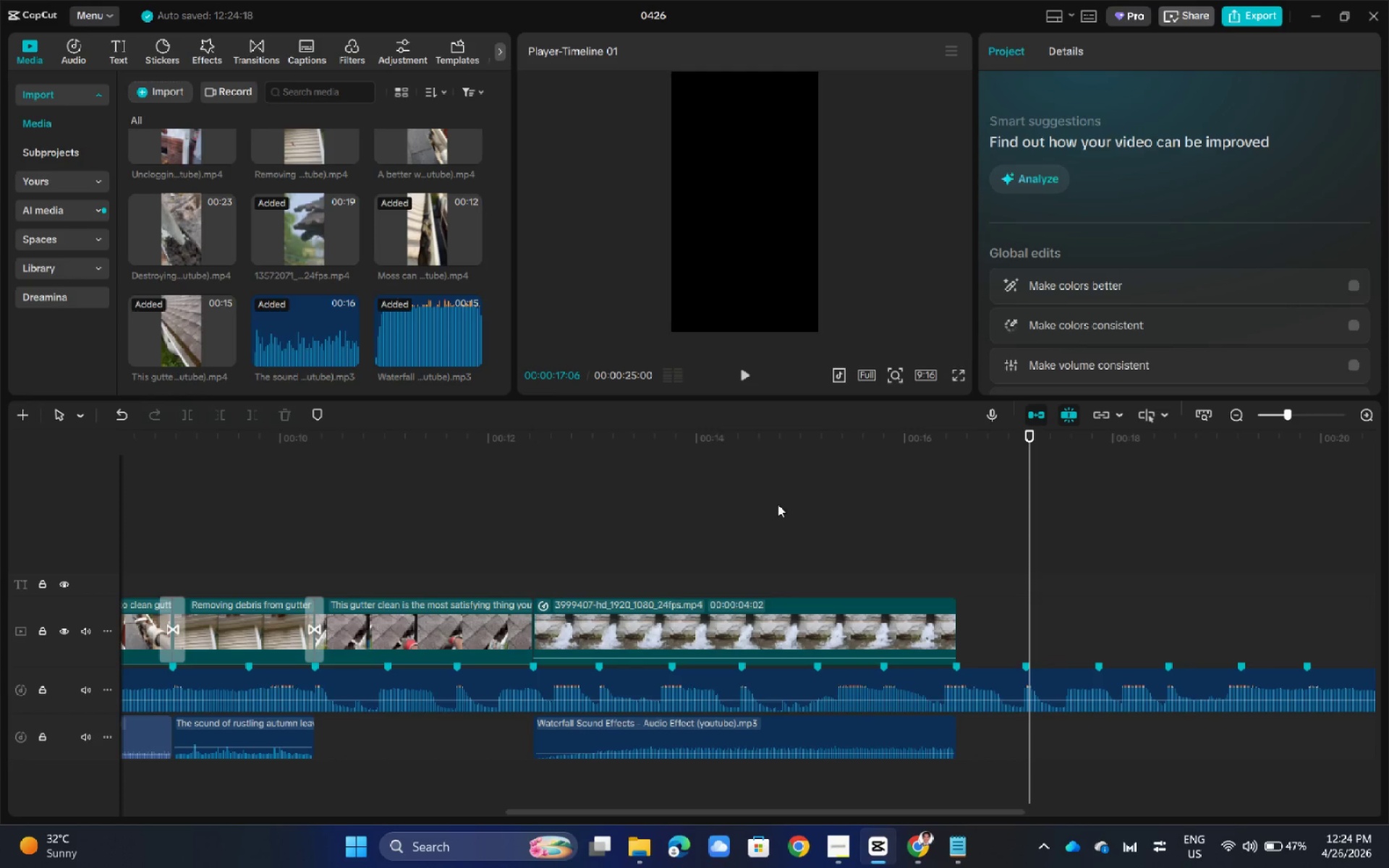 
wait(14.44)
 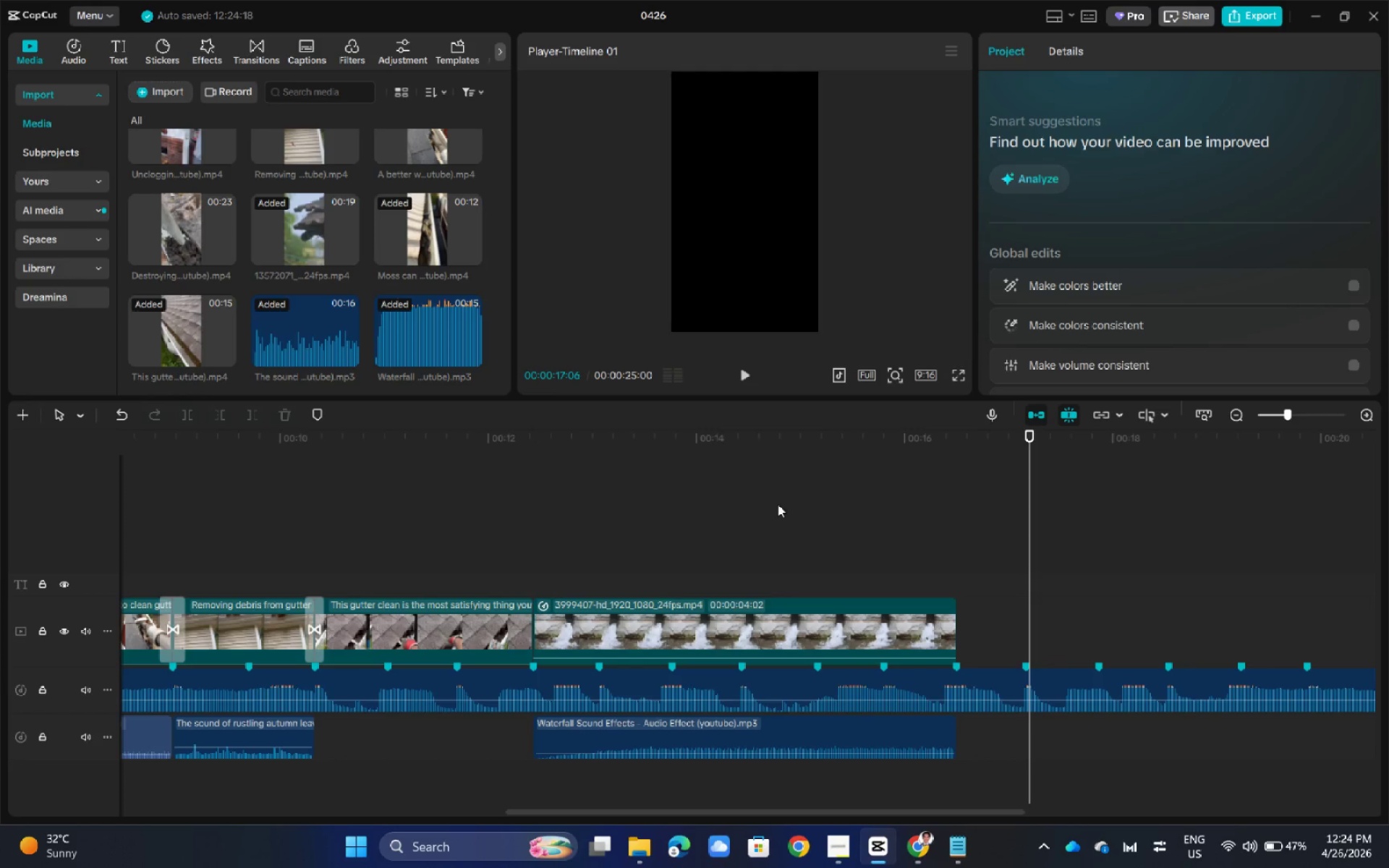 
left_click_drag(start_coordinate=[1030, 436], to_coordinate=[0, 583])
 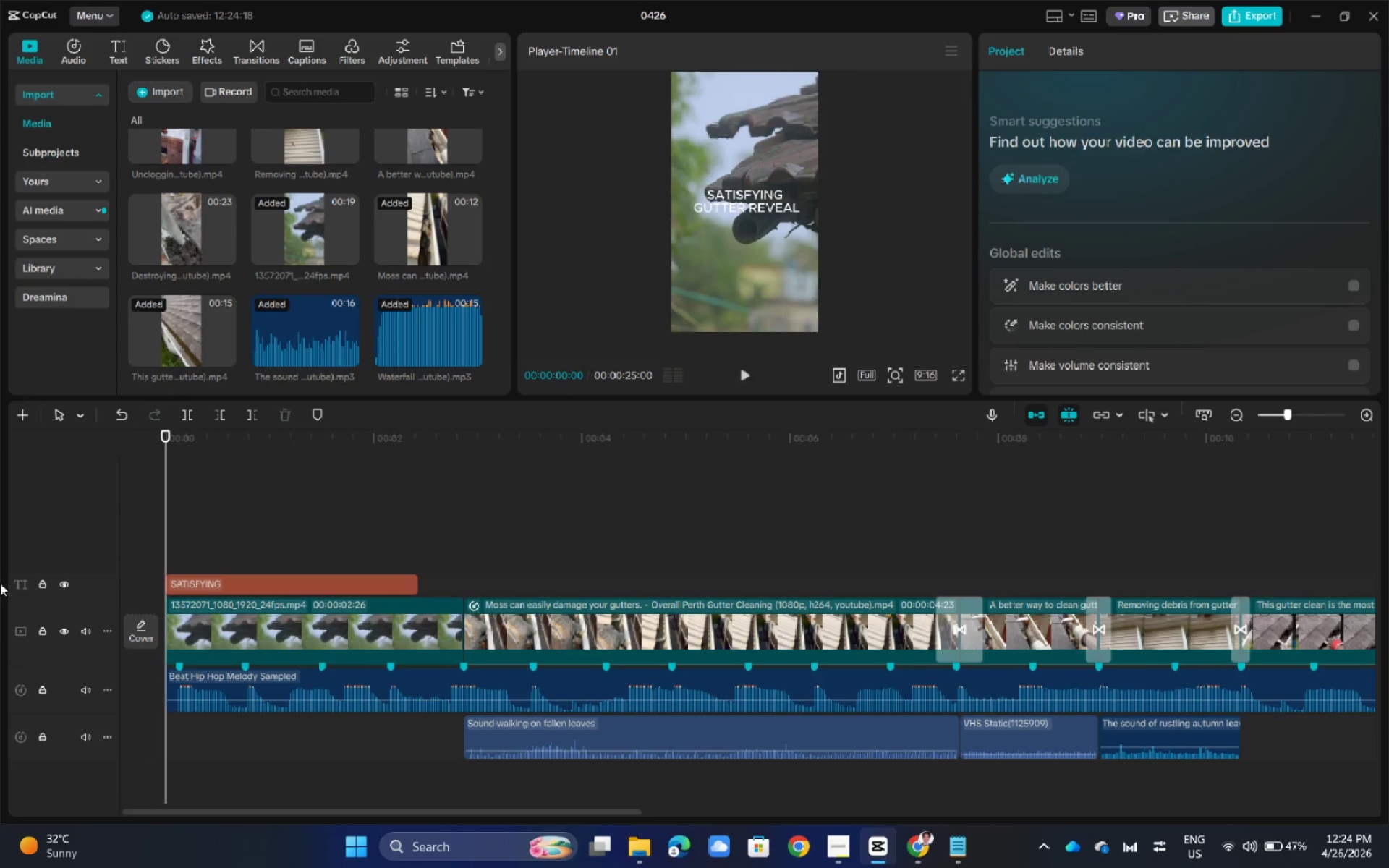 
key(Space)
 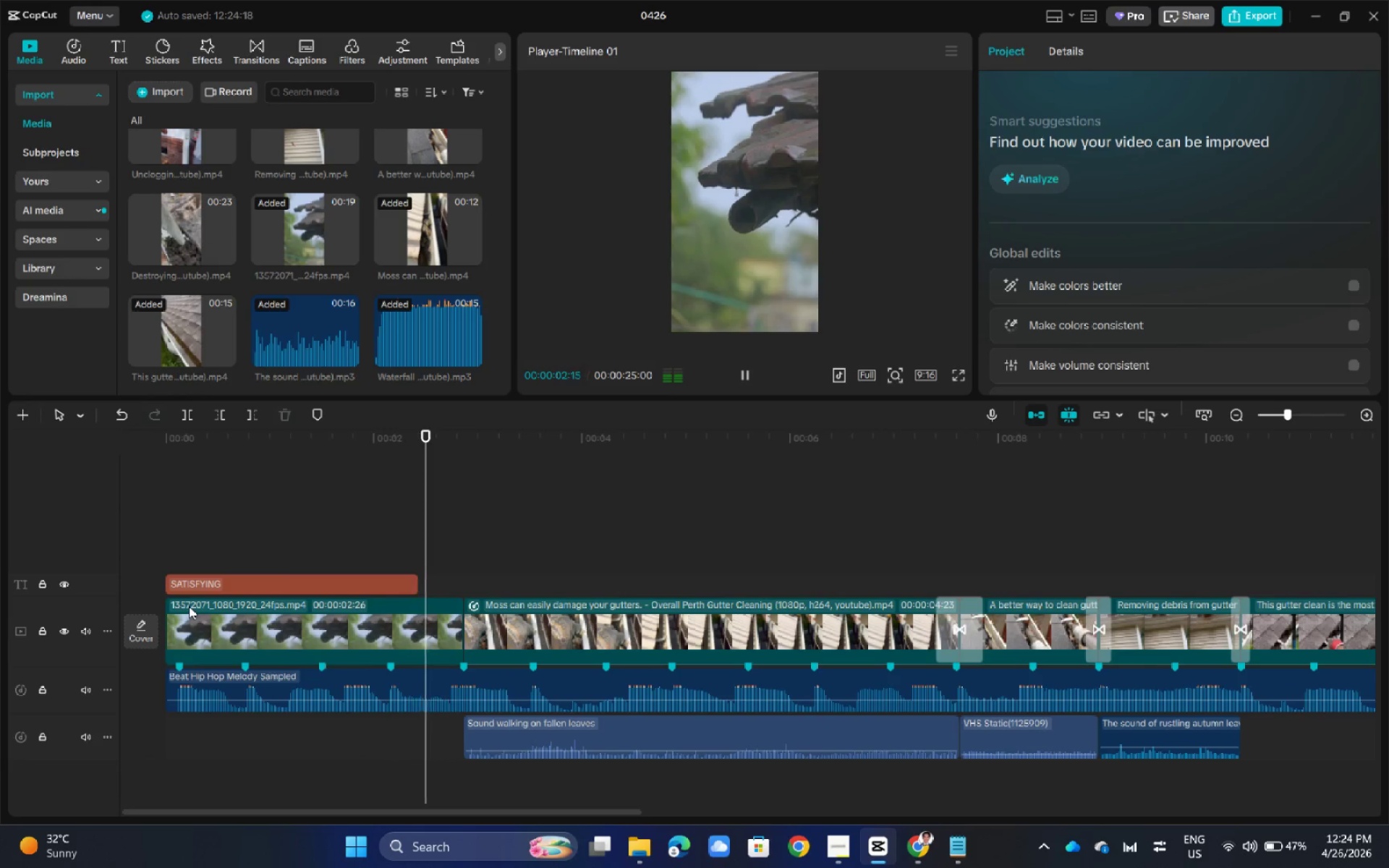 
left_click([373, 522])
 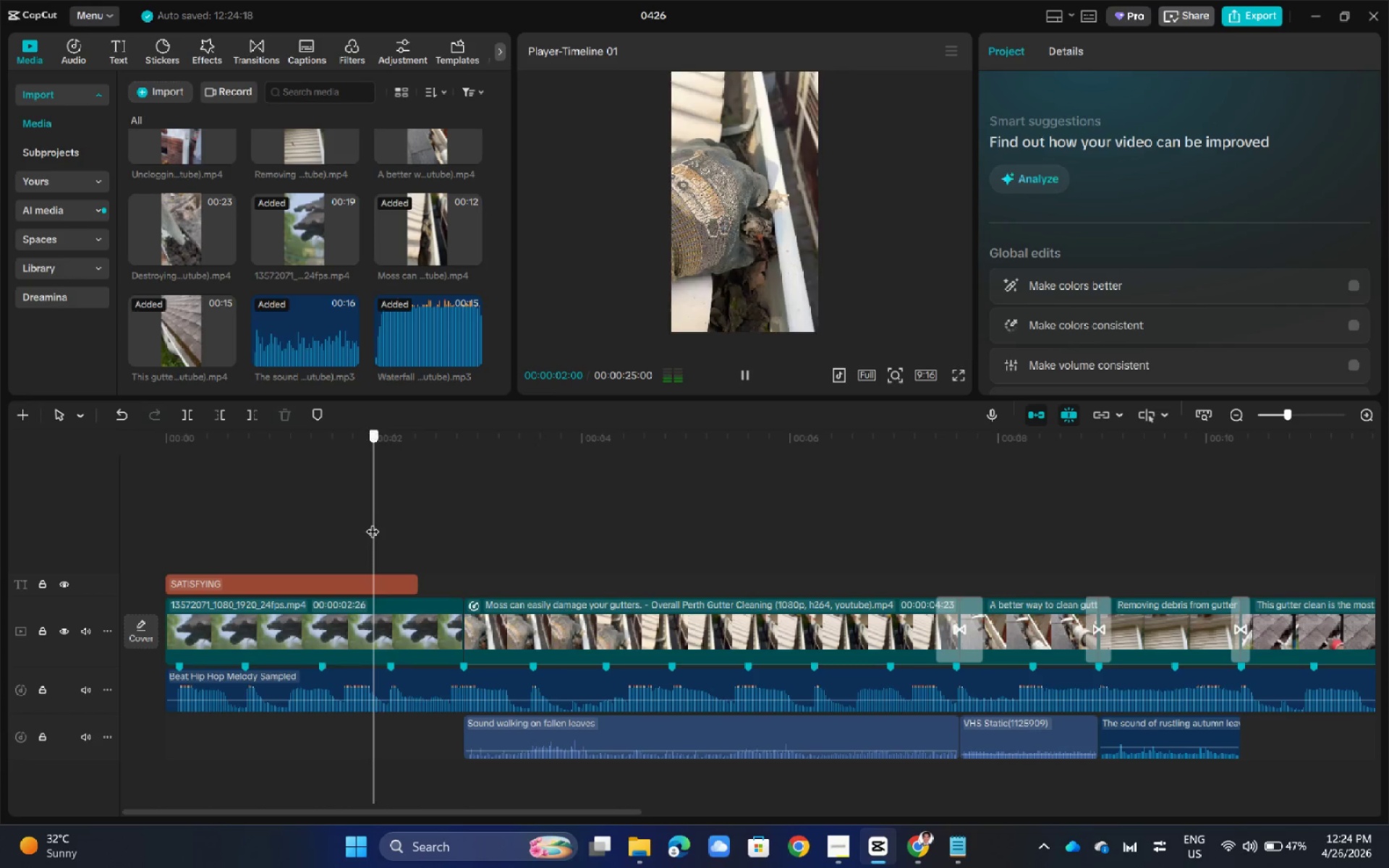 
left_click_drag(start_coordinate=[373, 522], to_coordinate=[51, 553])
 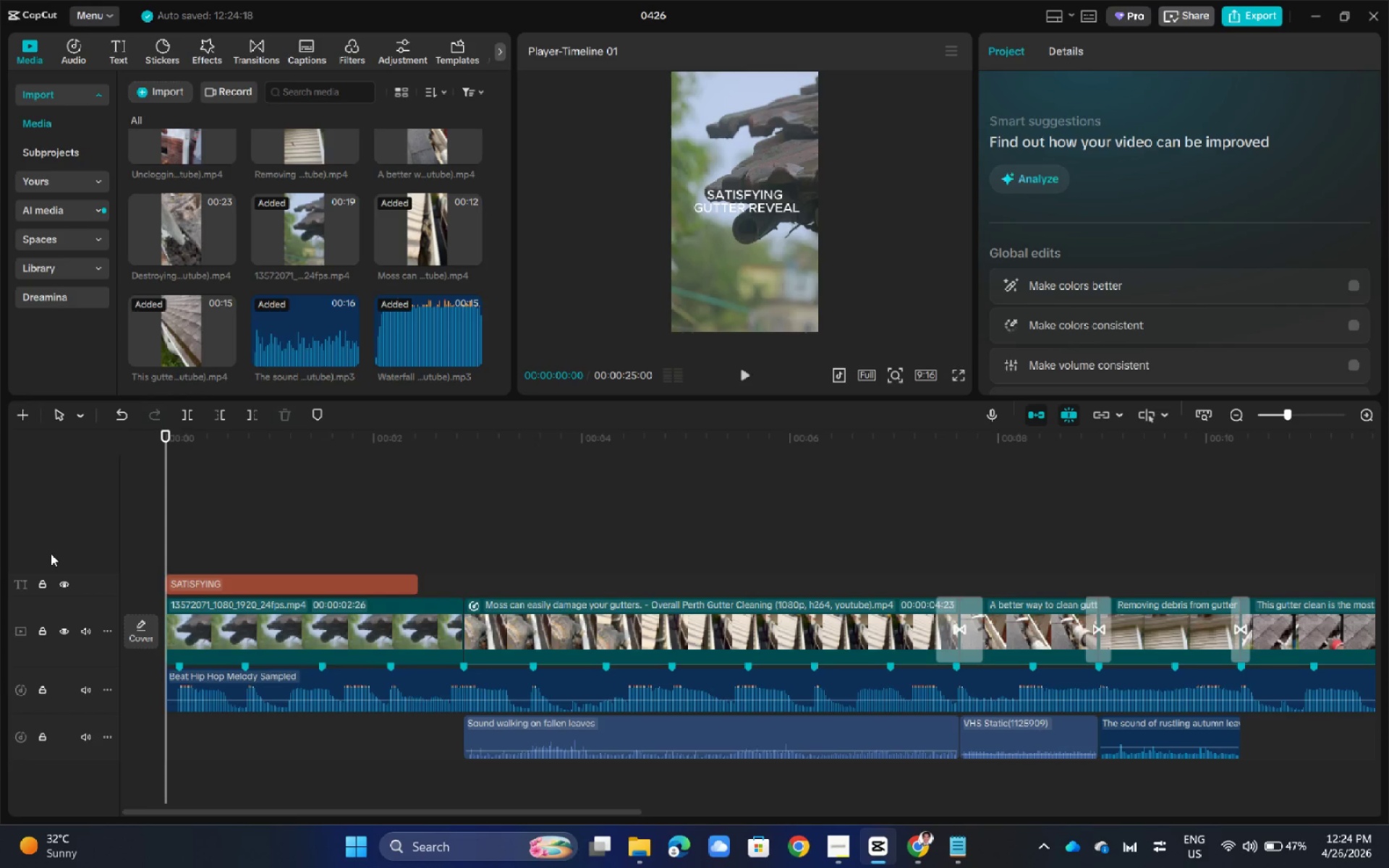 
key(Space)
 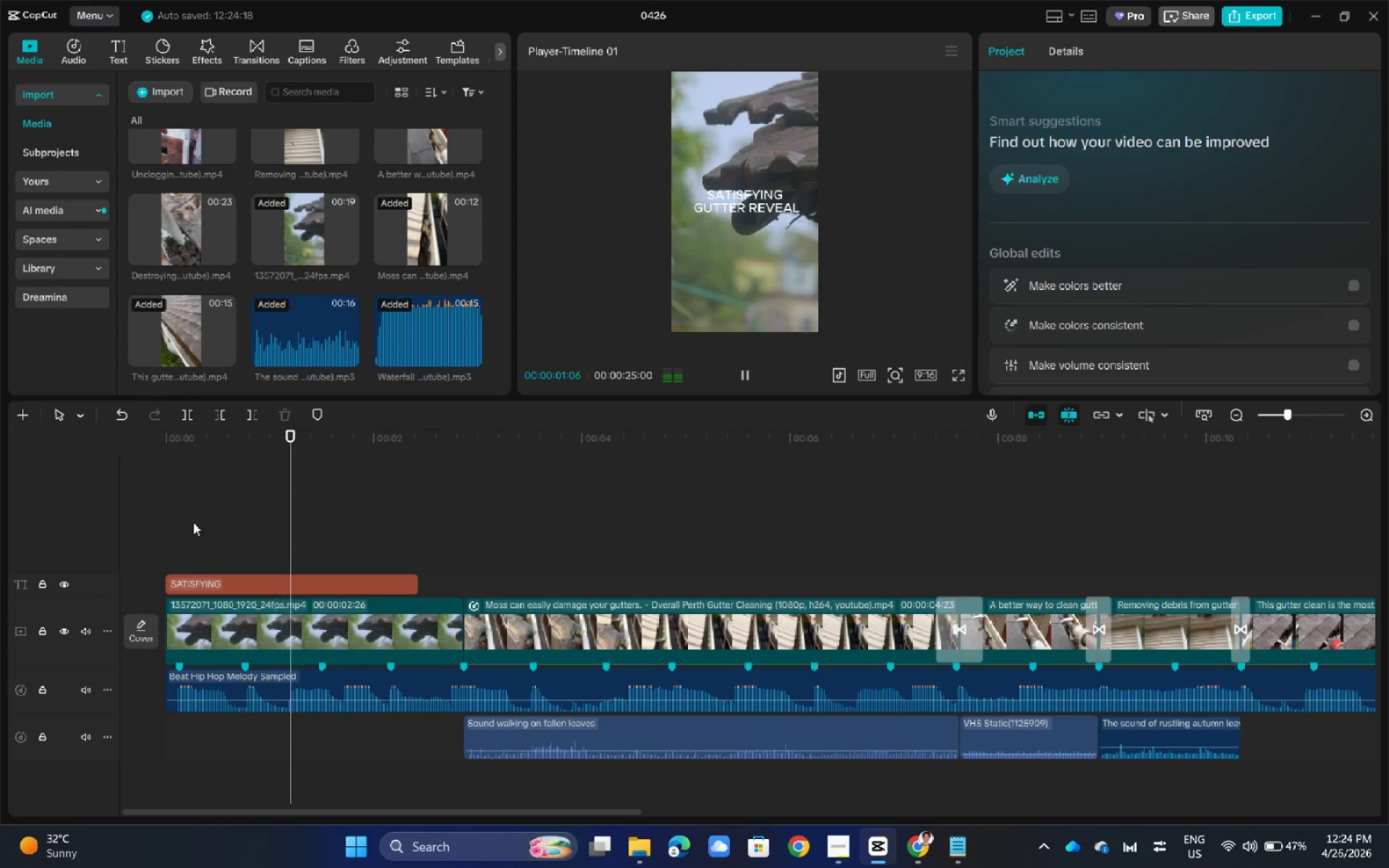 
left_click([279, 529])
 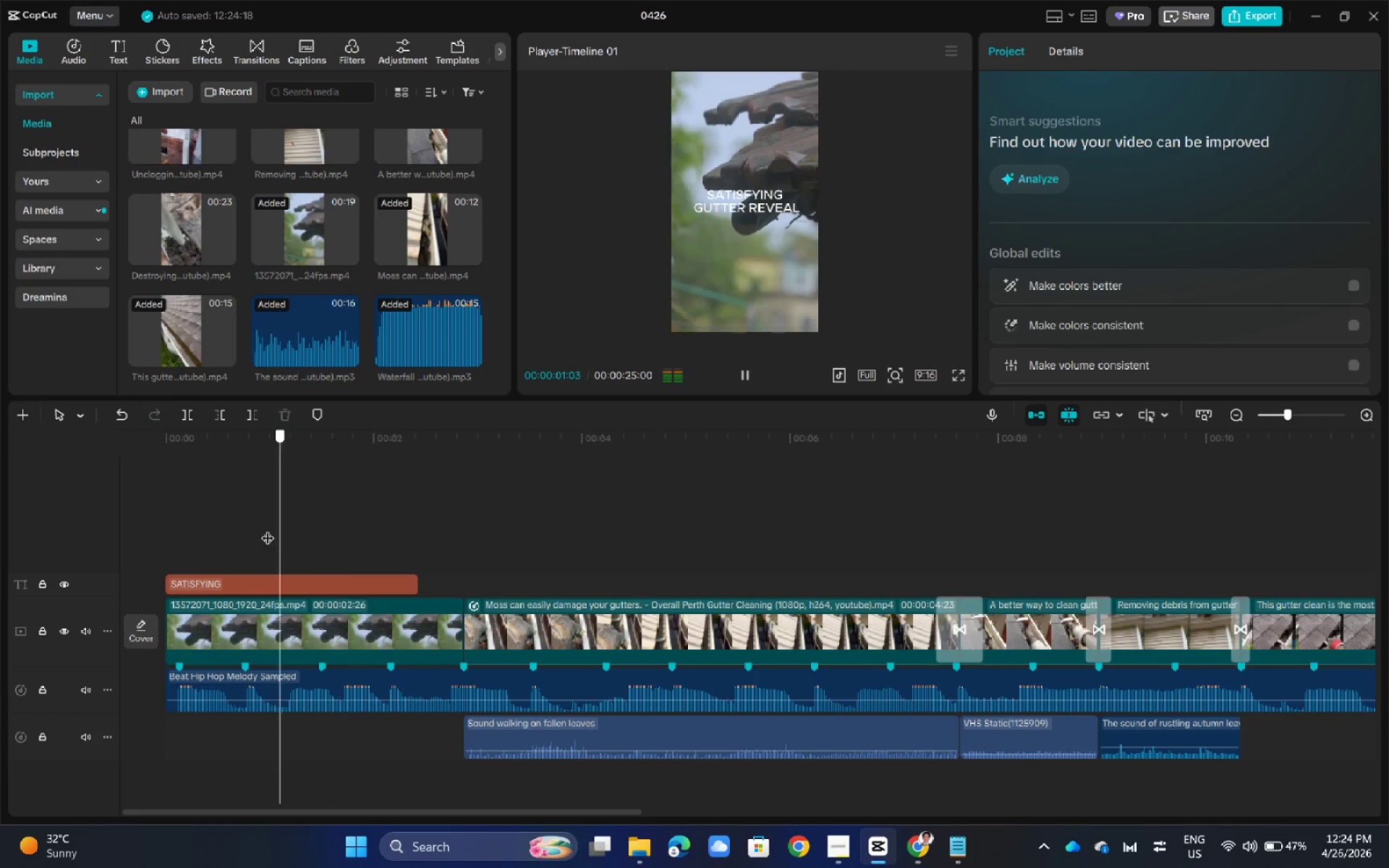 
left_click_drag(start_coordinate=[279, 529], to_coordinate=[80, 540])
 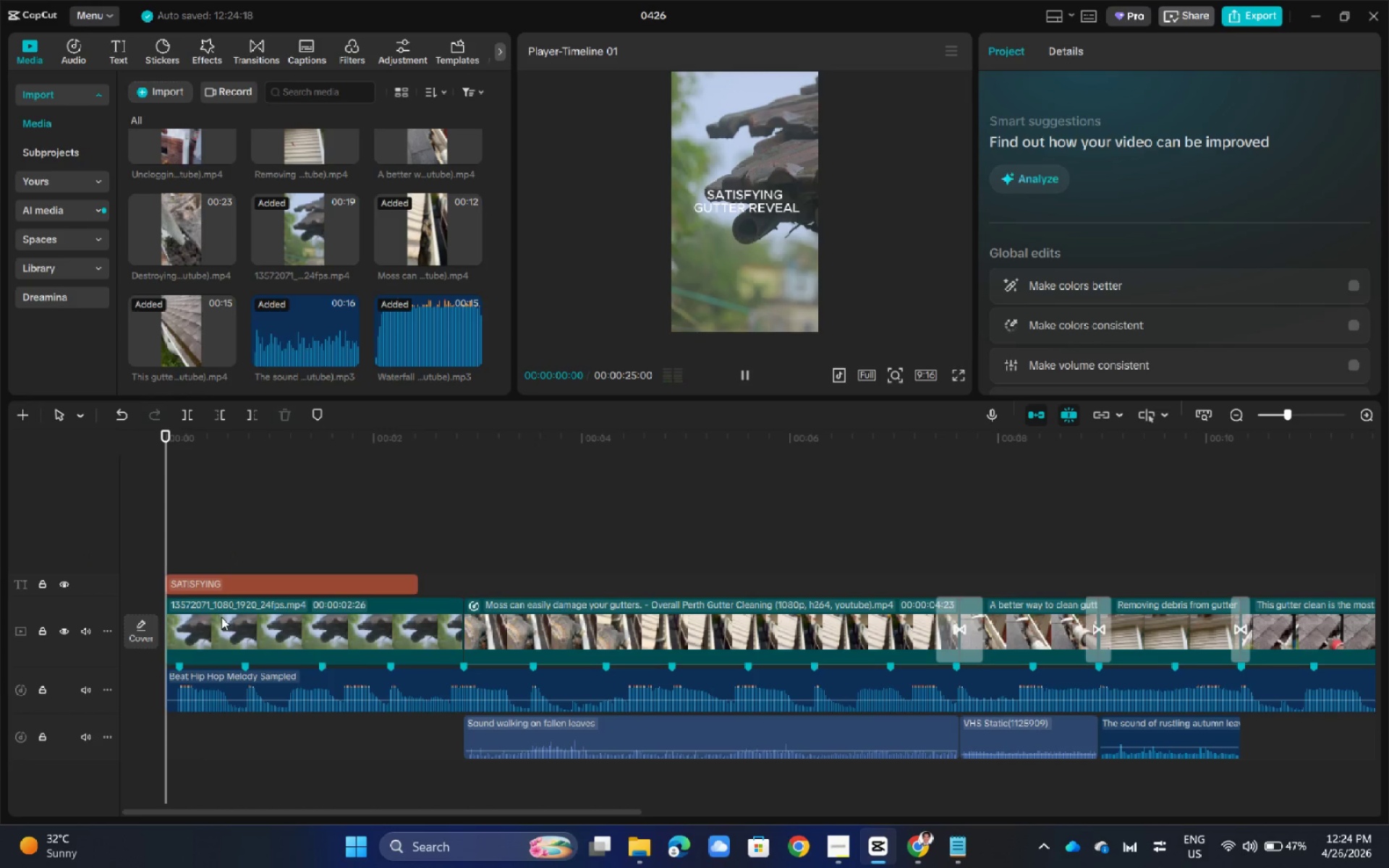 
left_click([221, 617])
 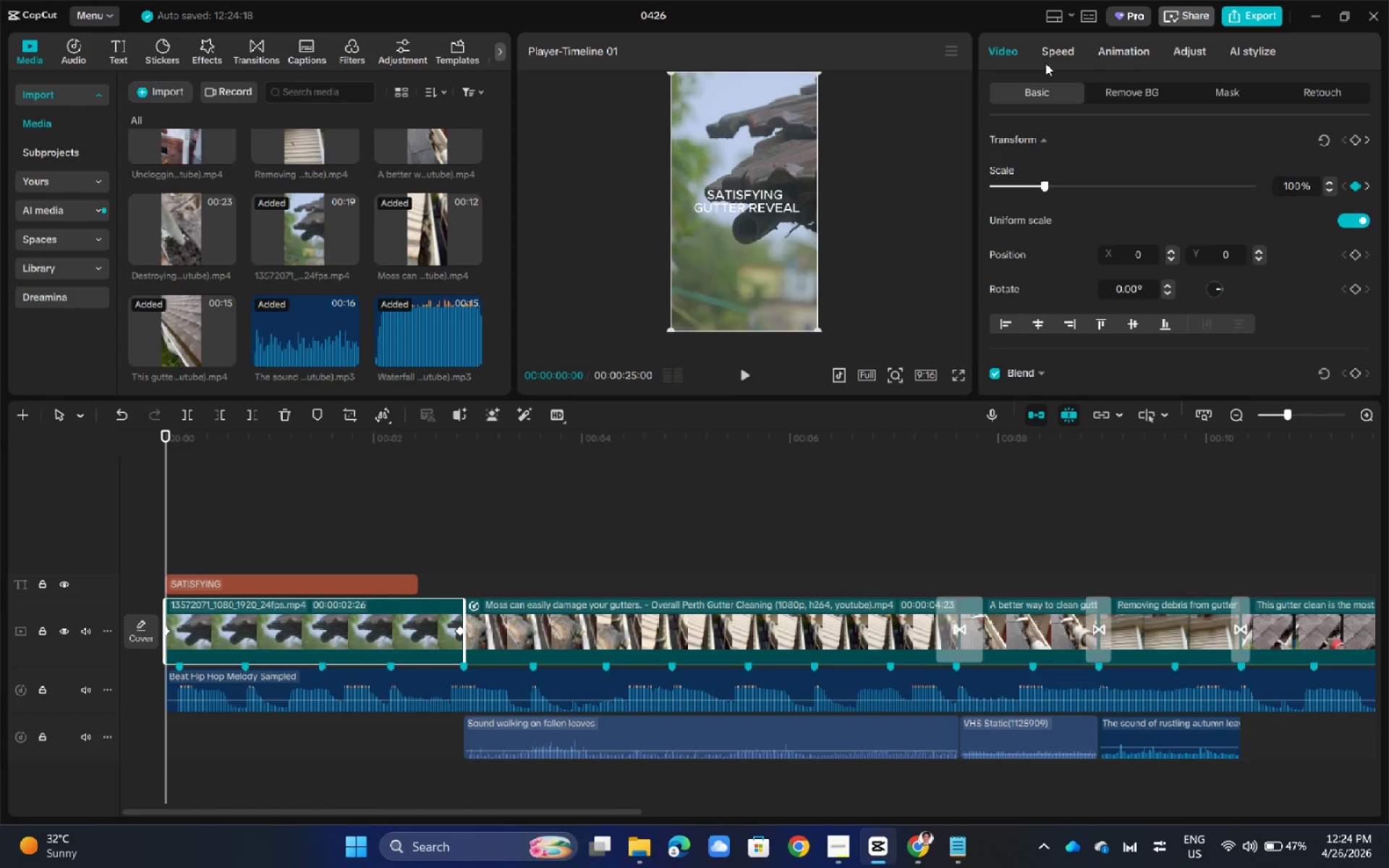 
left_click([1101, 54])
 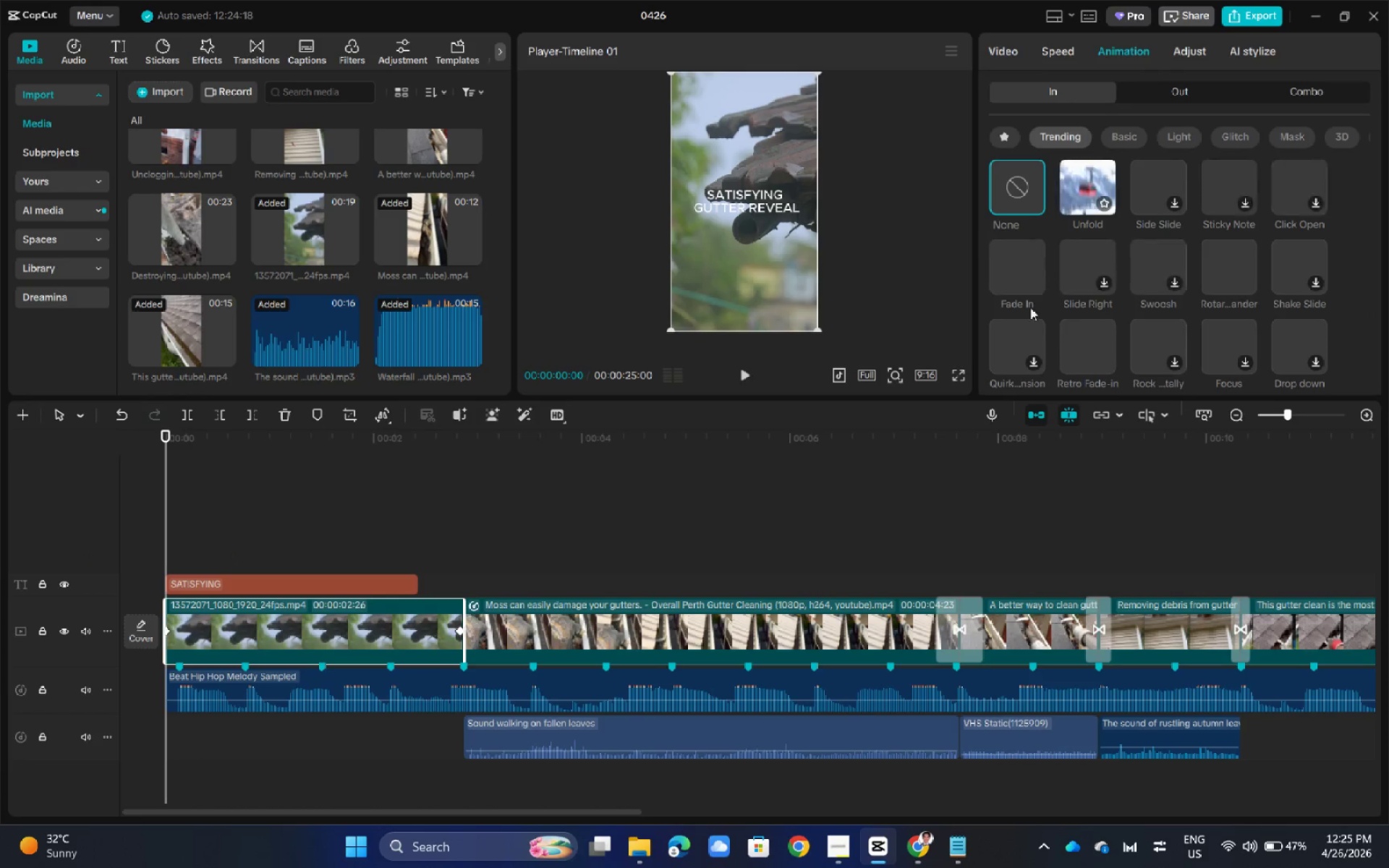 
left_click([1008, 254])
 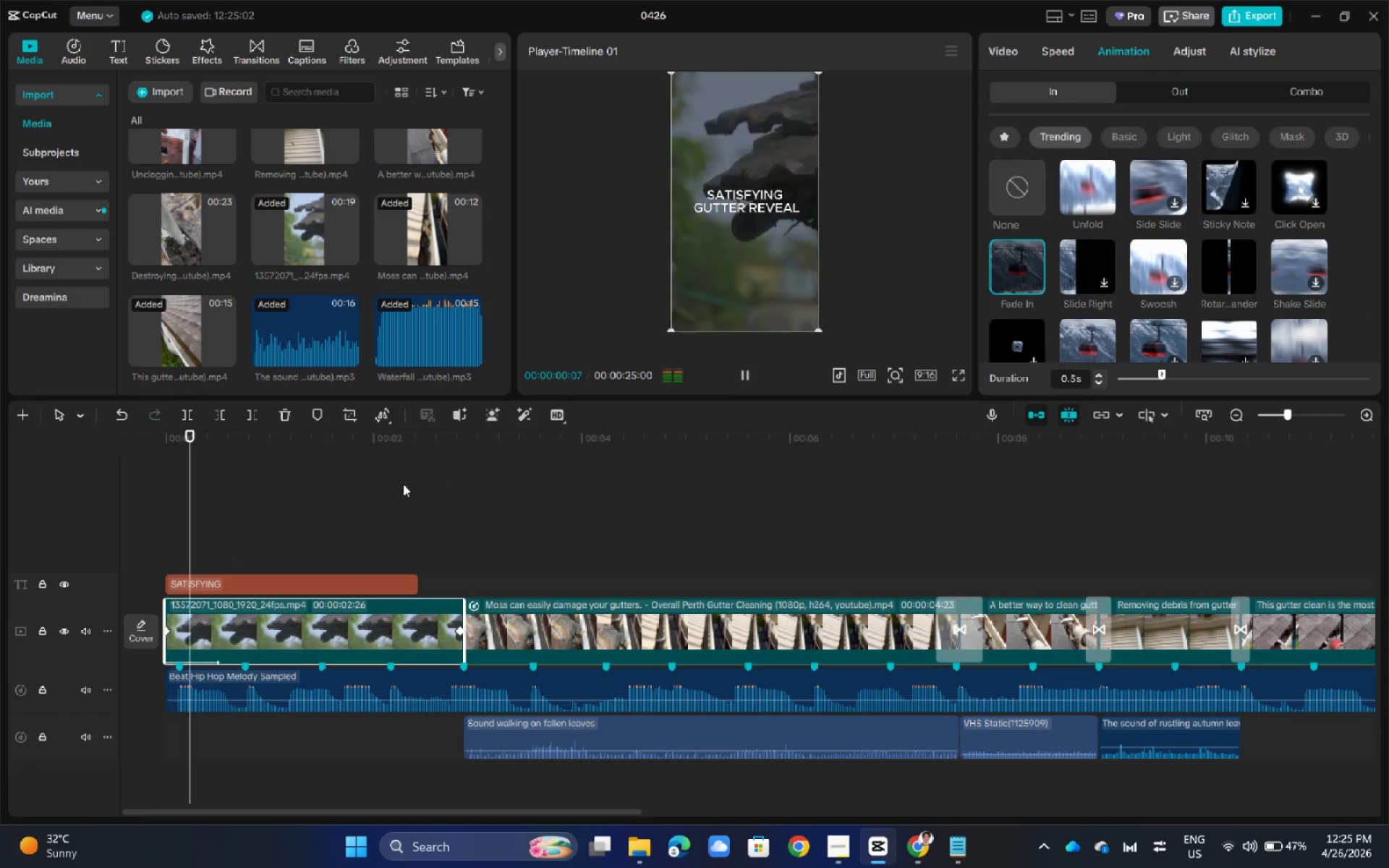 
left_click([394, 485])
 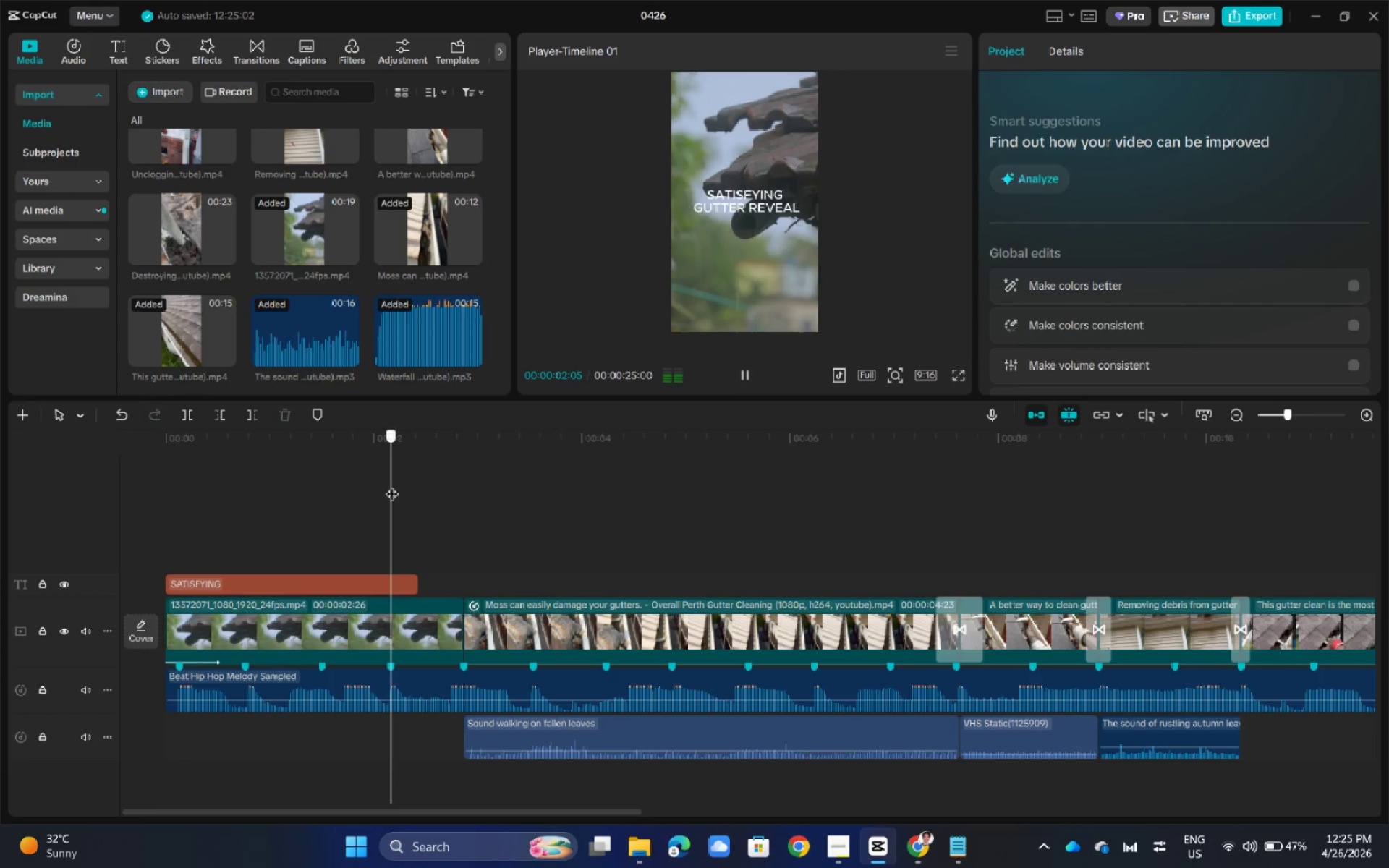 
left_click_drag(start_coordinate=[394, 485], to_coordinate=[85, 504])
 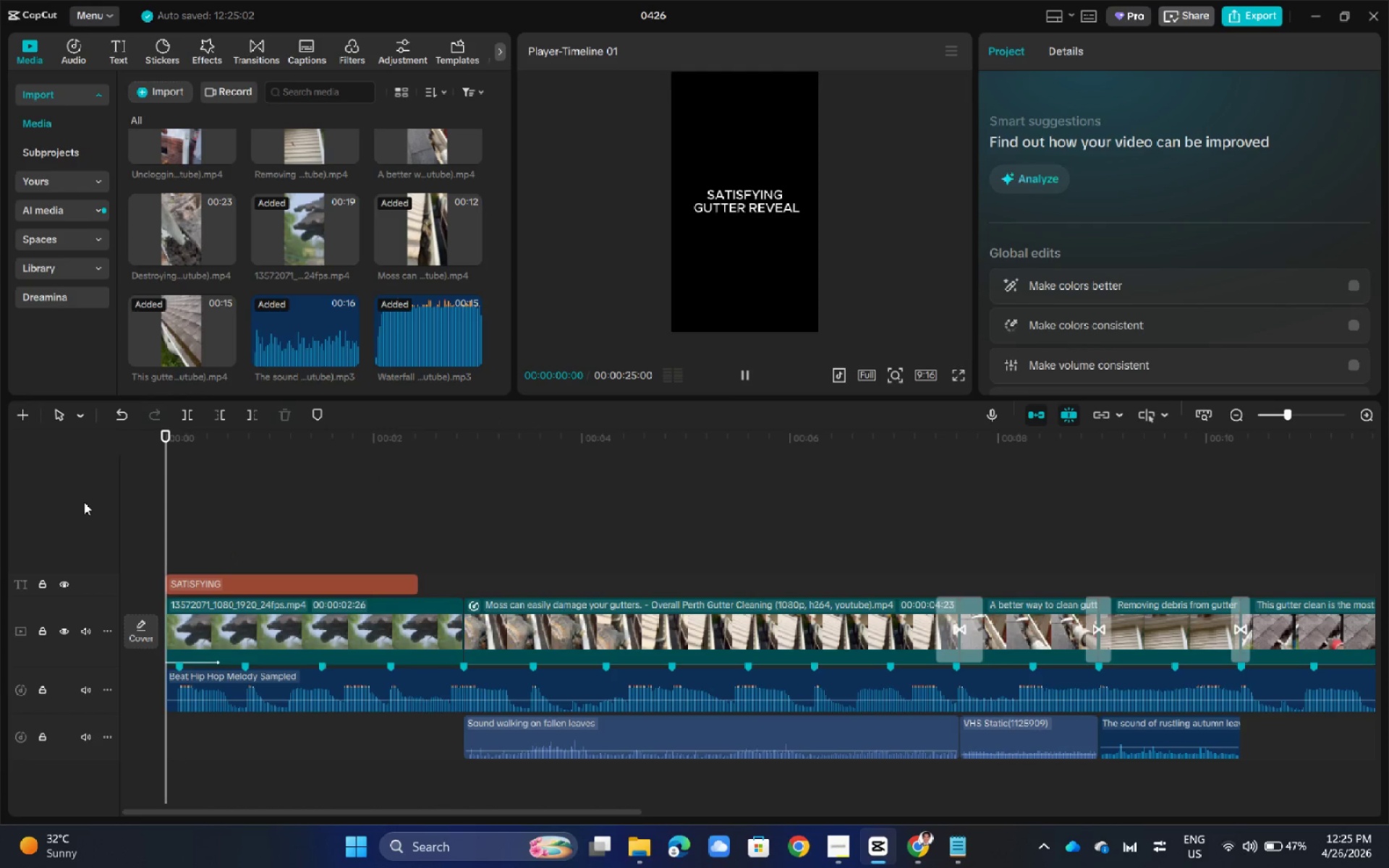 
key(Space)
 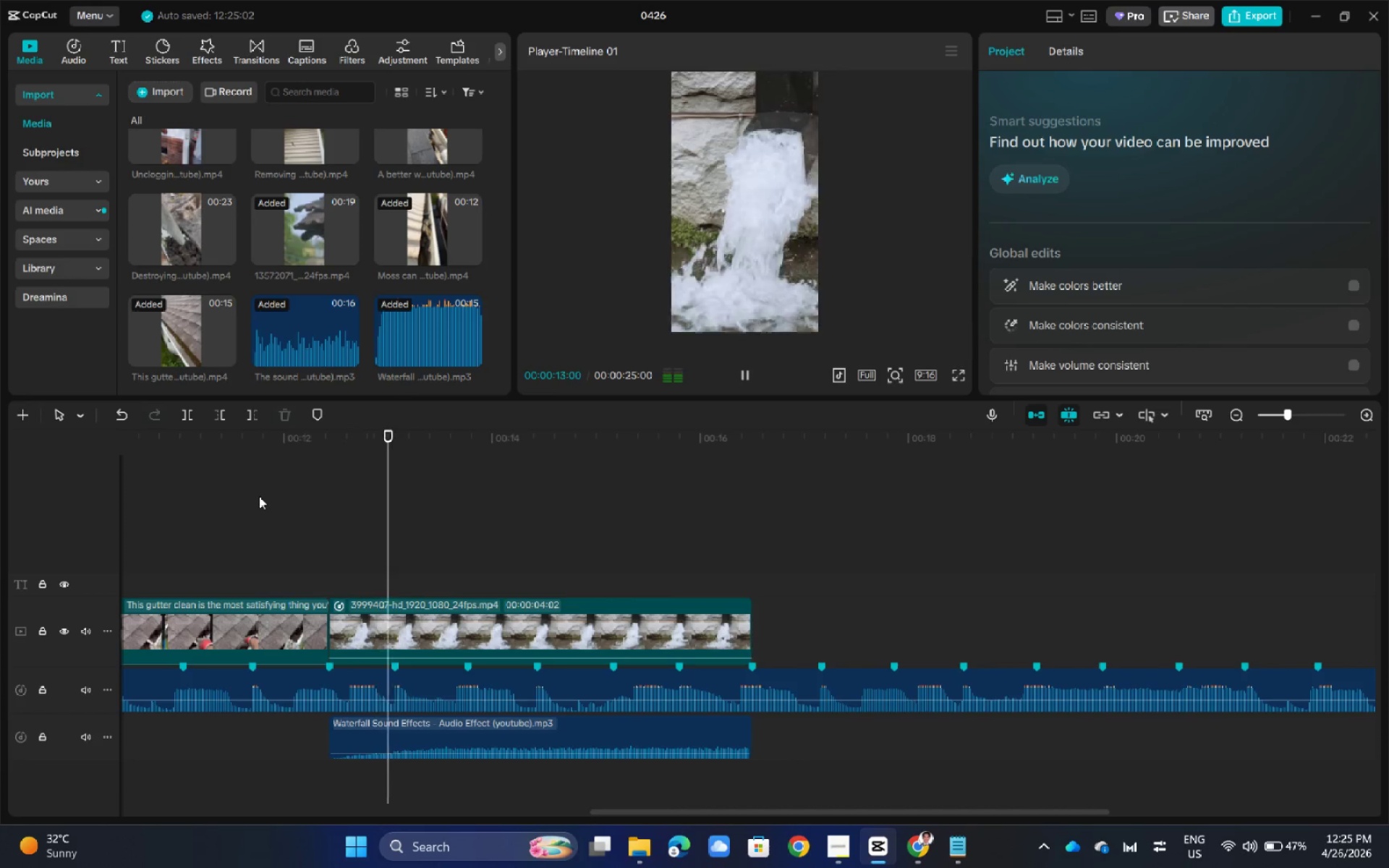 
wait(18.09)
 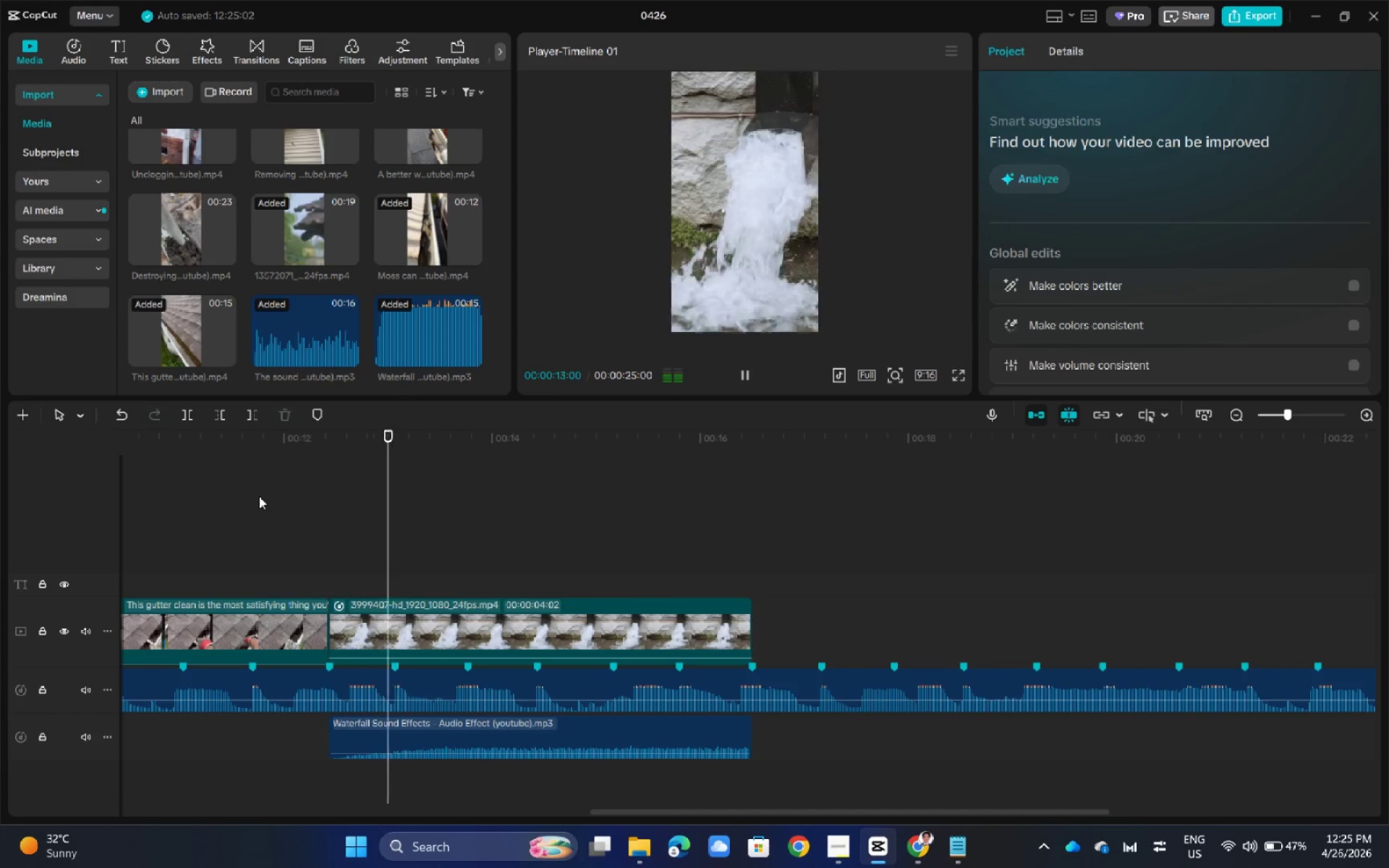 
key(Space)
 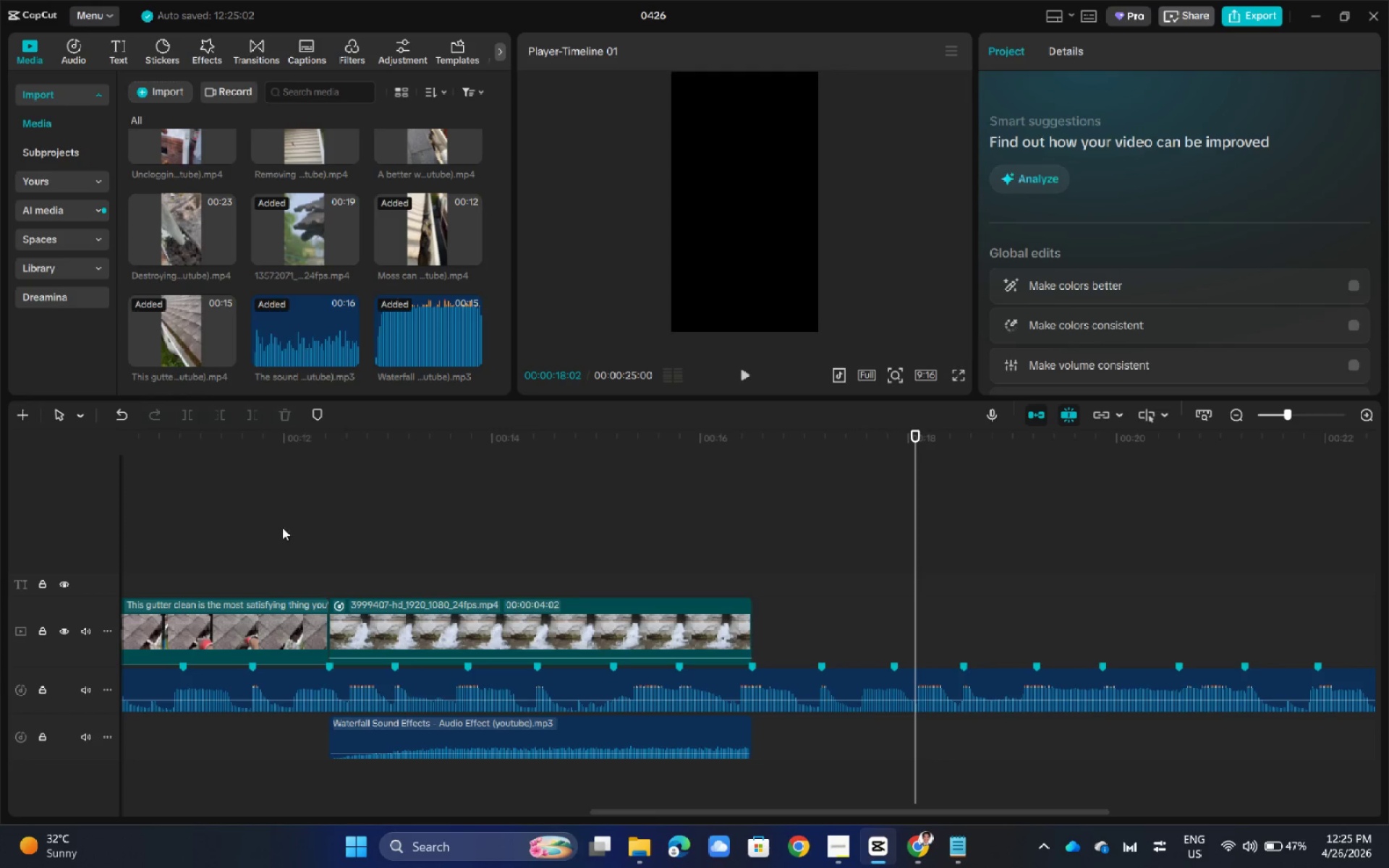 
scroll: coordinate [323, 264], scroll_direction: up, amount: 11.0
 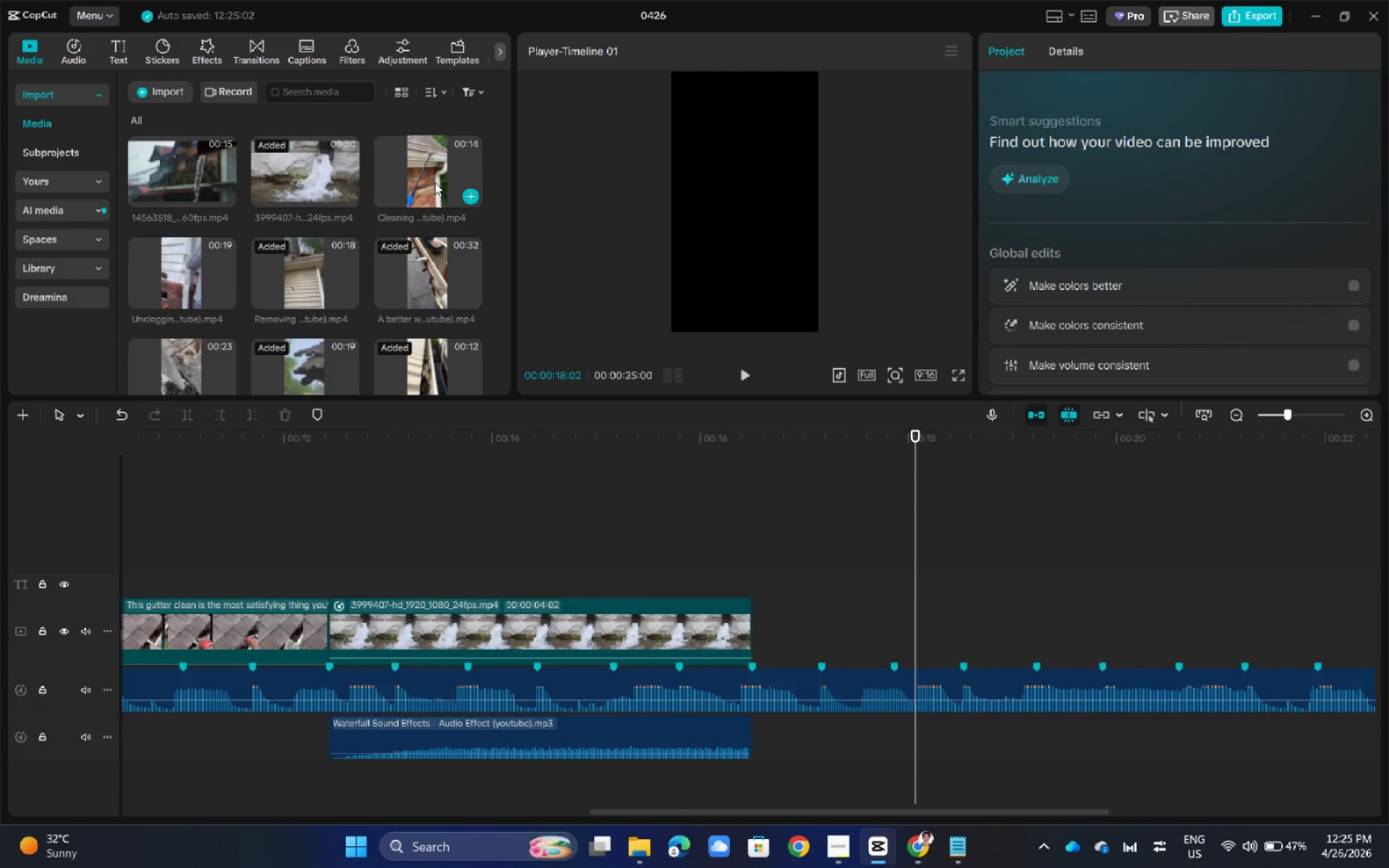 
left_click_drag(start_coordinate=[423, 163], to_coordinate=[763, 624])
 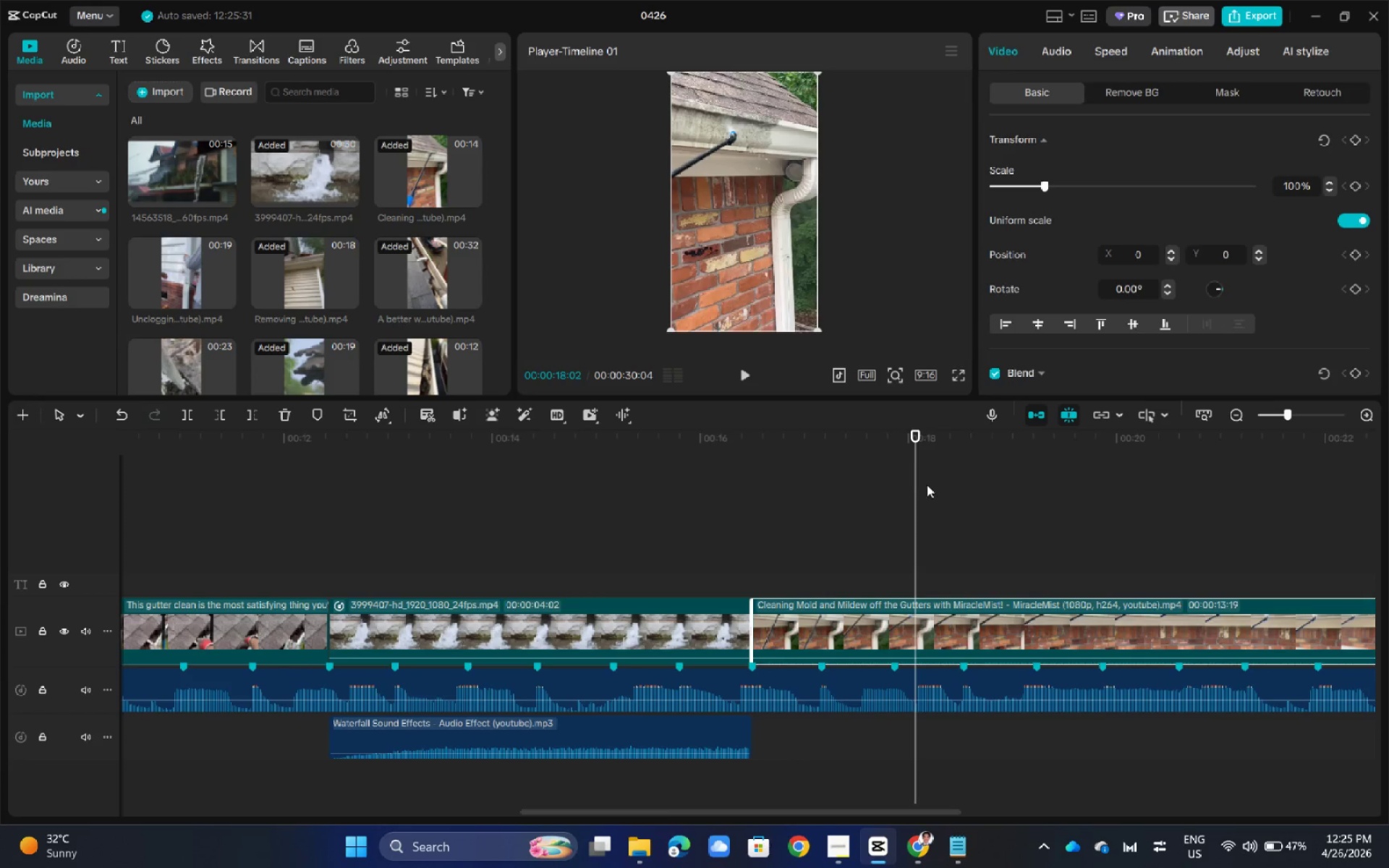 
left_click_drag(start_coordinate=[910, 437], to_coordinate=[337, 626])
 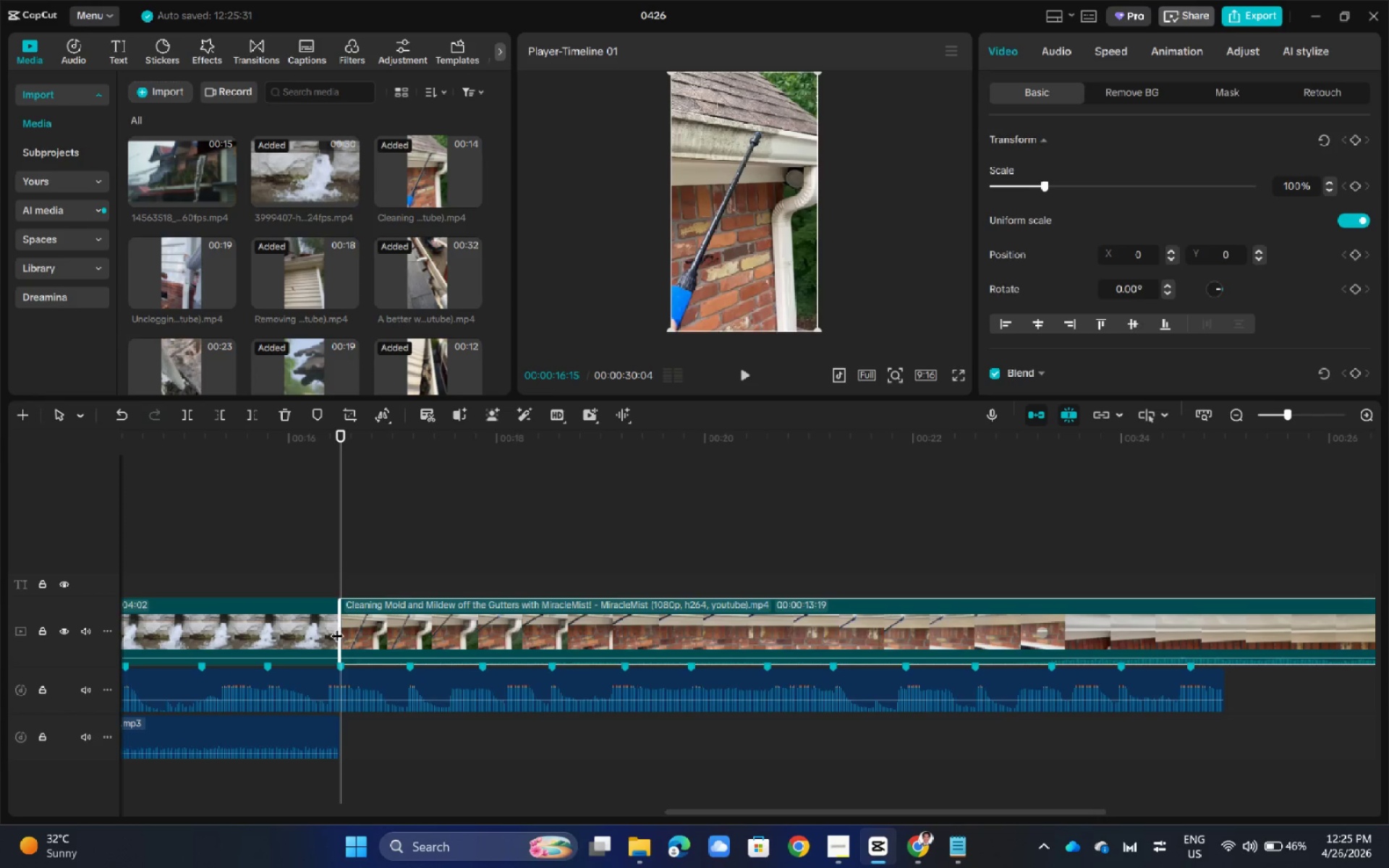 
wait(10.12)
 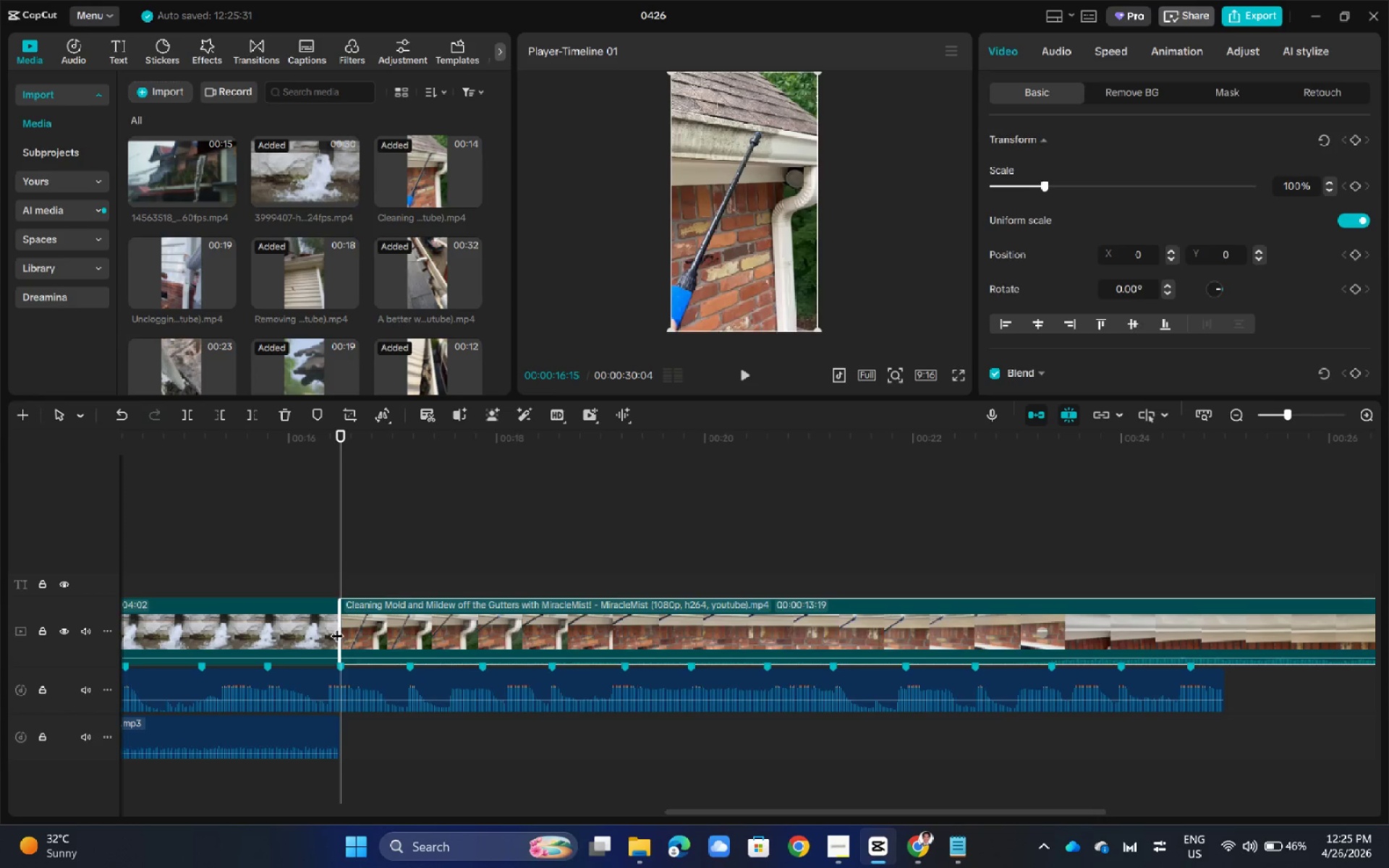 
left_click_drag(start_coordinate=[339, 435], to_coordinate=[1065, 500])
 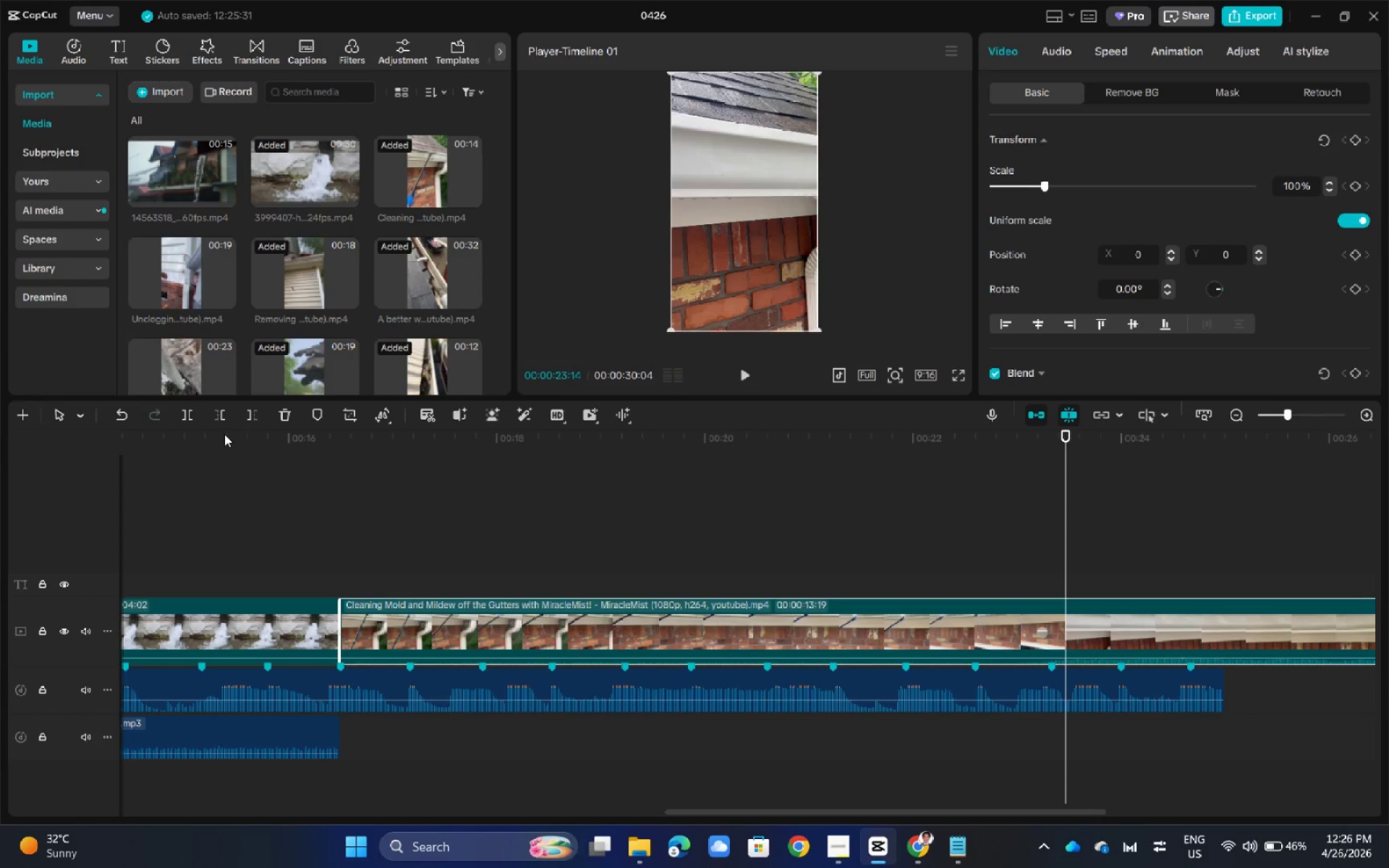 
left_click([223, 416])
 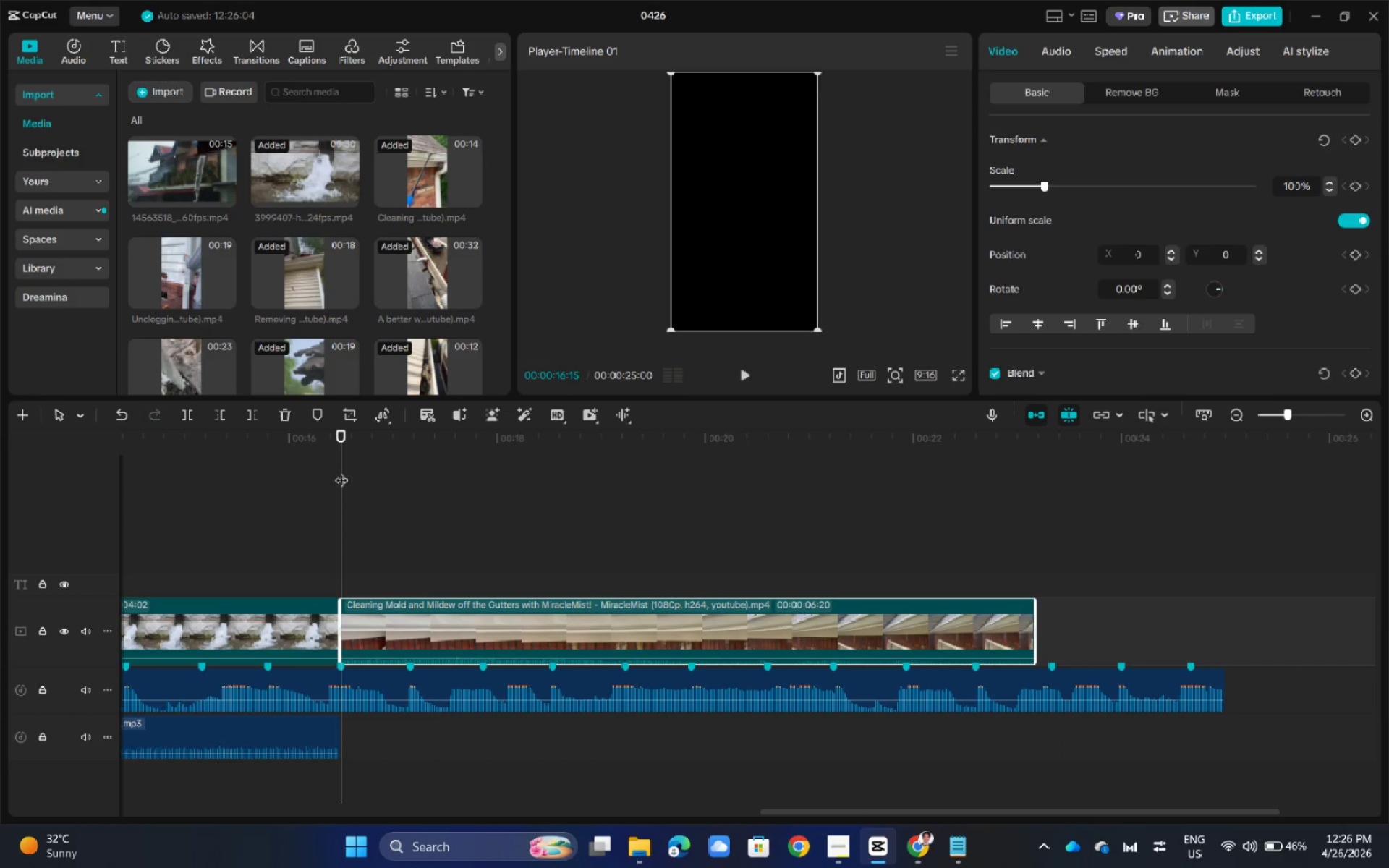 
left_click_drag(start_coordinate=[342, 433], to_coordinate=[341, 443])
 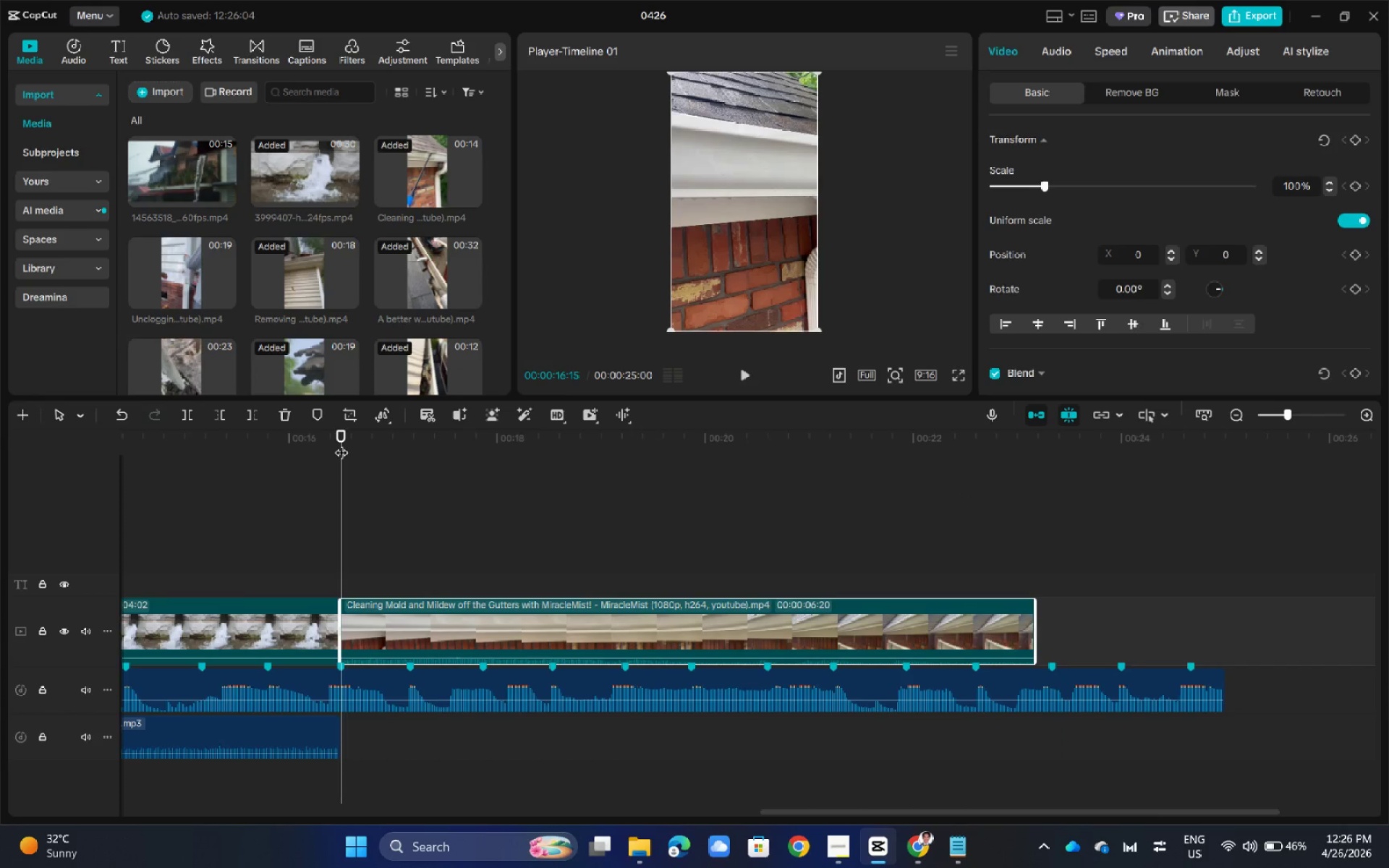 
key(Space)
 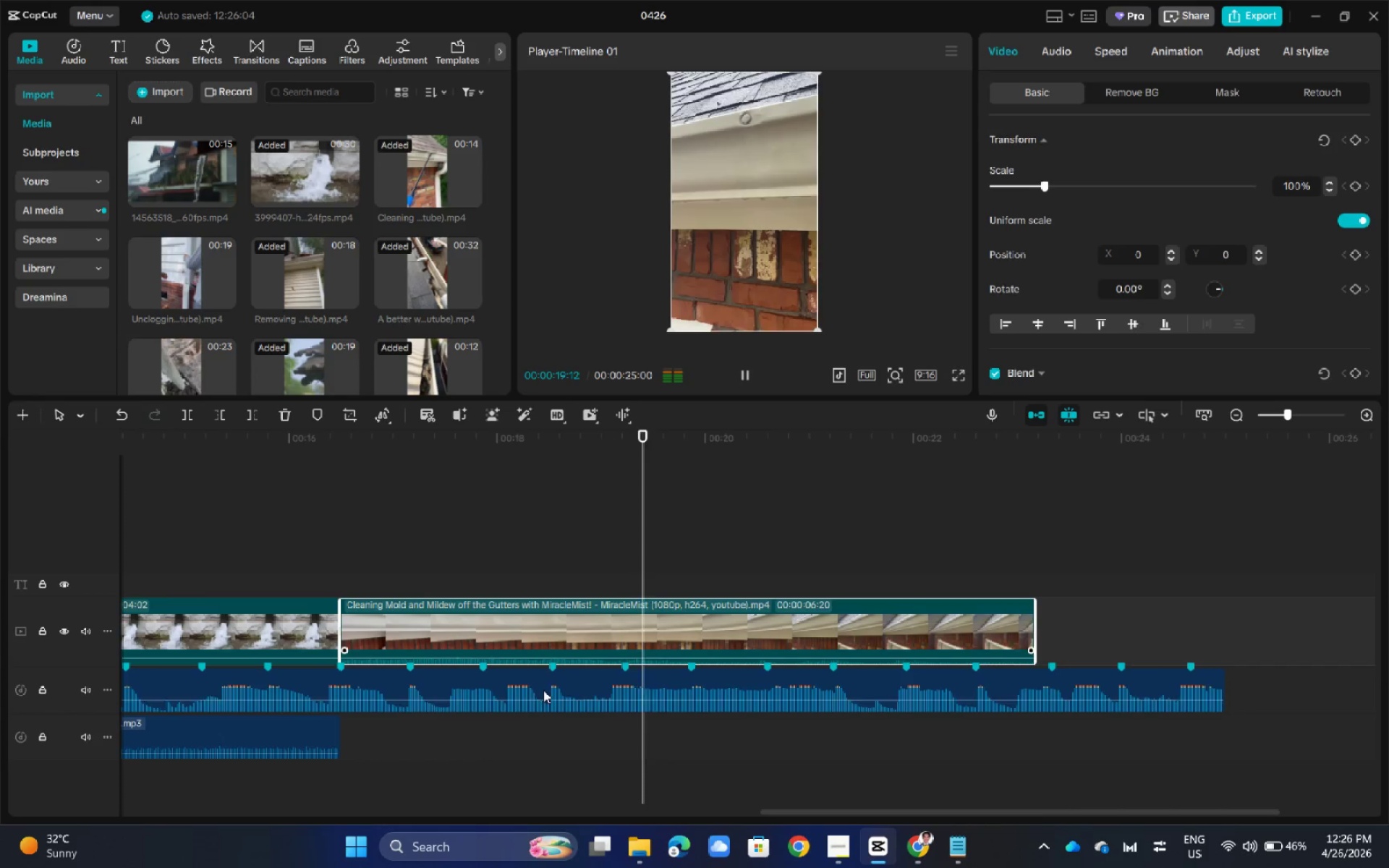 
left_click_drag(start_coordinate=[582, 658], to_coordinate=[582, 667])
 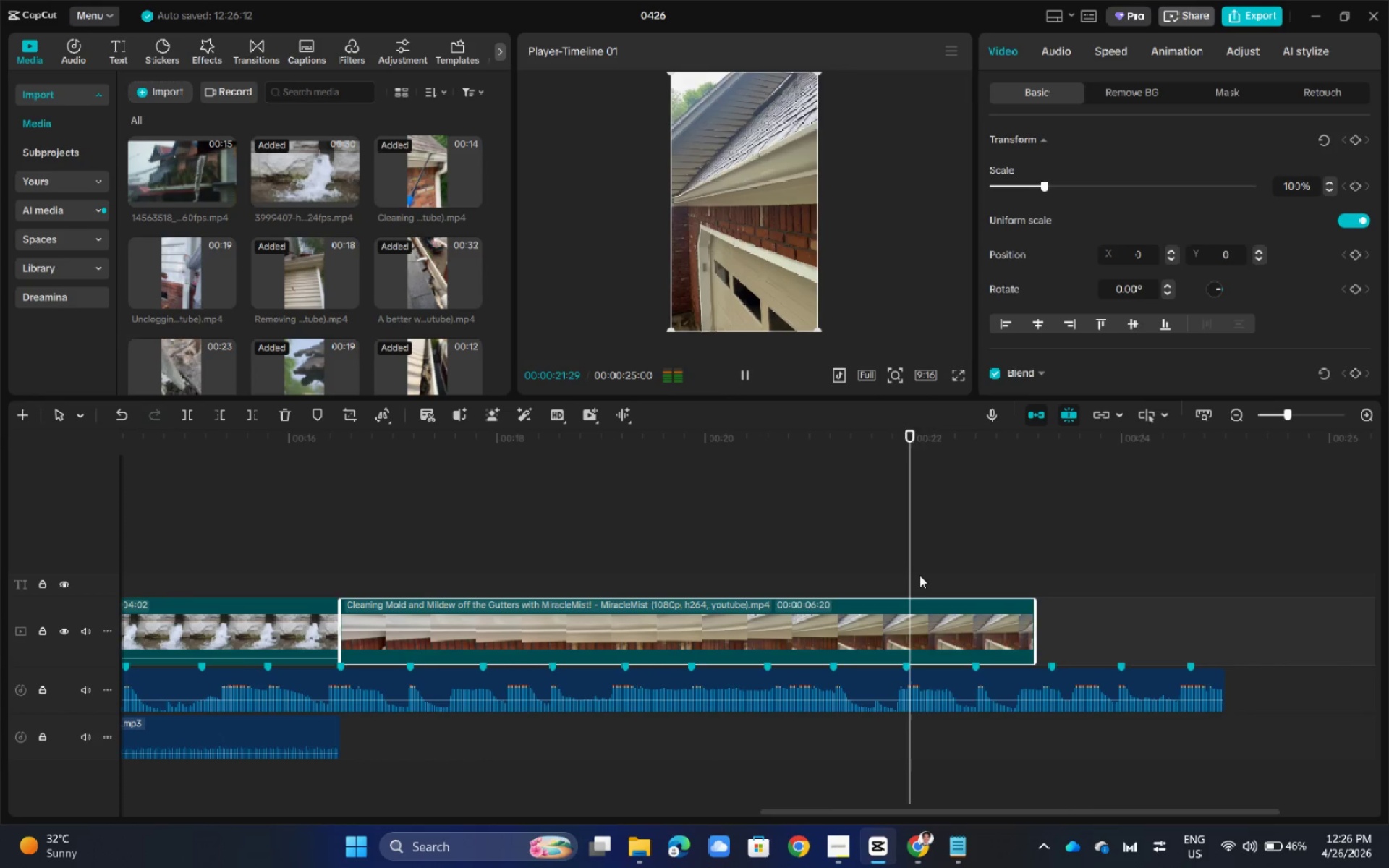 
key(Space)
 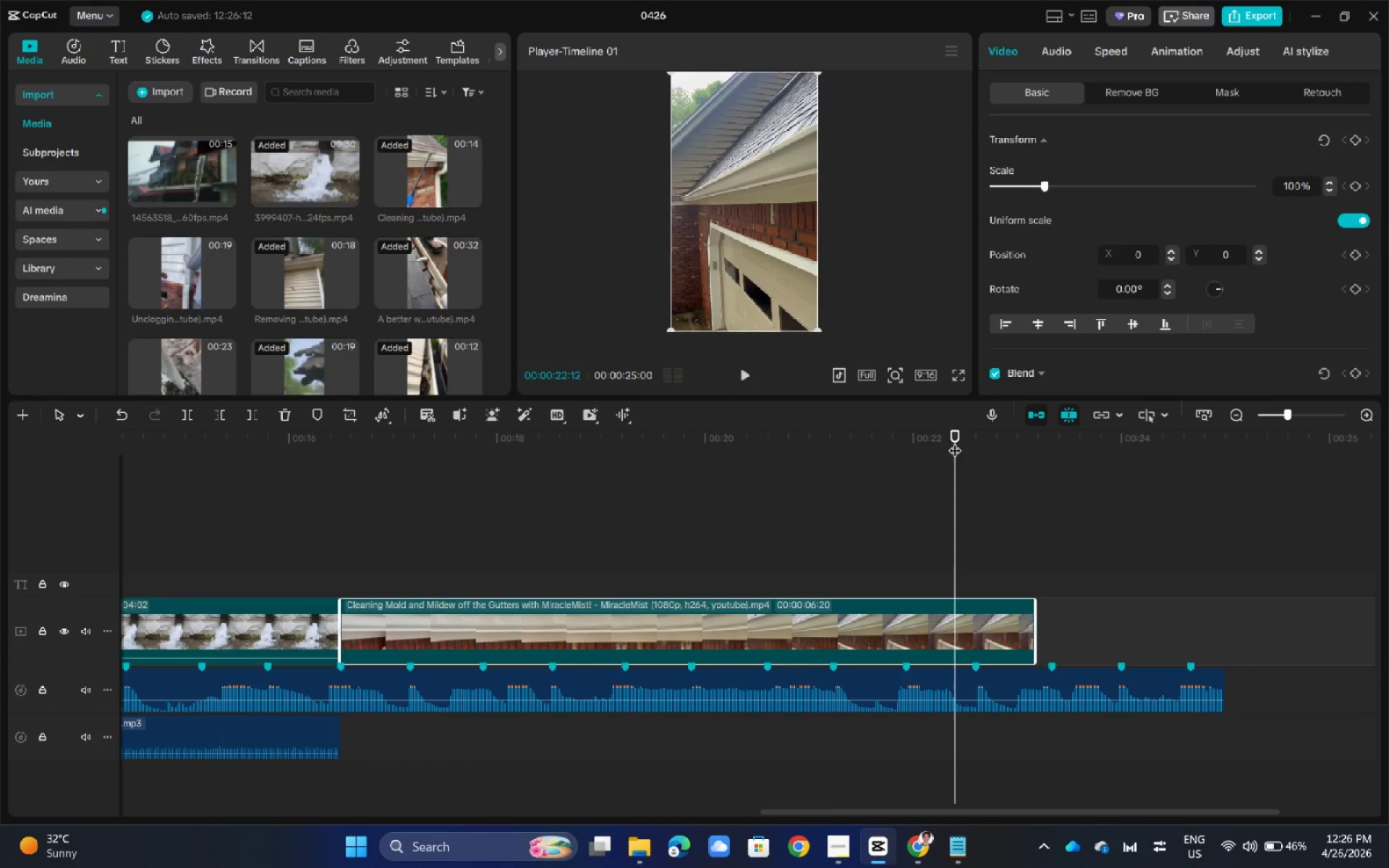 
left_click_drag(start_coordinate=[955, 441], to_coordinate=[339, 567])
 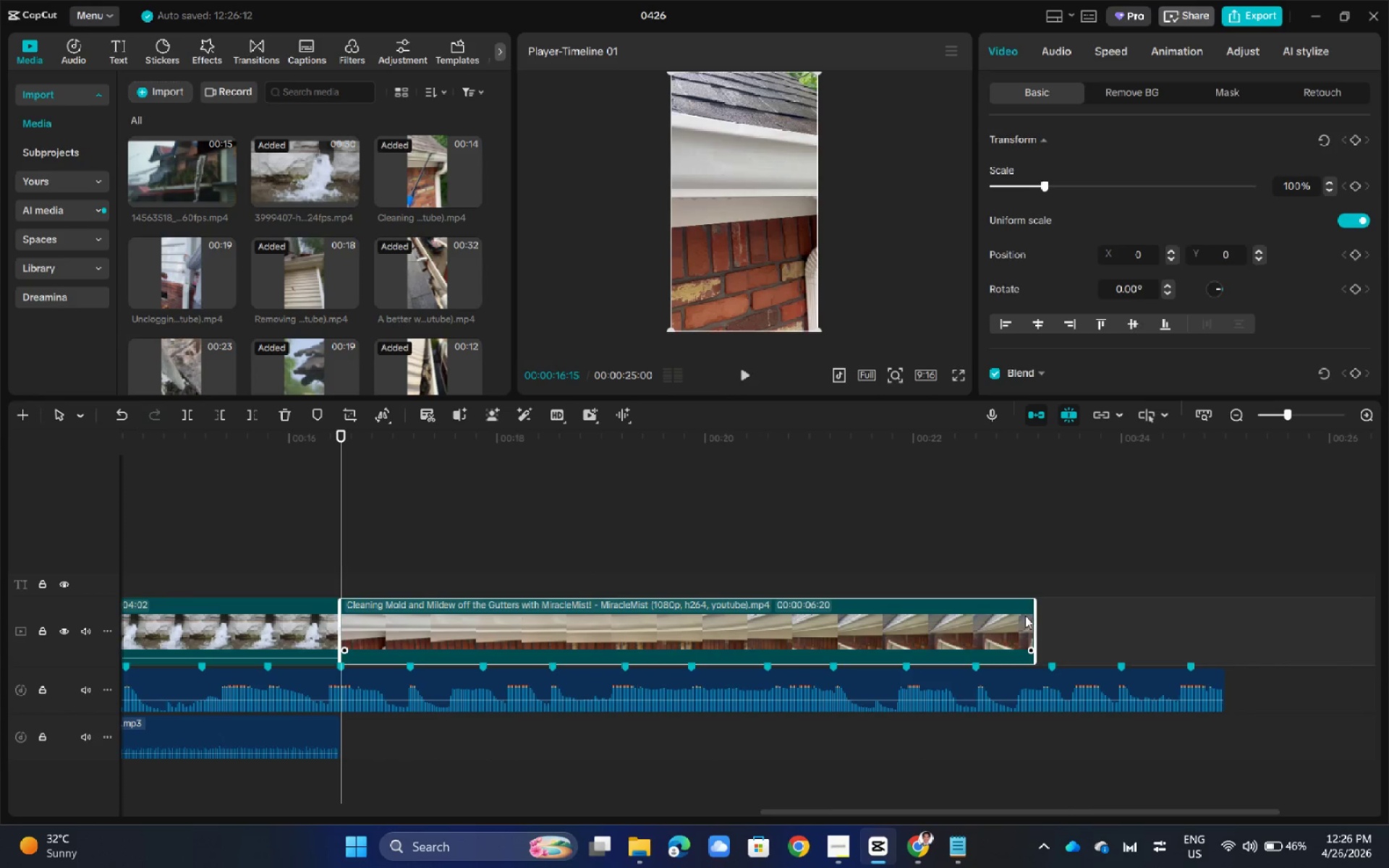 
left_click_drag(start_coordinate=[1033, 618], to_coordinate=[485, 656])
 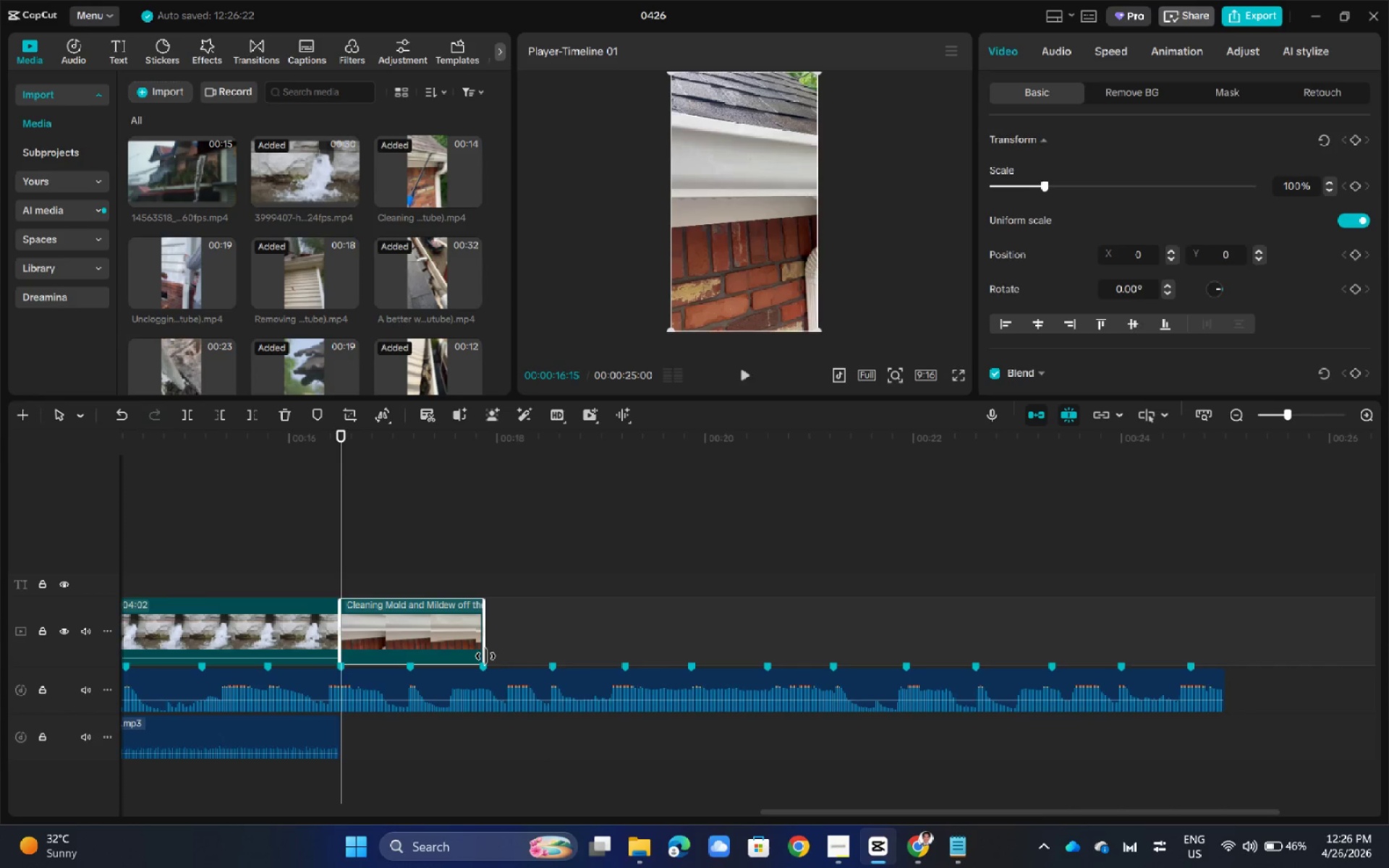 
key(Space)
 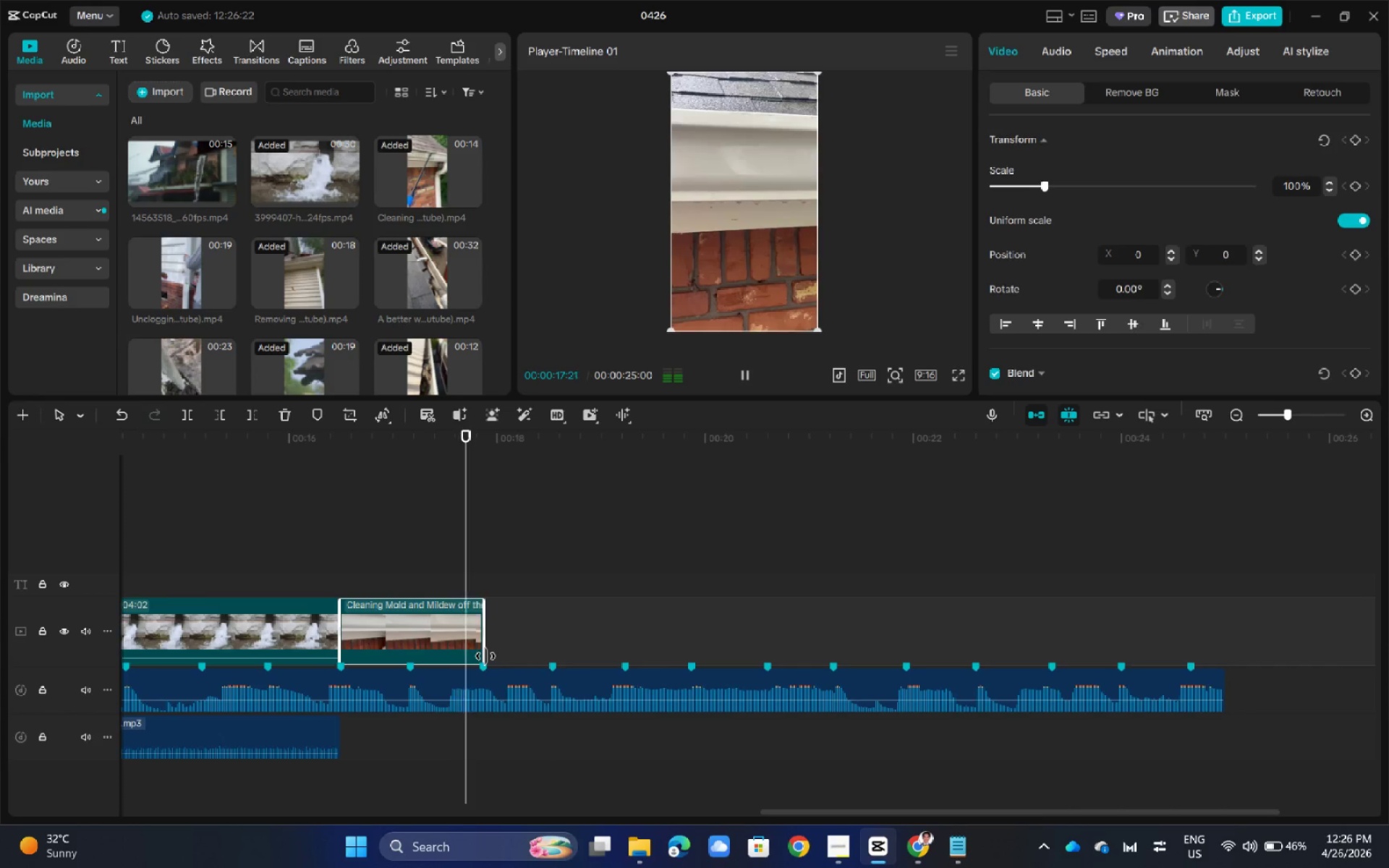 
key(Space)
 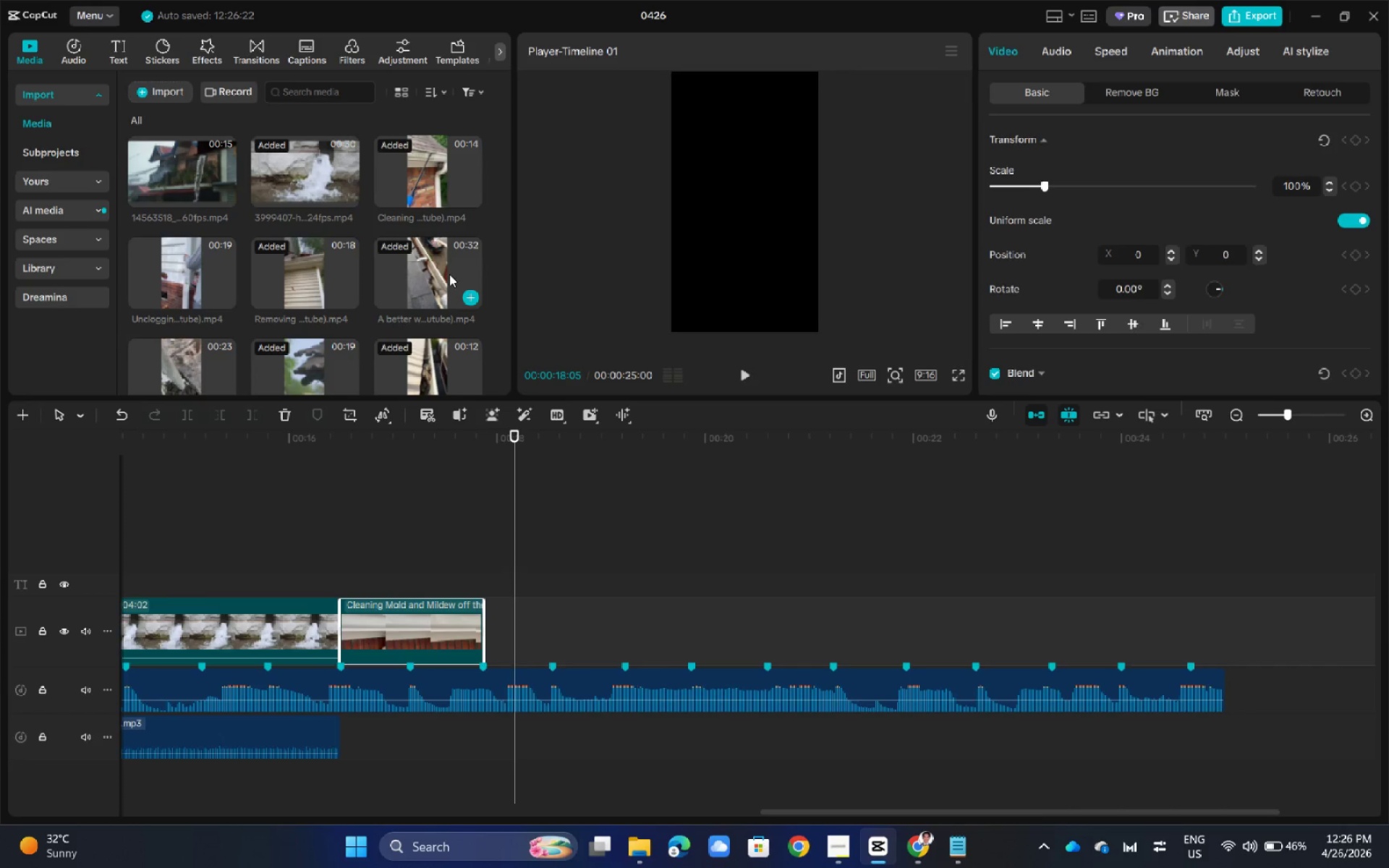 
left_click_drag(start_coordinate=[411, 173], to_coordinate=[493, 643])
 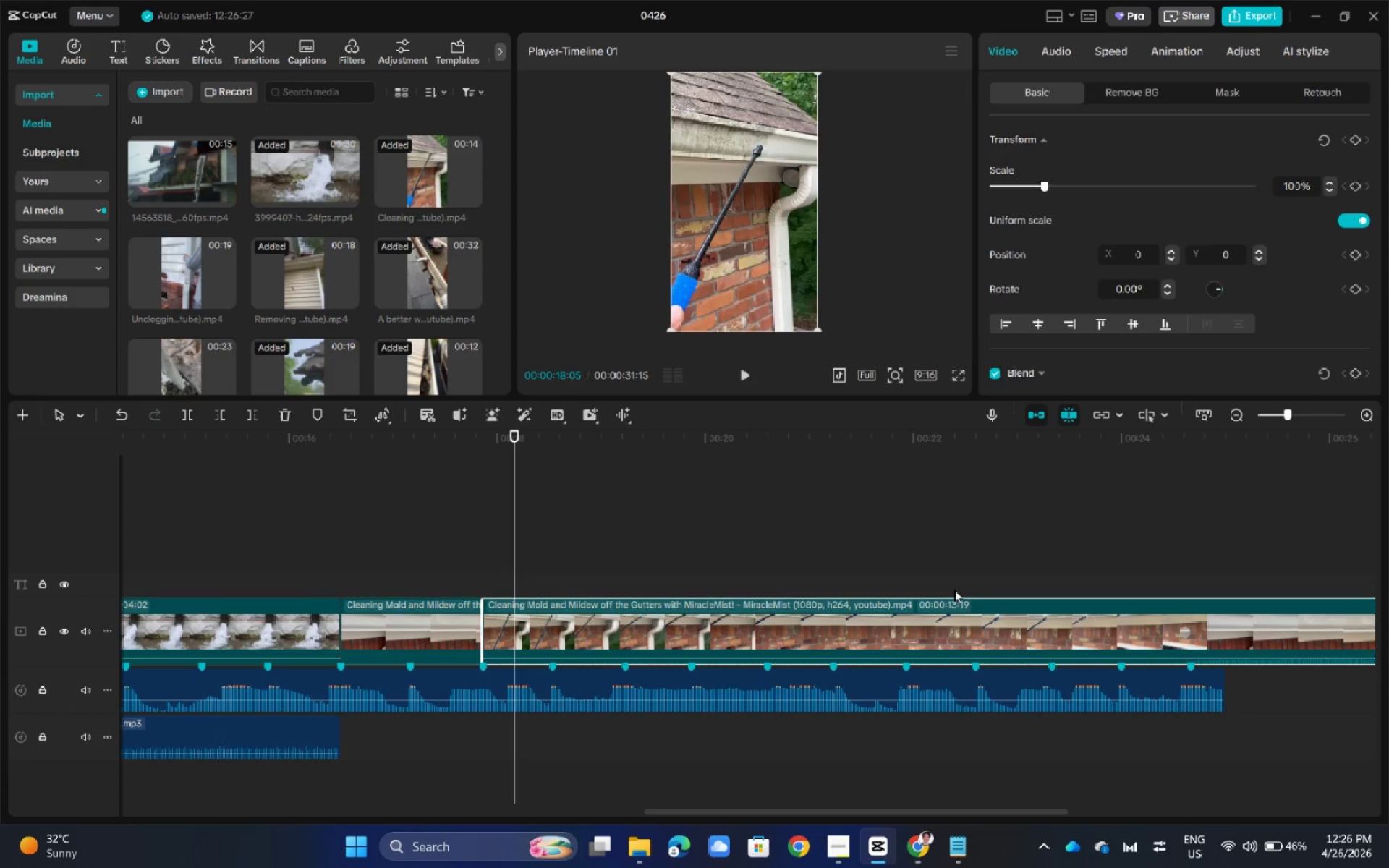 
hold_key(key=ControlLeft, duration=0.98)
scroll: coordinate [999, 581], scroll_direction: down, amount: 12.0
 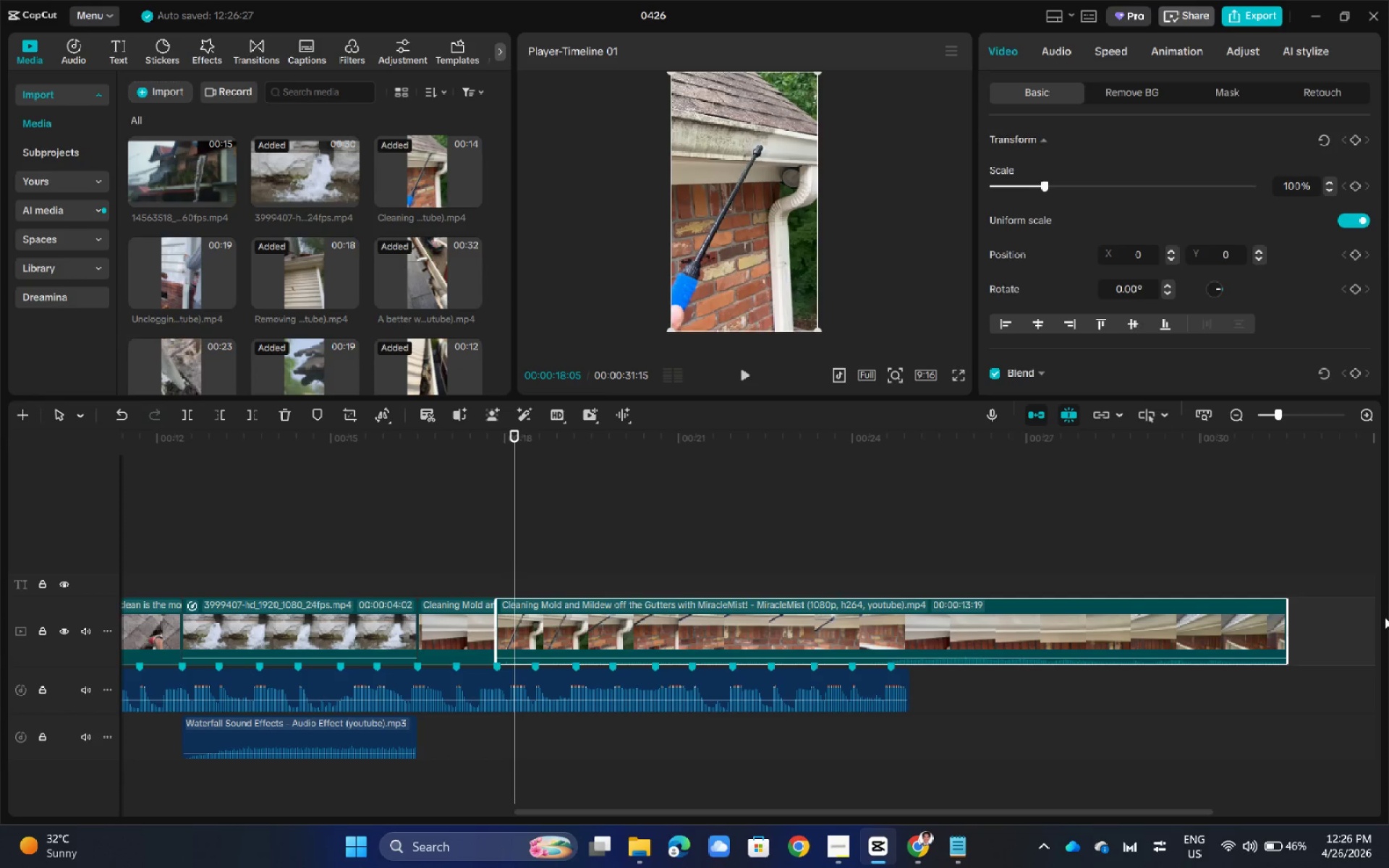 
left_click_drag(start_coordinate=[1288, 625], to_coordinate=[608, 660])
 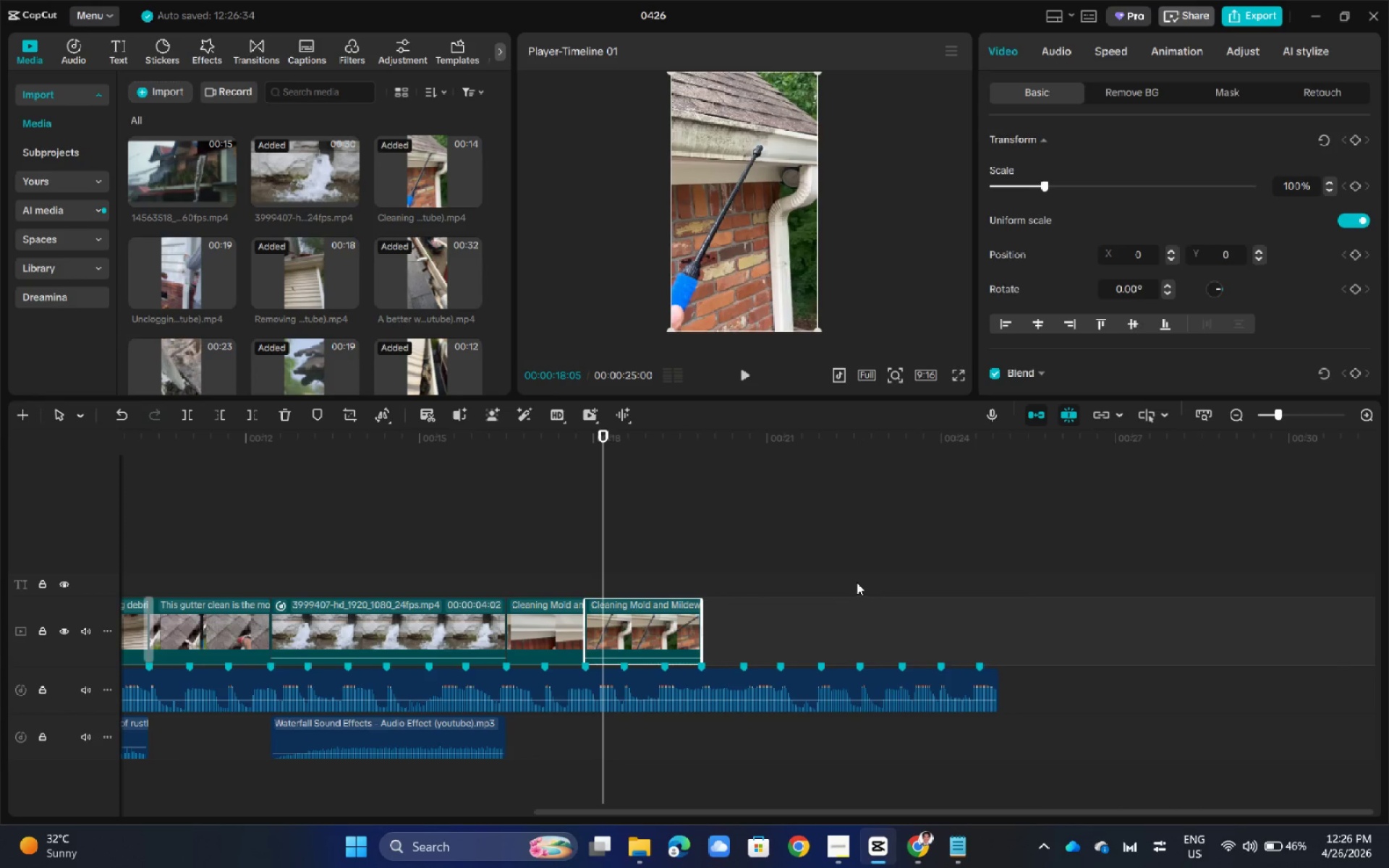 
key(Control+ControlLeft)
 